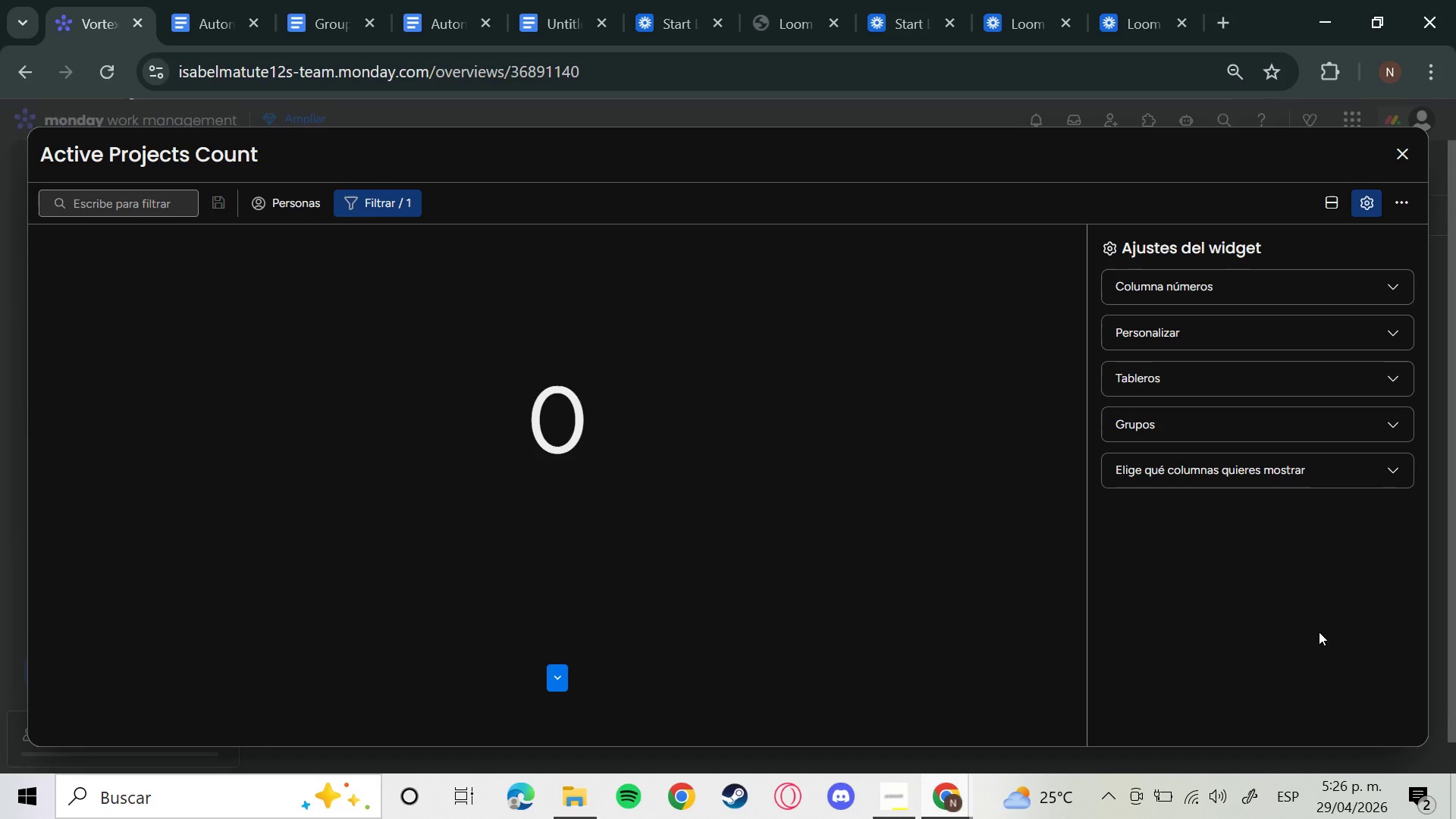 
mouse_move([1345, 477])
 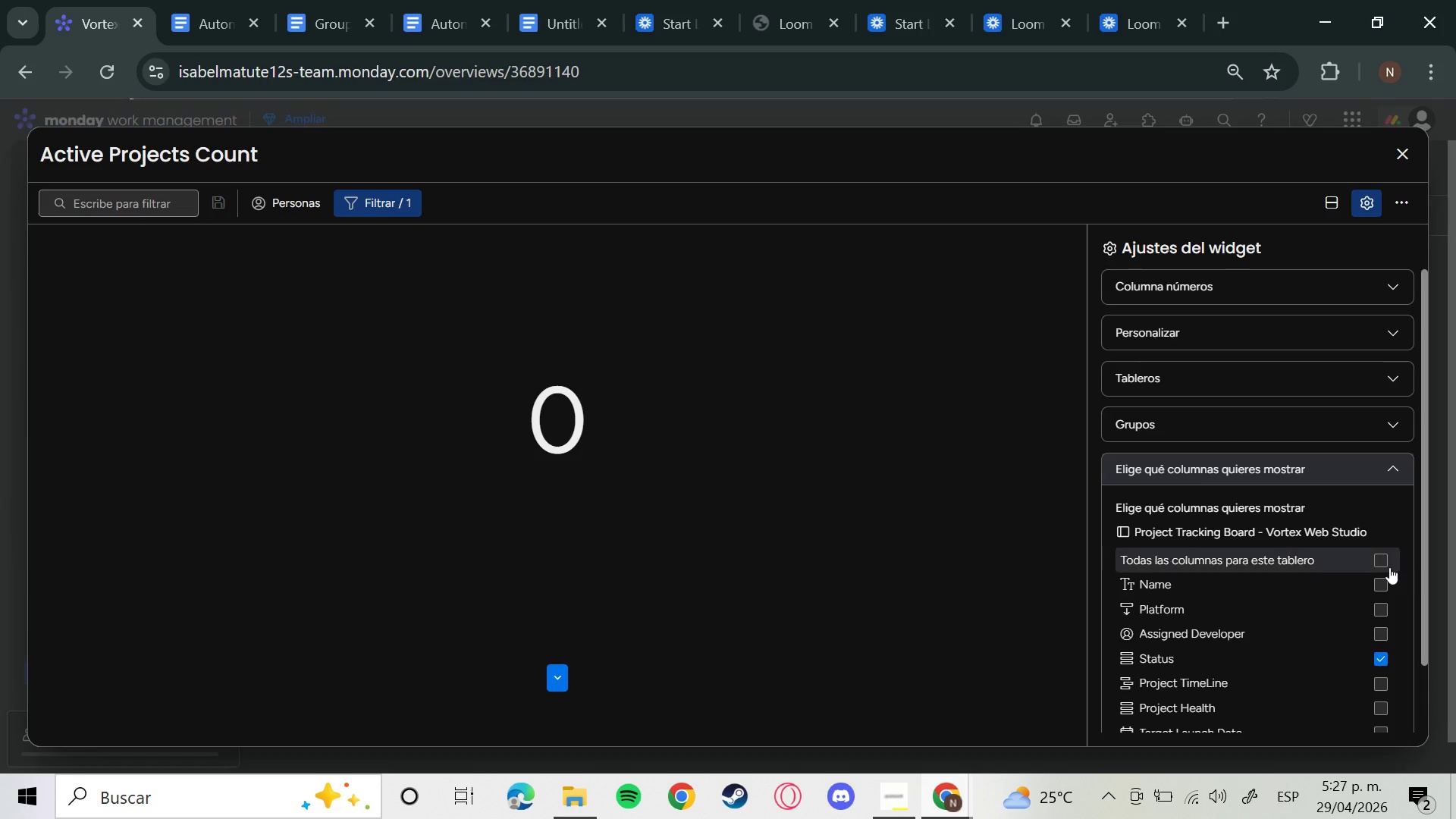 
left_click([1389, 567])
 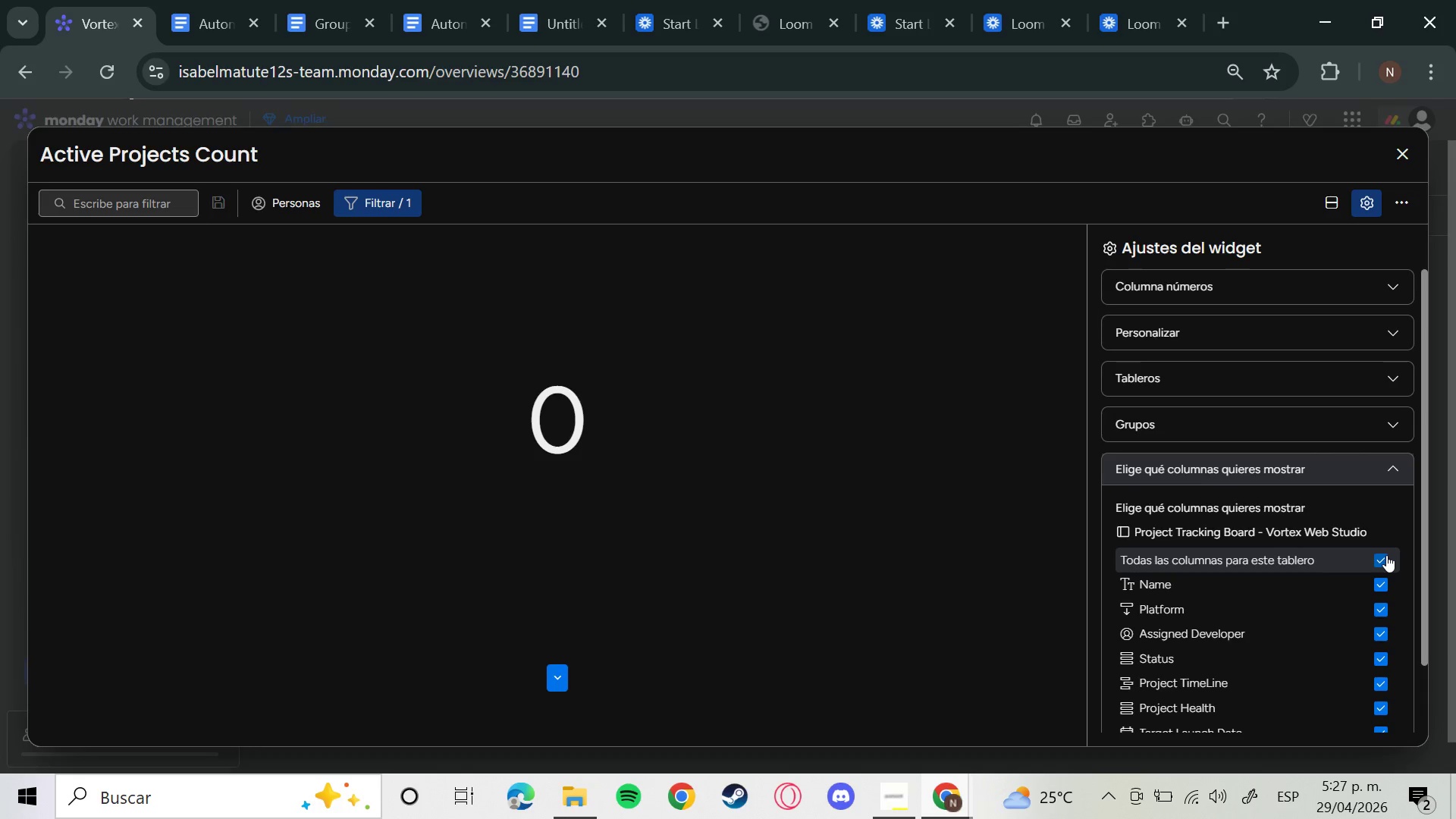 
left_click([1386, 555])
 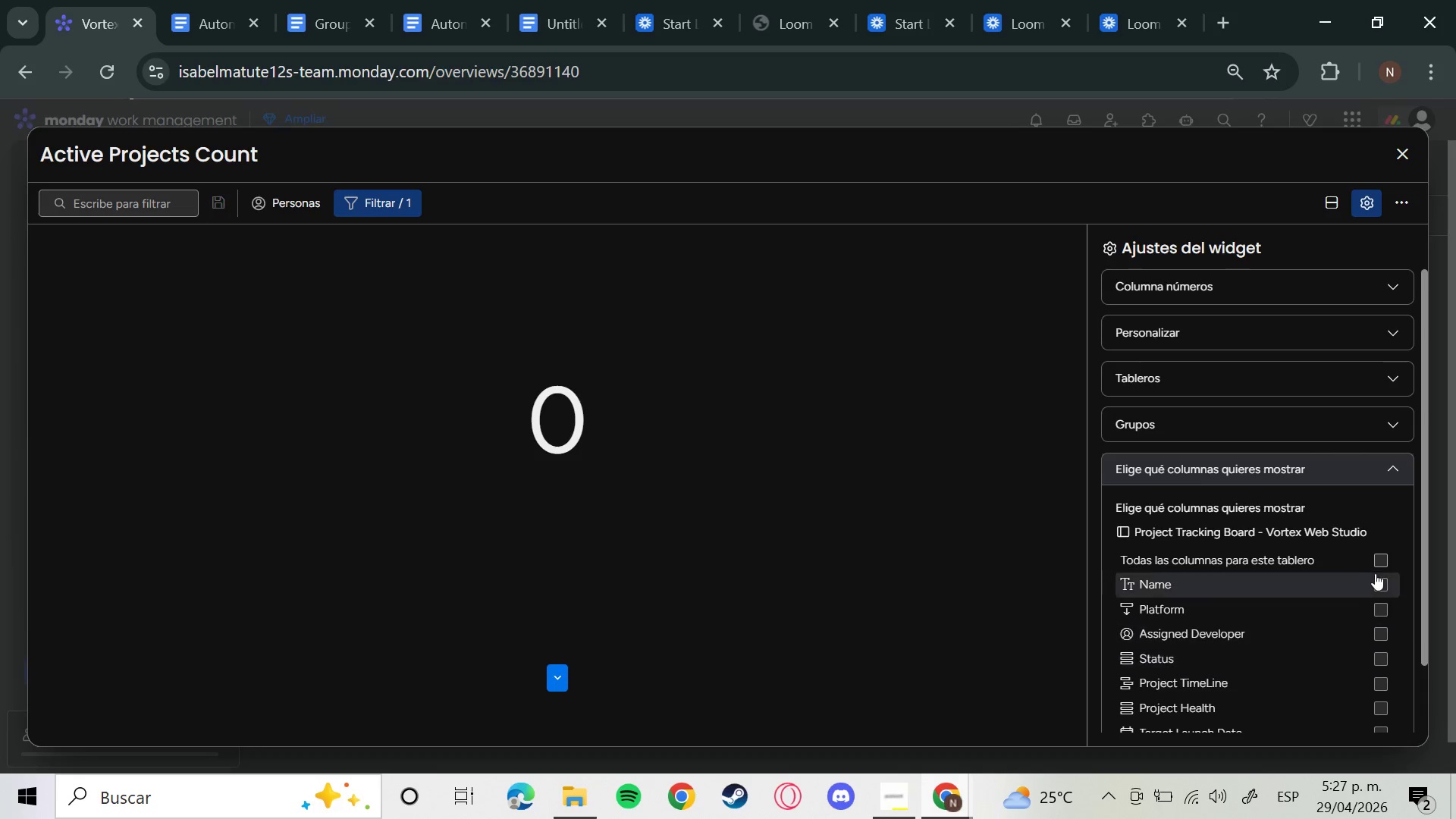 
left_click([1379, 570])
 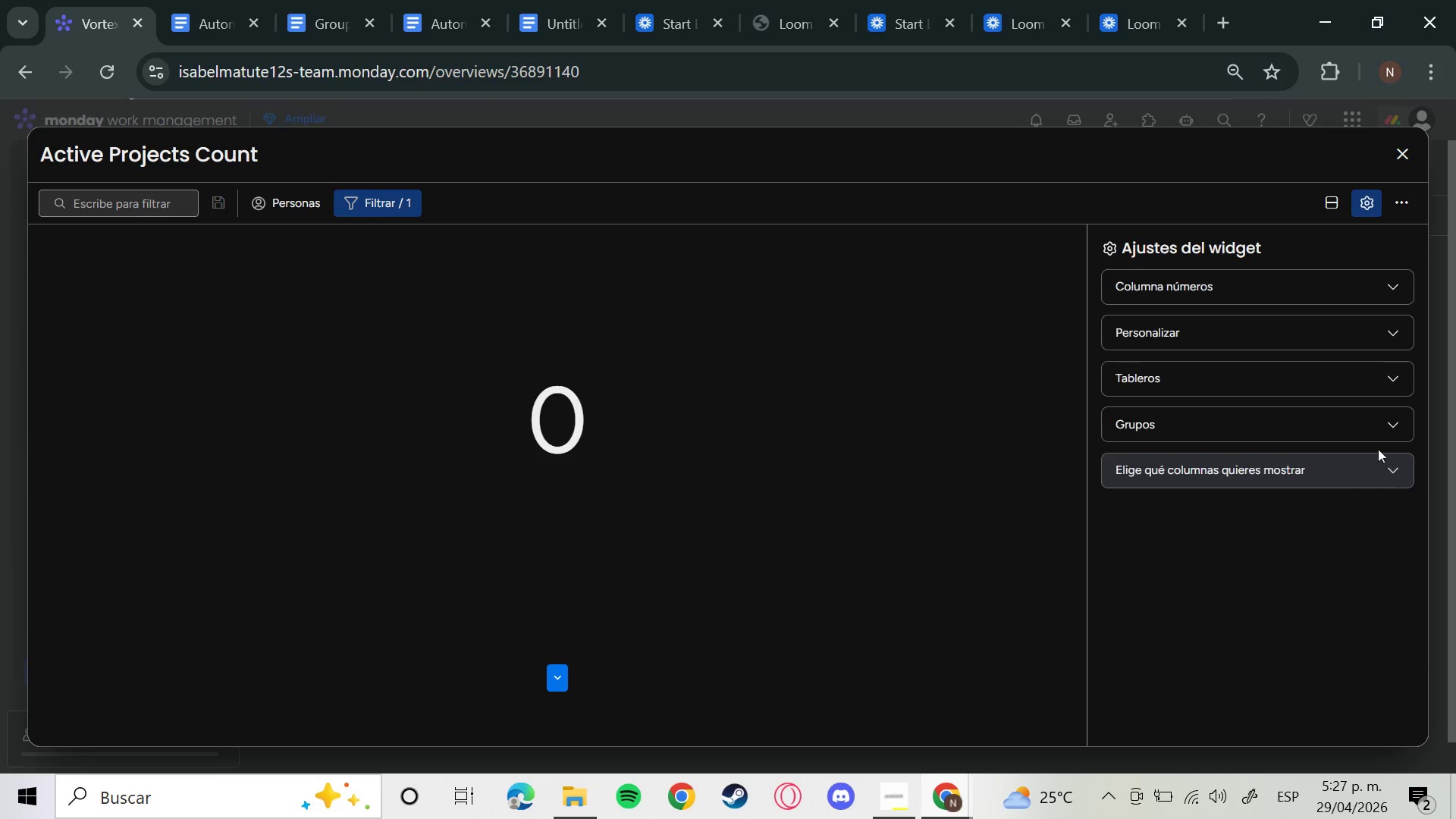 
double_click([1378, 438])
 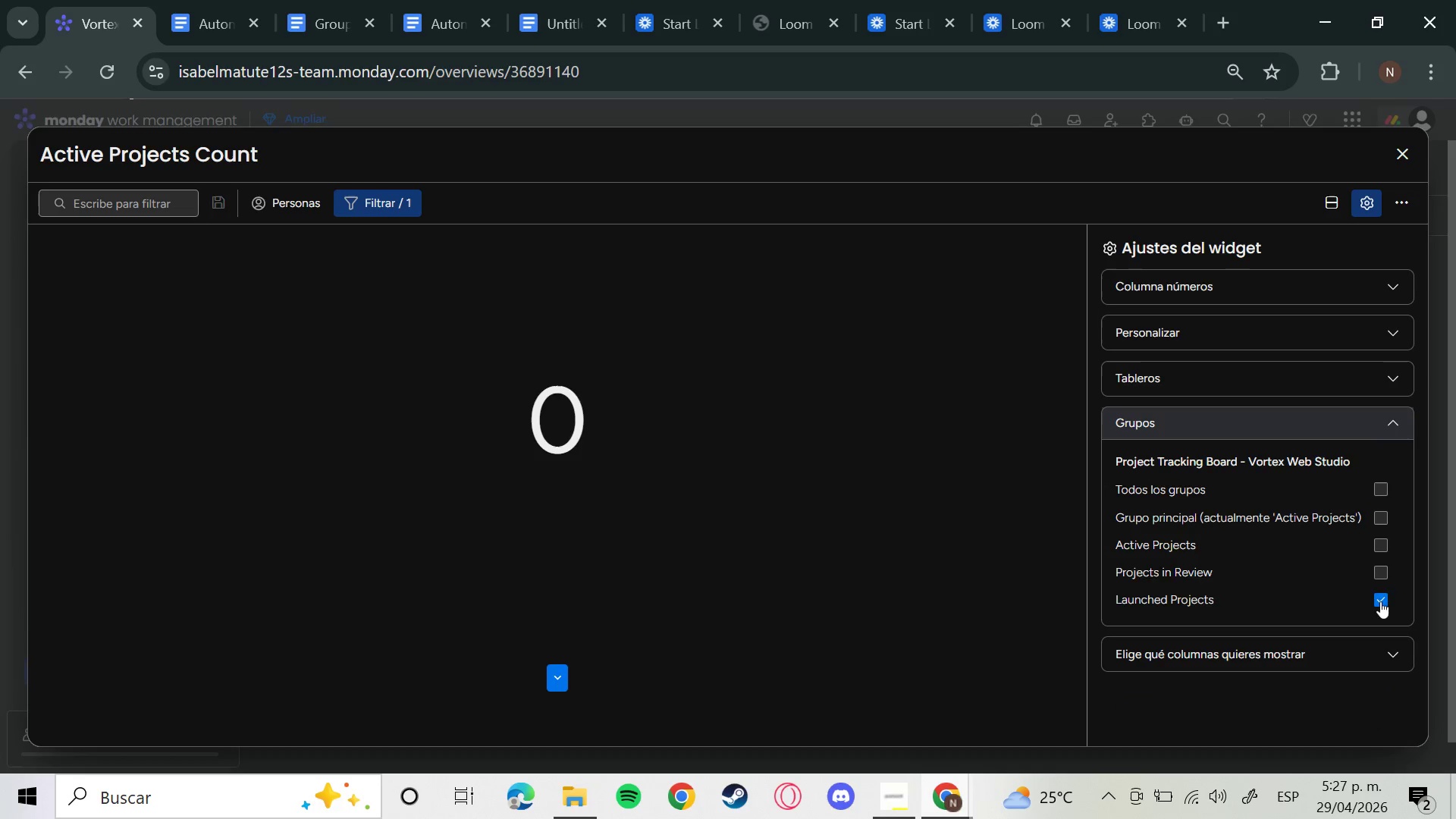 
left_click([1385, 562])
 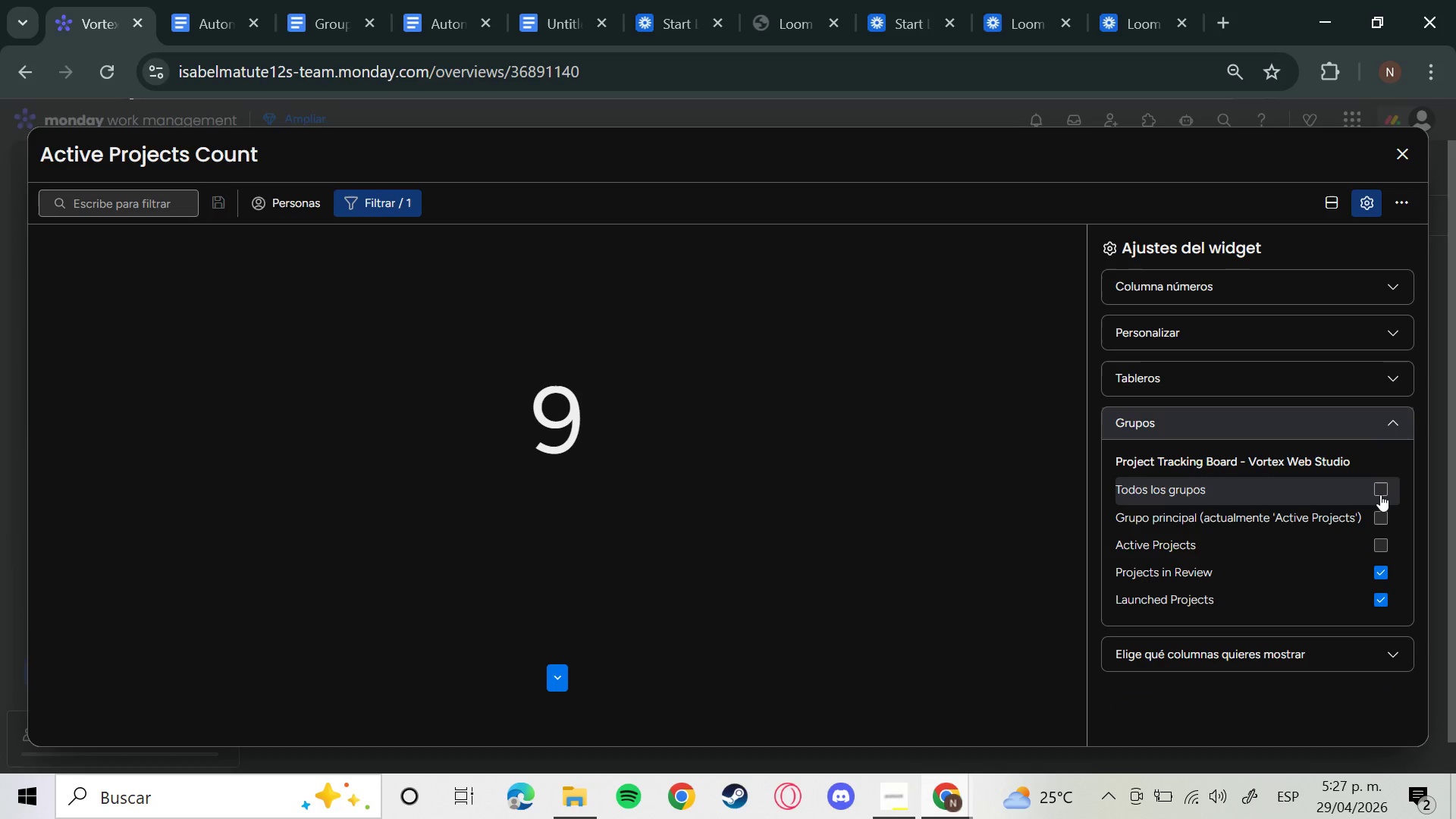 
left_click([1380, 494])
 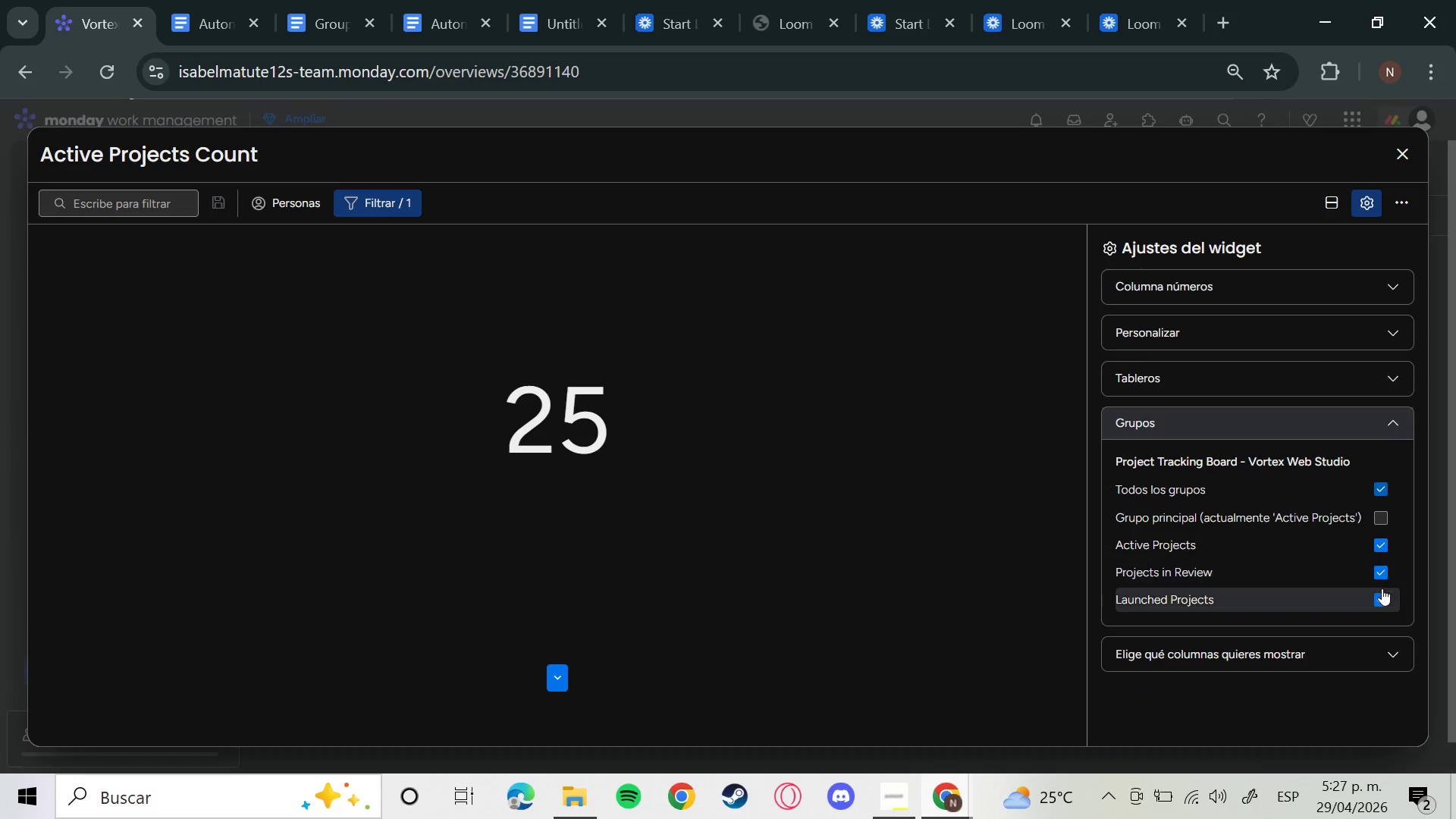 
left_click([1380, 595])
 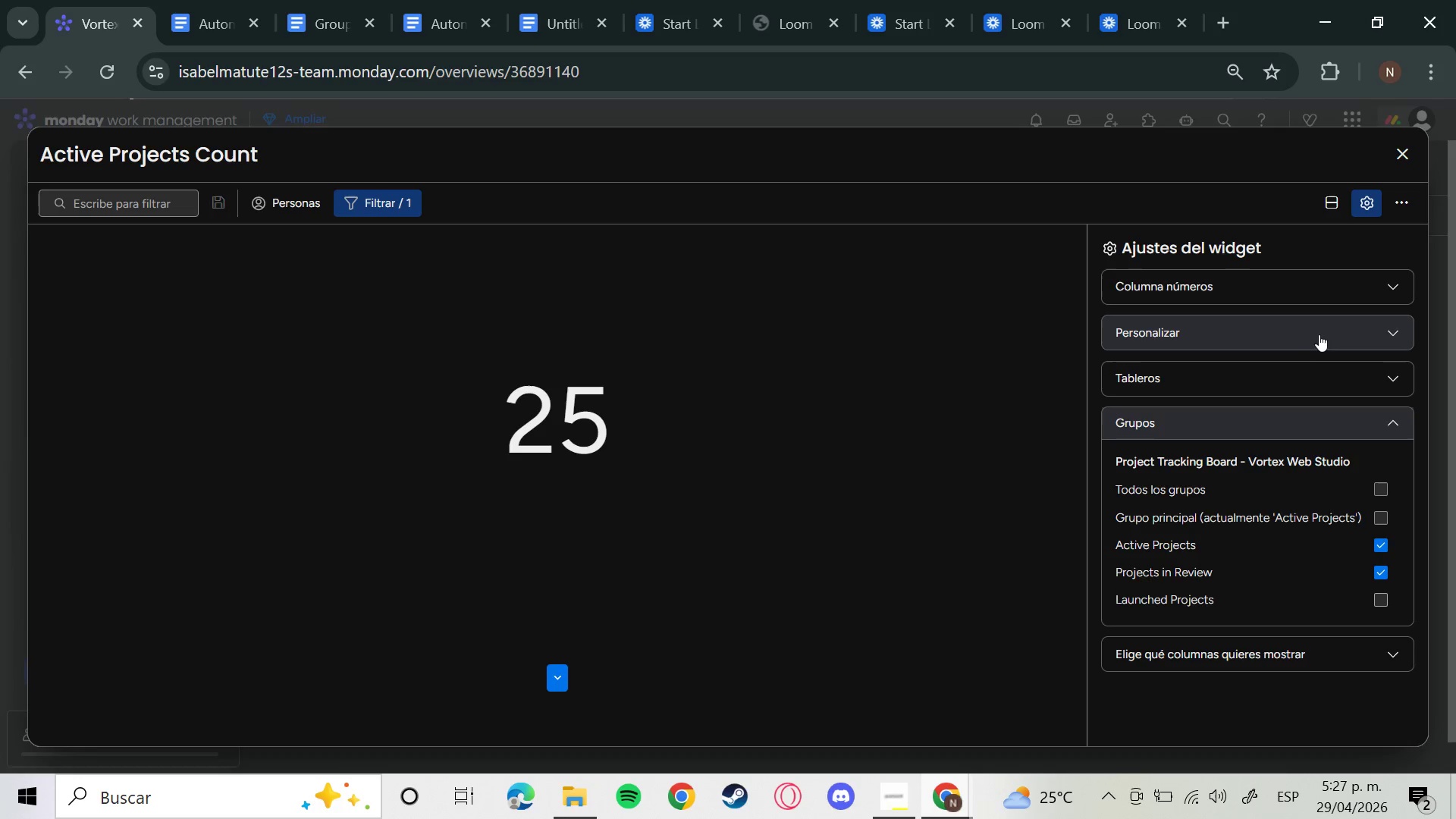 
mouse_move([1398, 170])
 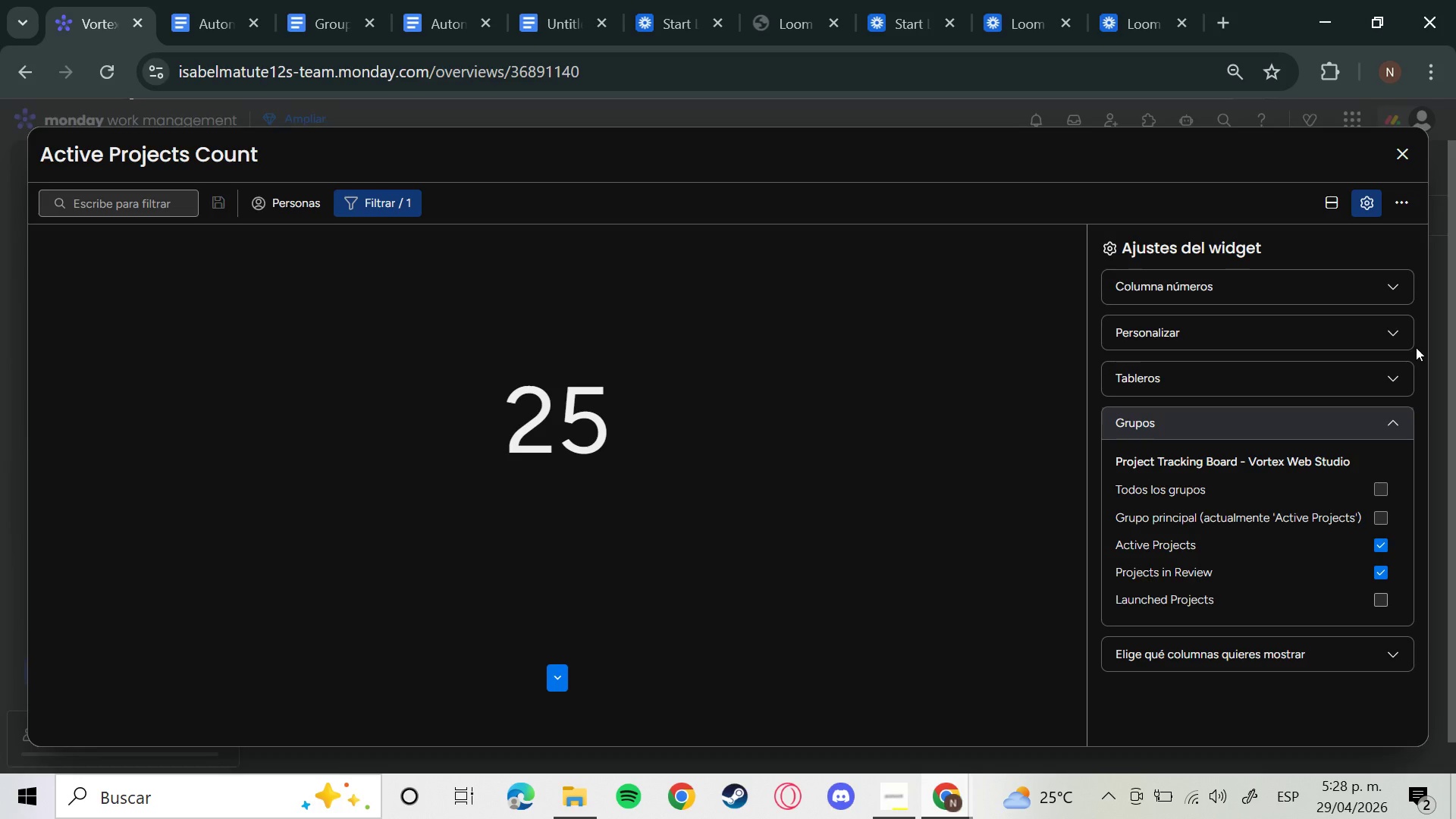 
wait(51.23)
 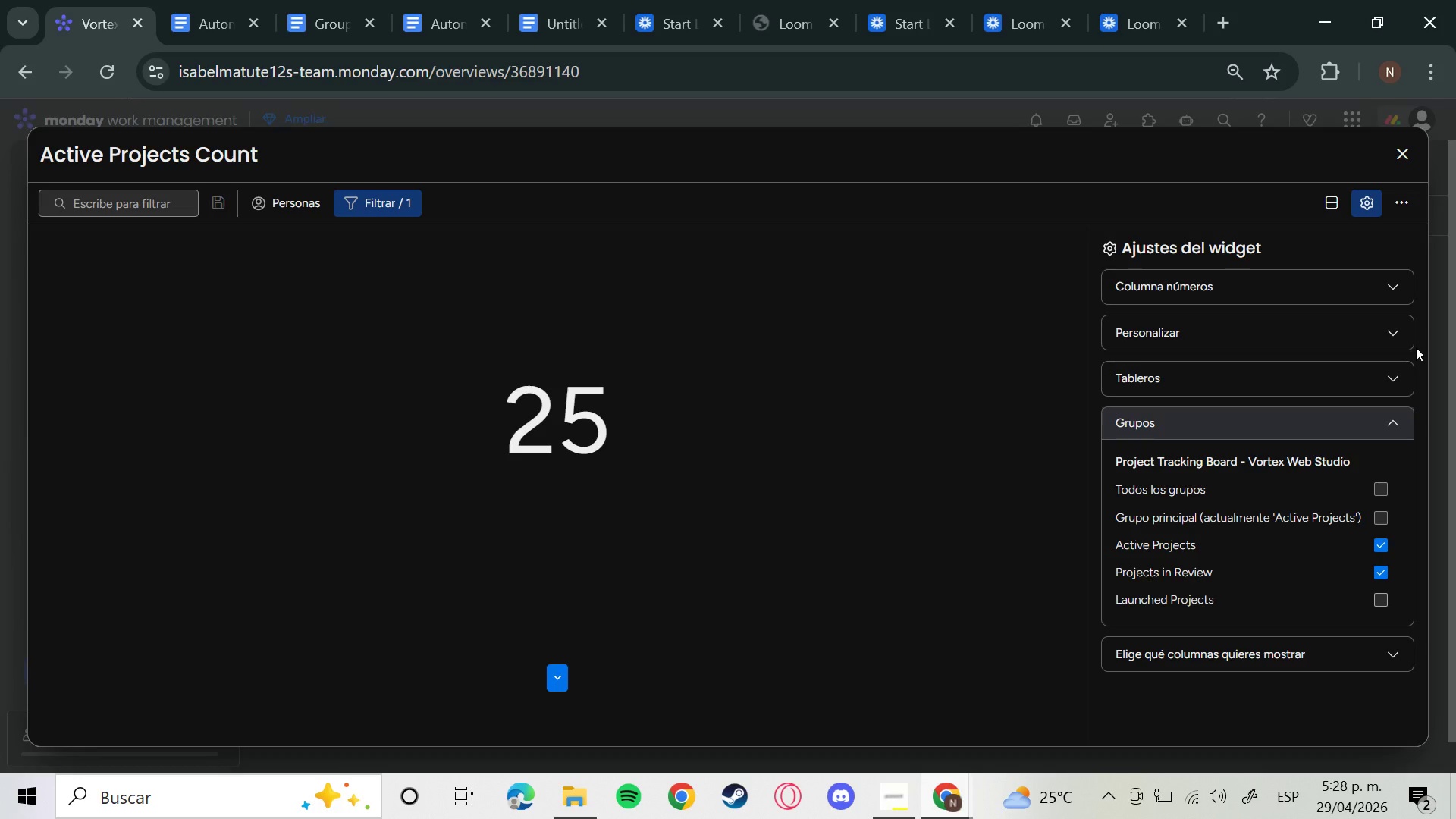 
left_click([1412, 154])
 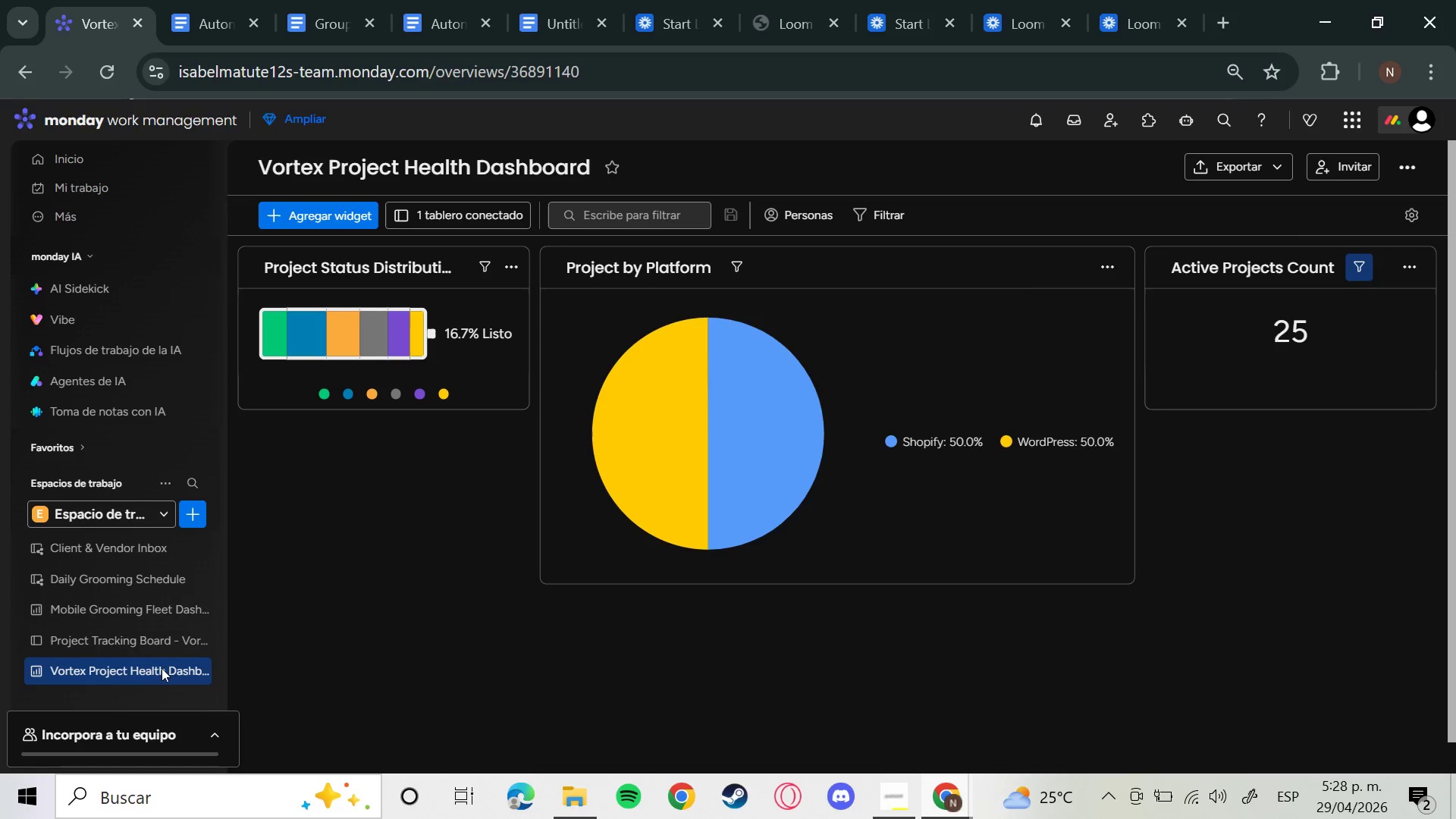 
left_click([152, 638])
 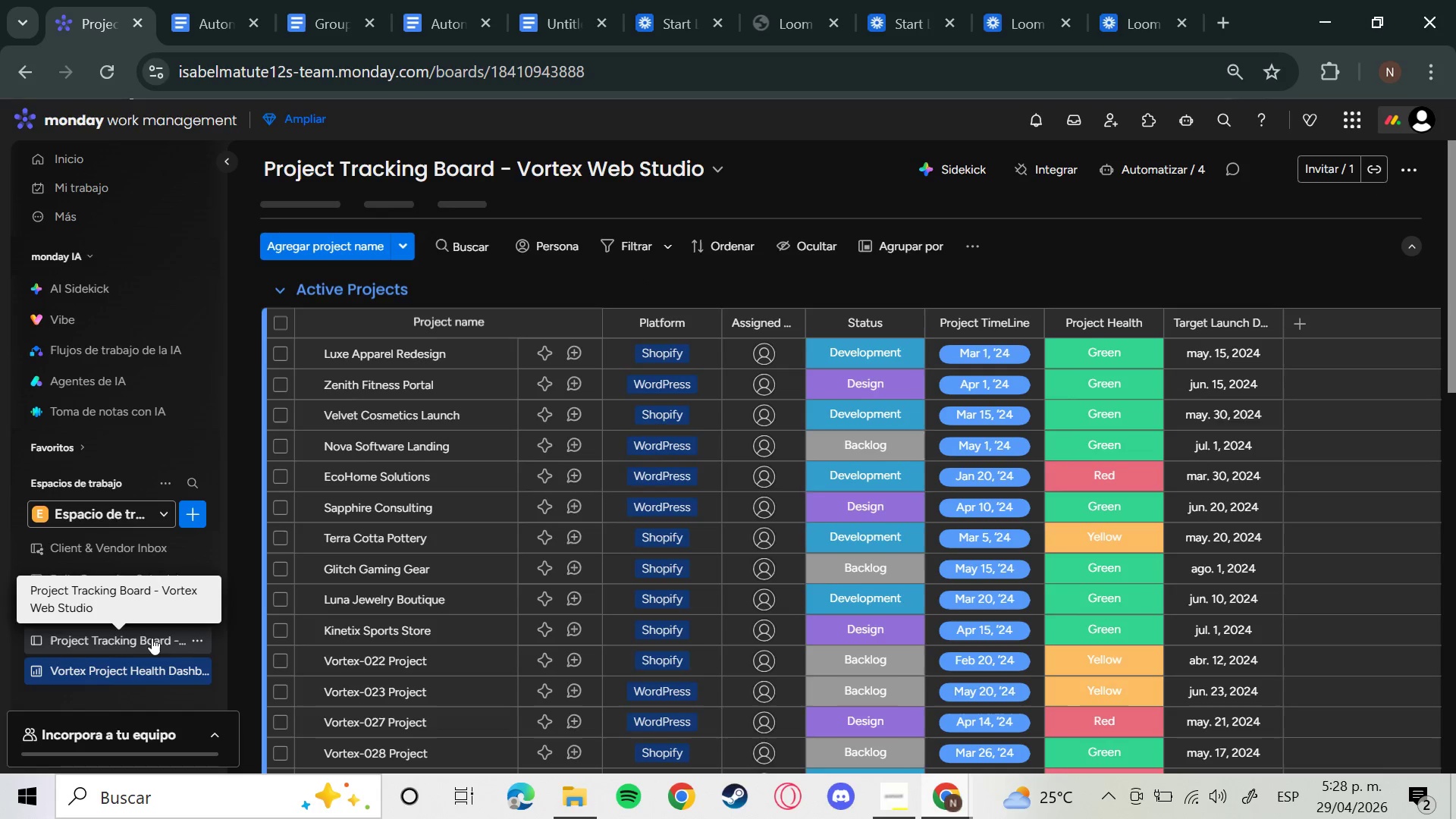 
scroll: coordinate [610, 617], scroll_direction: down, amount: 9.0
 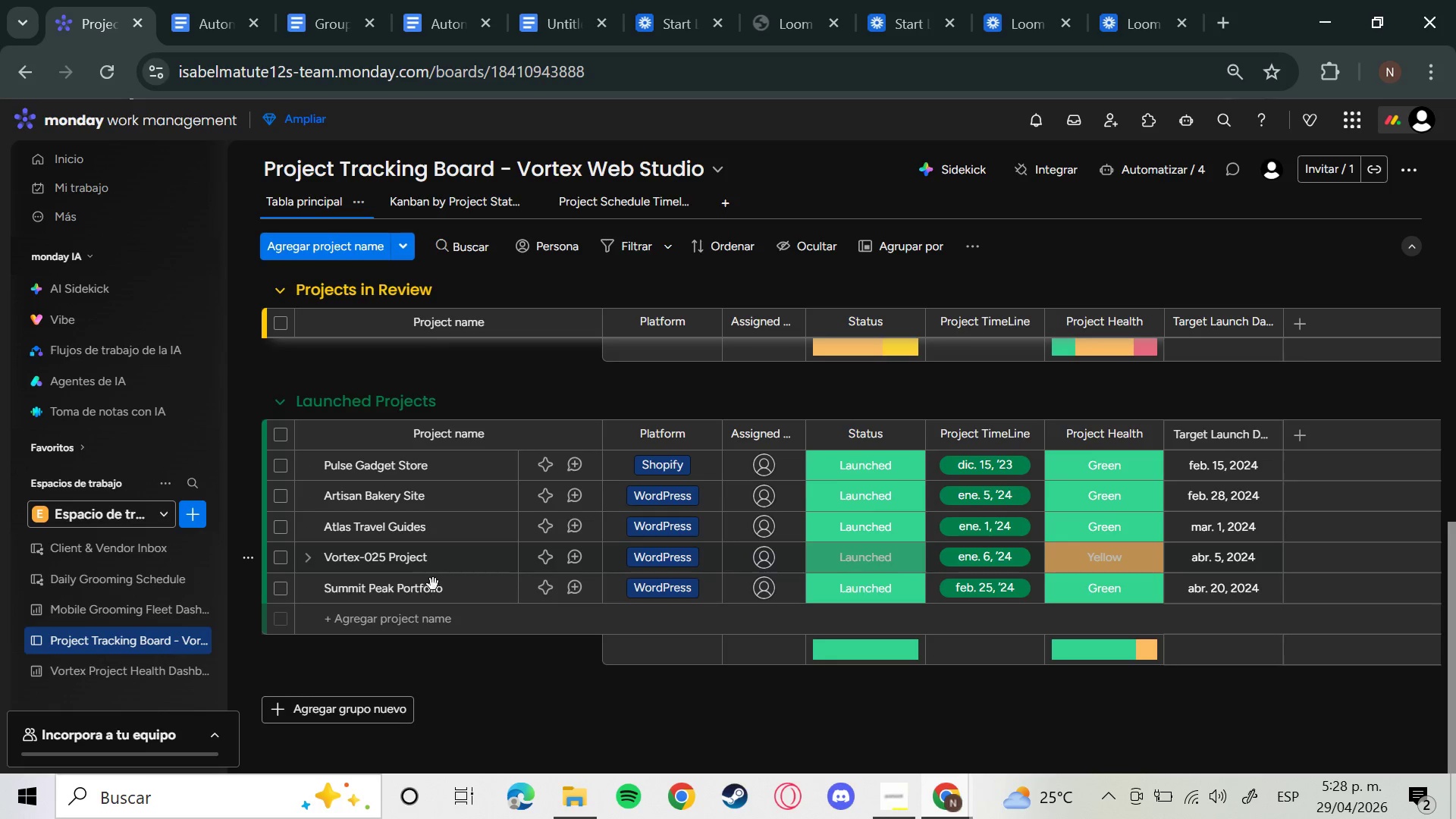 
wait(6.65)
 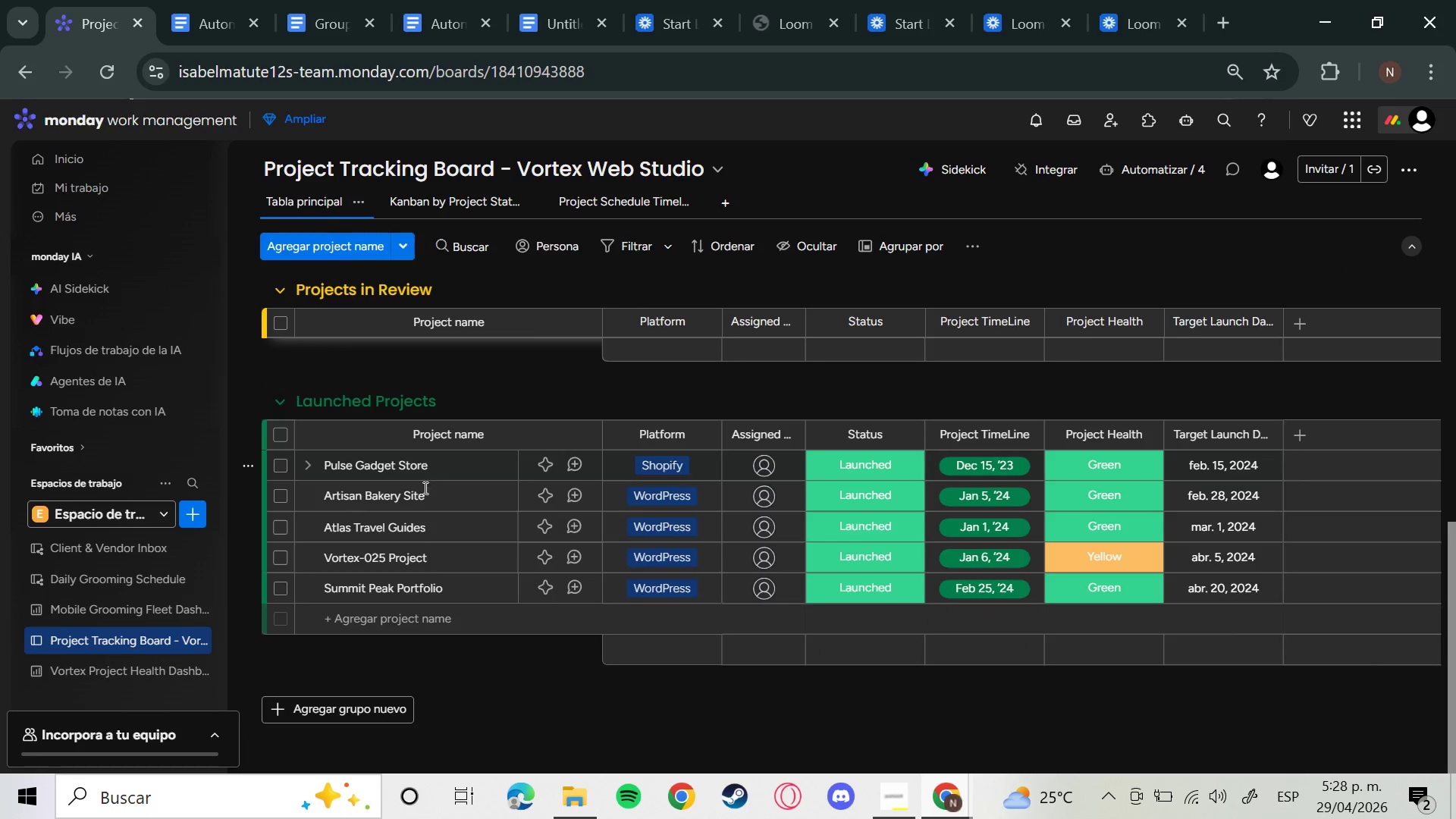 
scroll: coordinate [411, 587], scroll_direction: up, amount: 2.0
 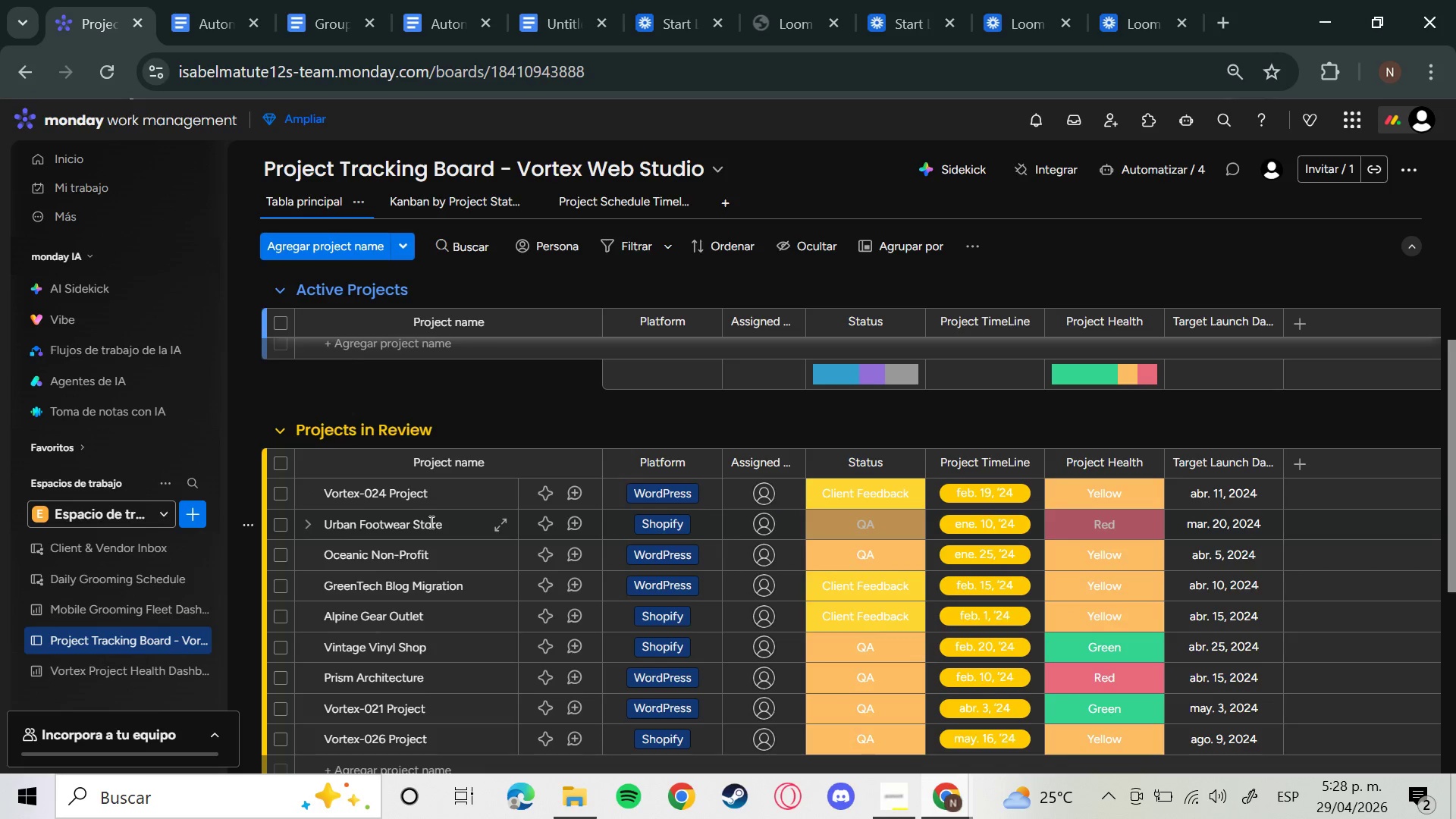 
wait(12.83)
 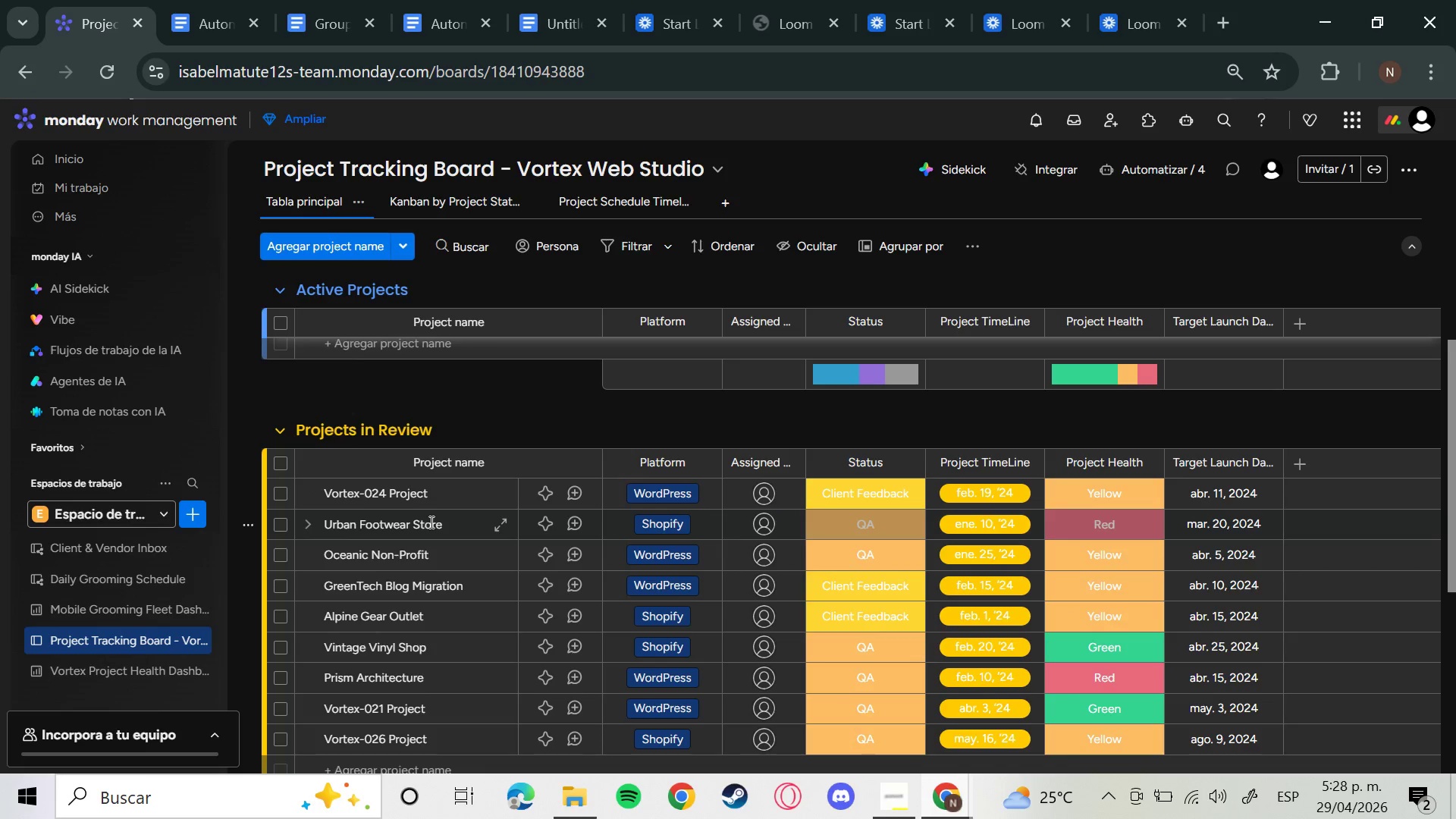 
scroll: coordinate [417, 734], scroll_direction: down, amount: 1.0
 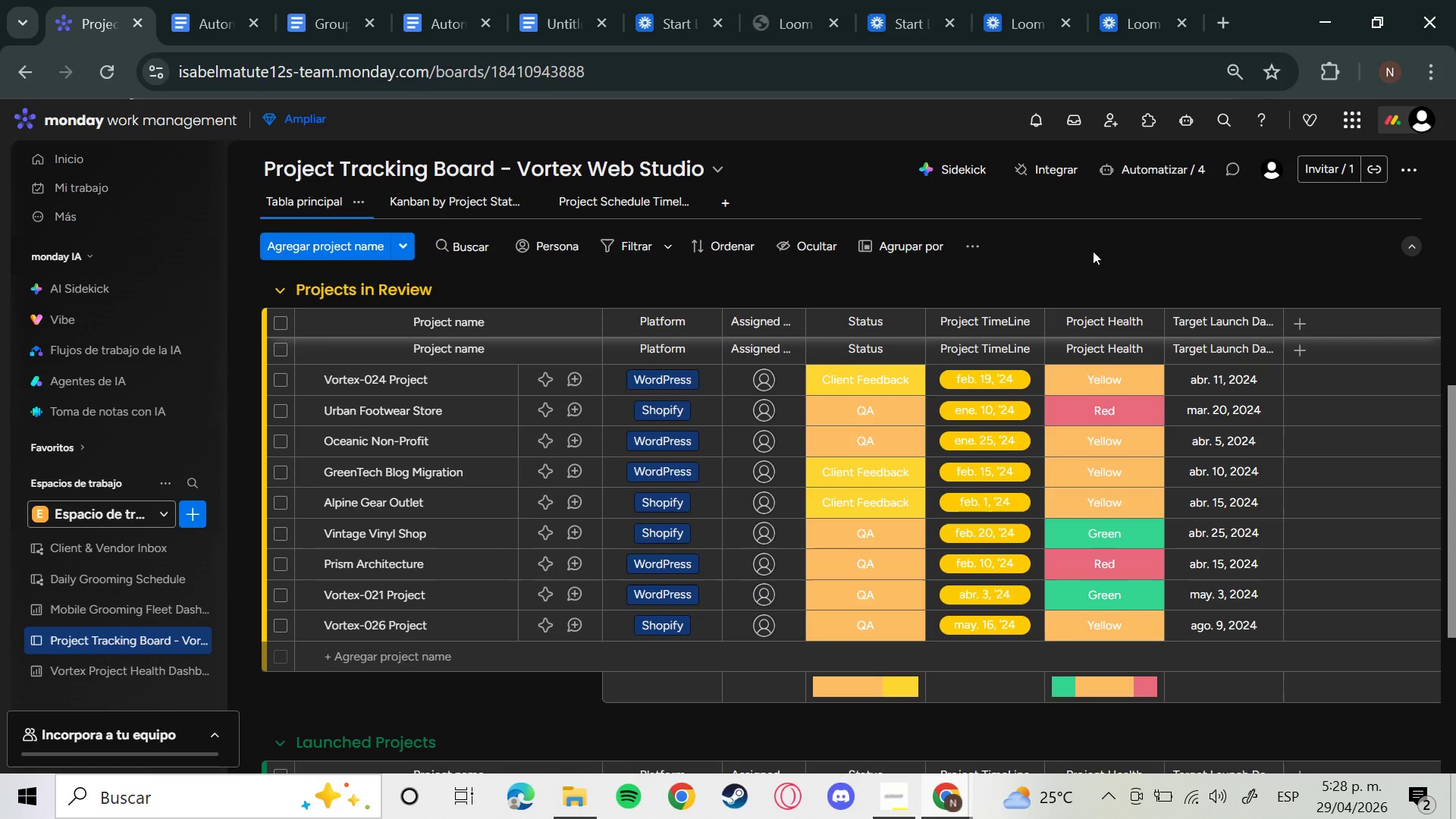 
wait(9.75)
 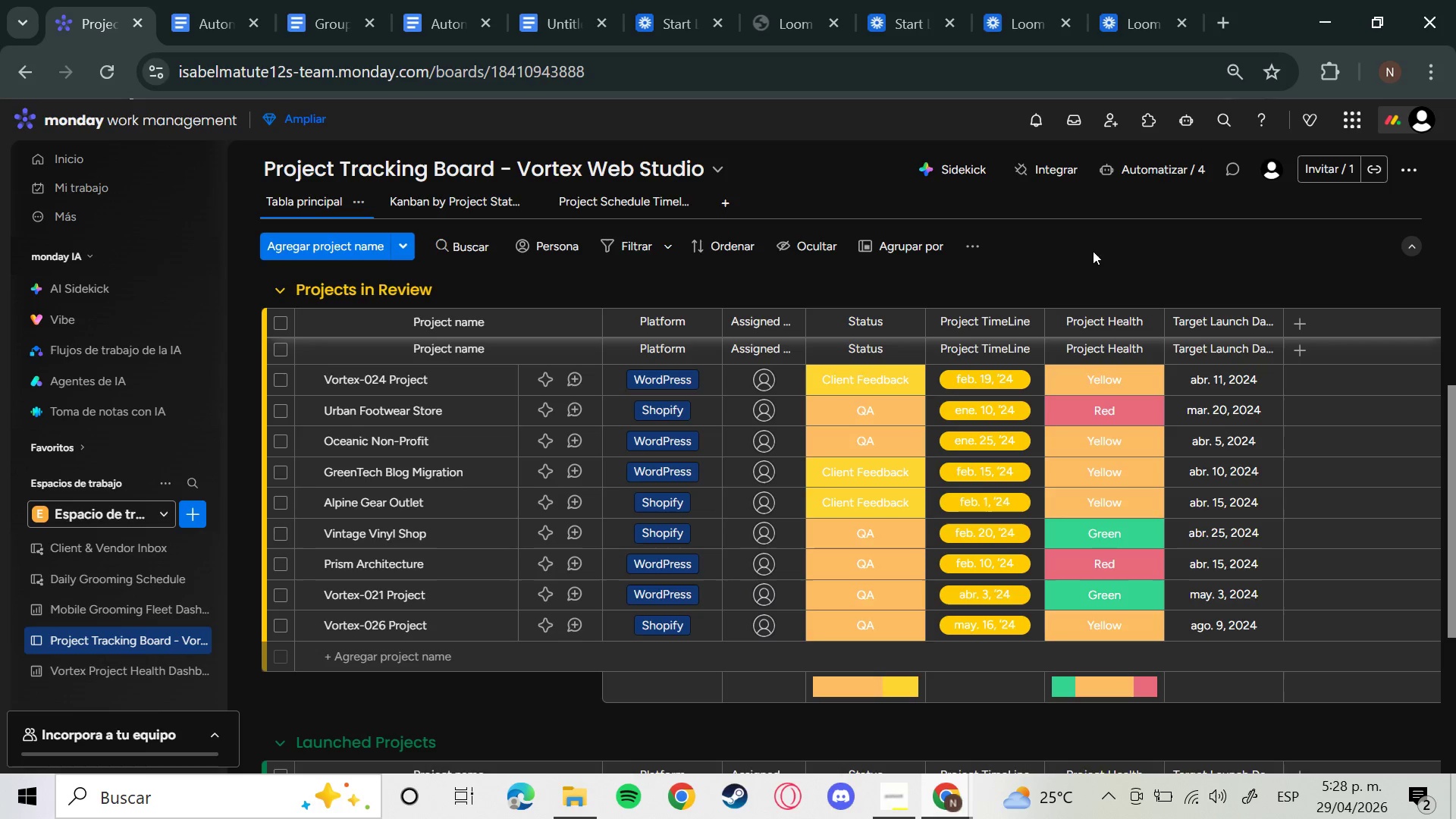 
left_click([171, 659])
 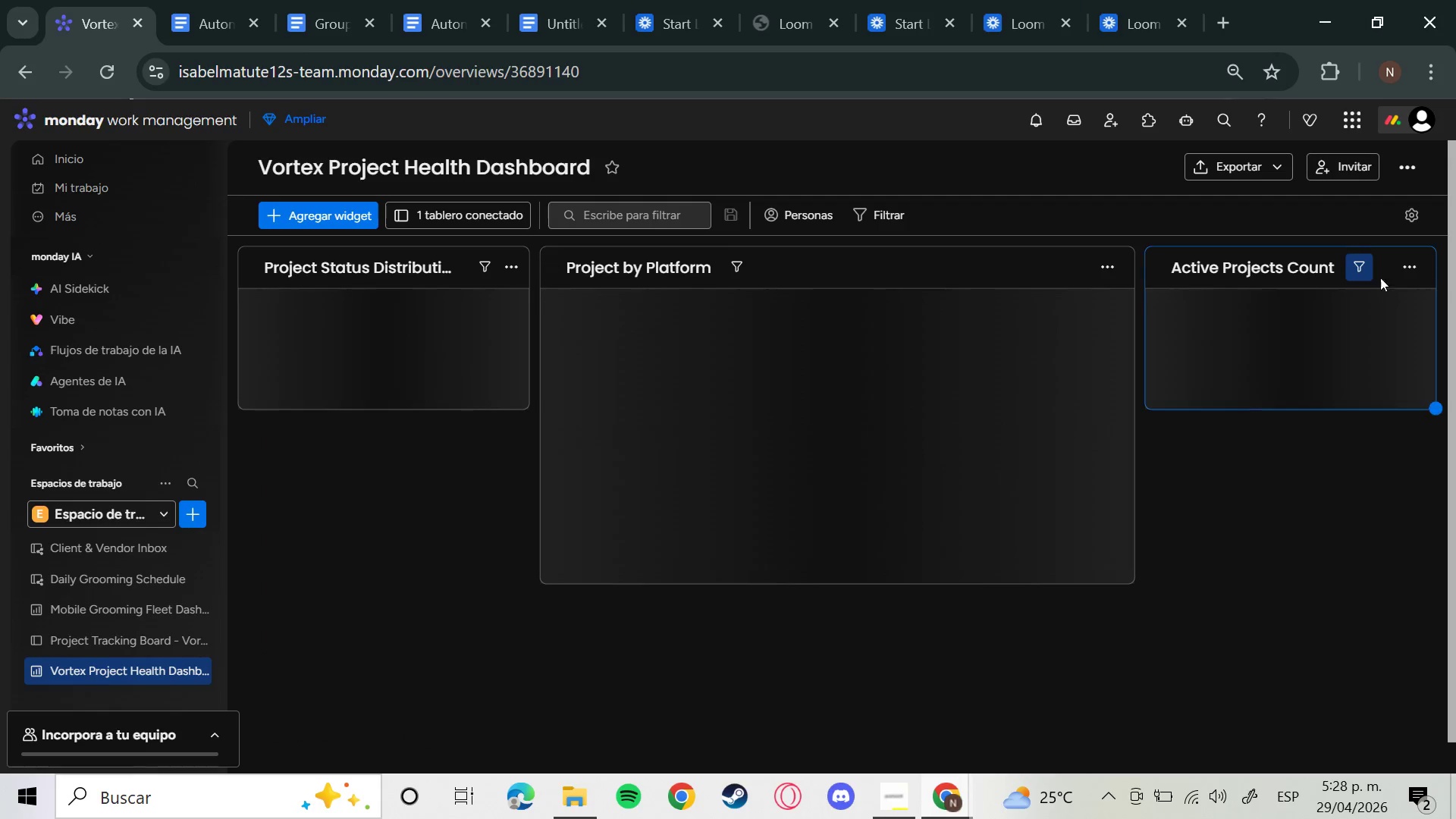 
left_click([1406, 271])
 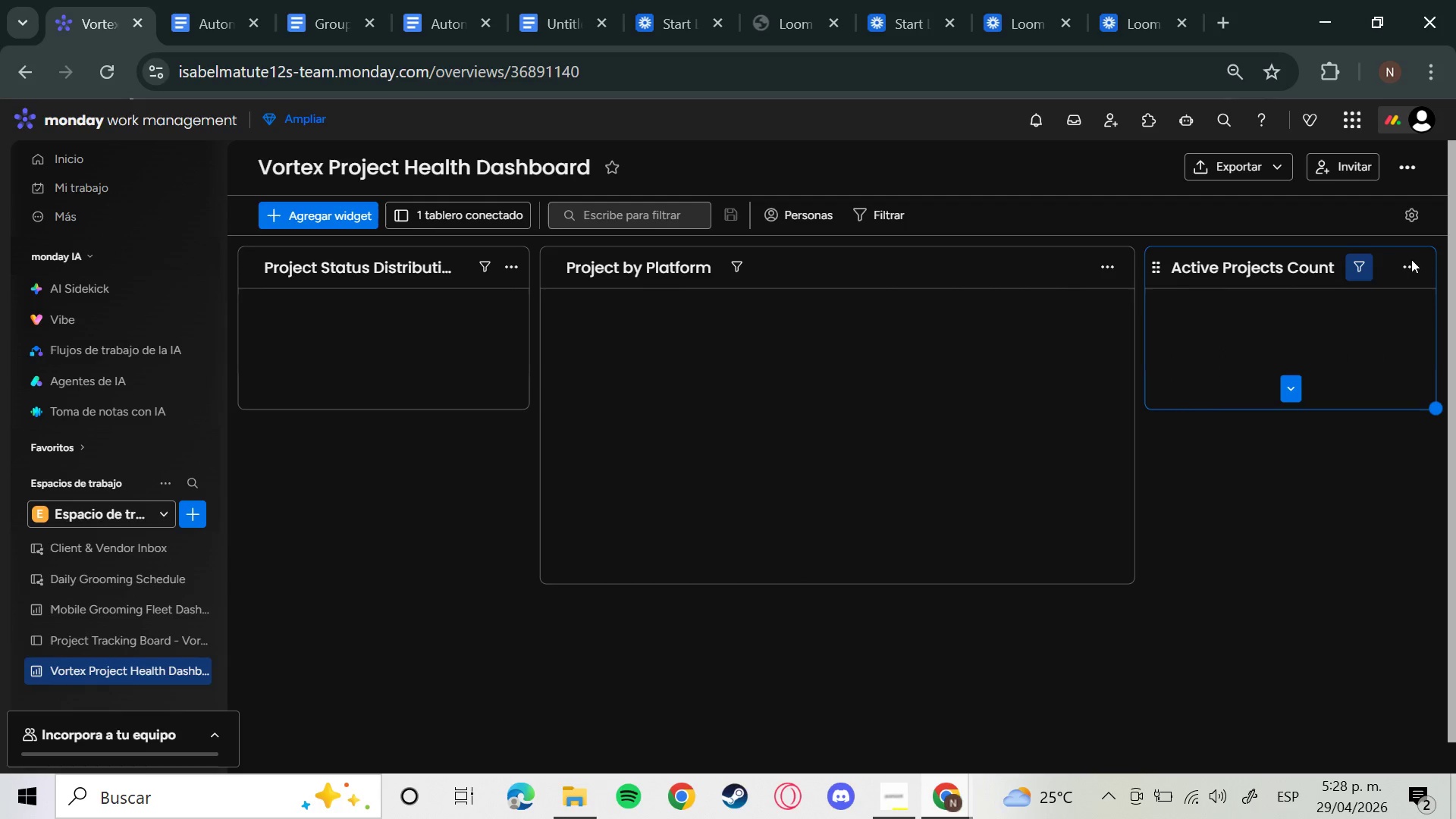 
left_click([1411, 259])
 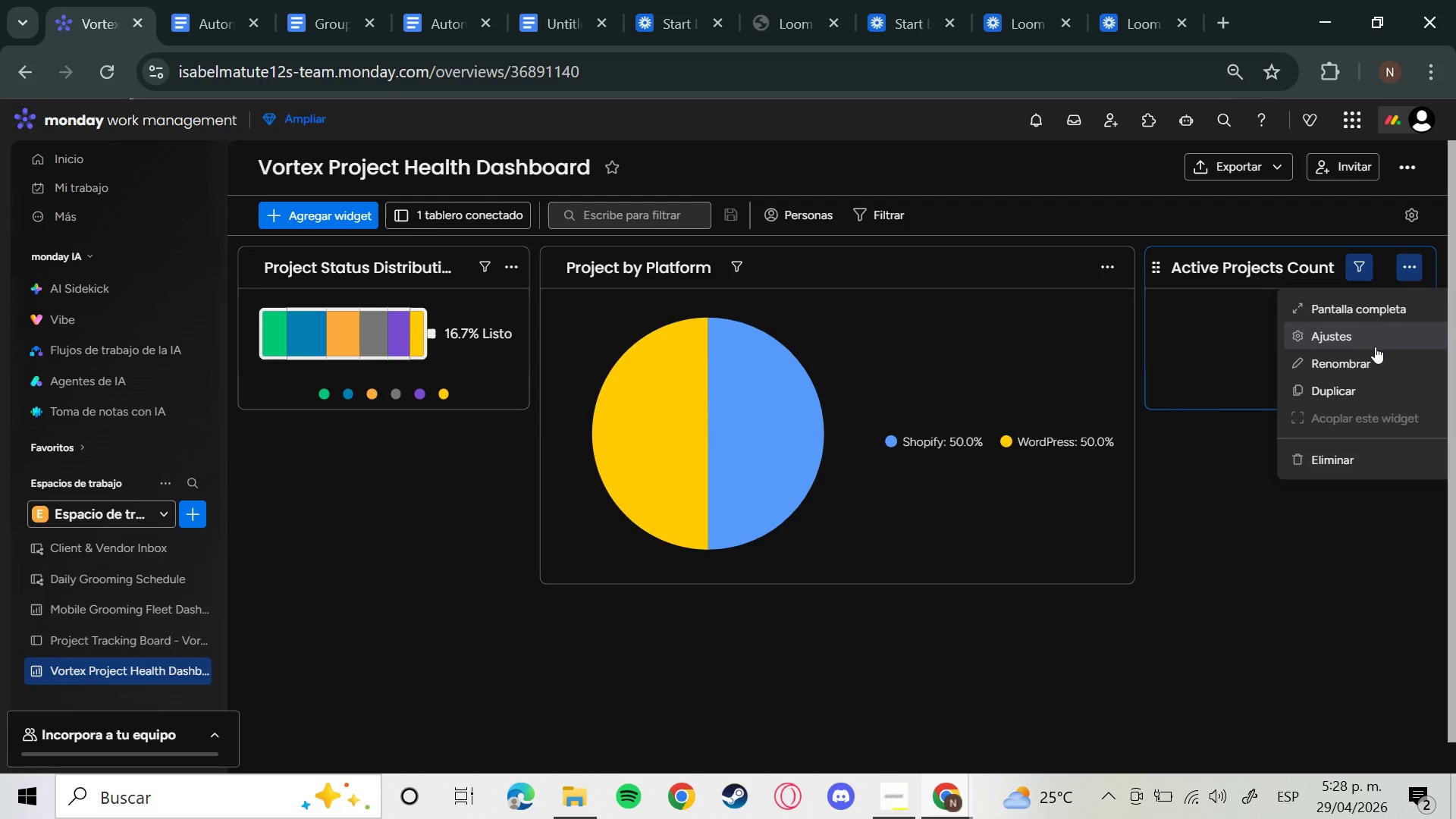 
left_click([1375, 347])
 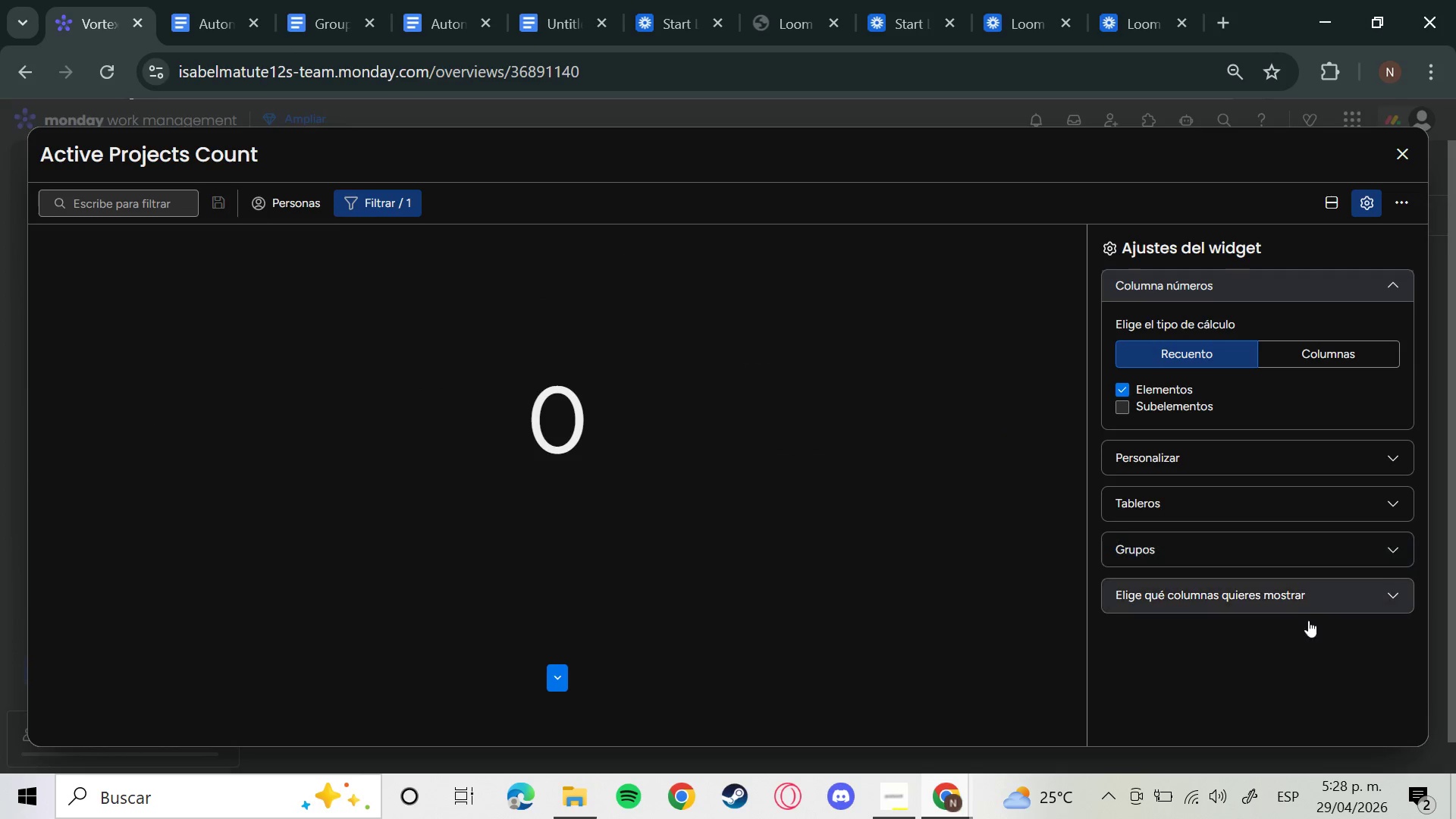 
left_click_drag(start_coordinate=[1304, 604], to_coordinate=[1299, 598])
 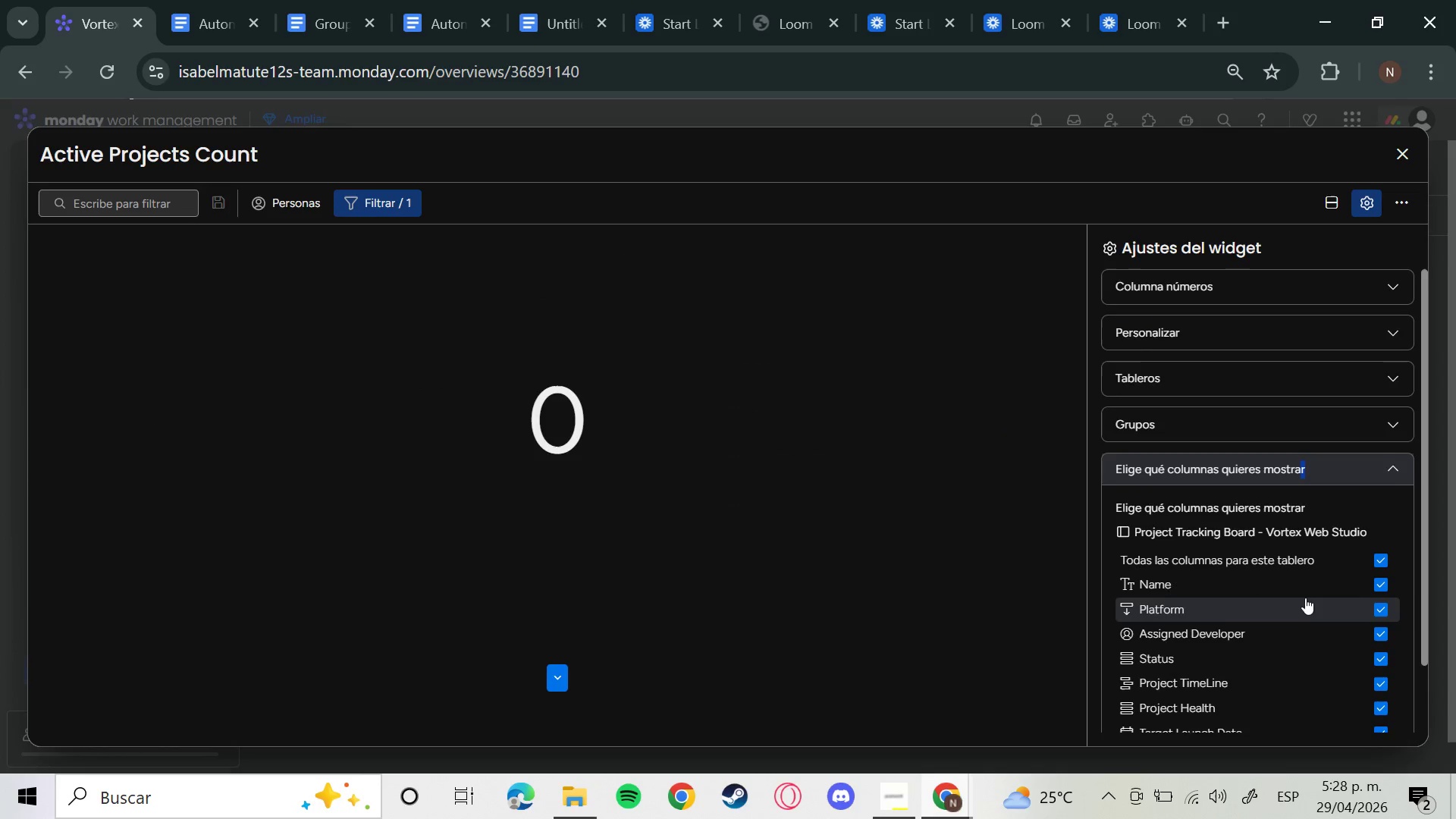 
scroll: coordinate [1305, 597], scroll_direction: down, amount: 2.0
 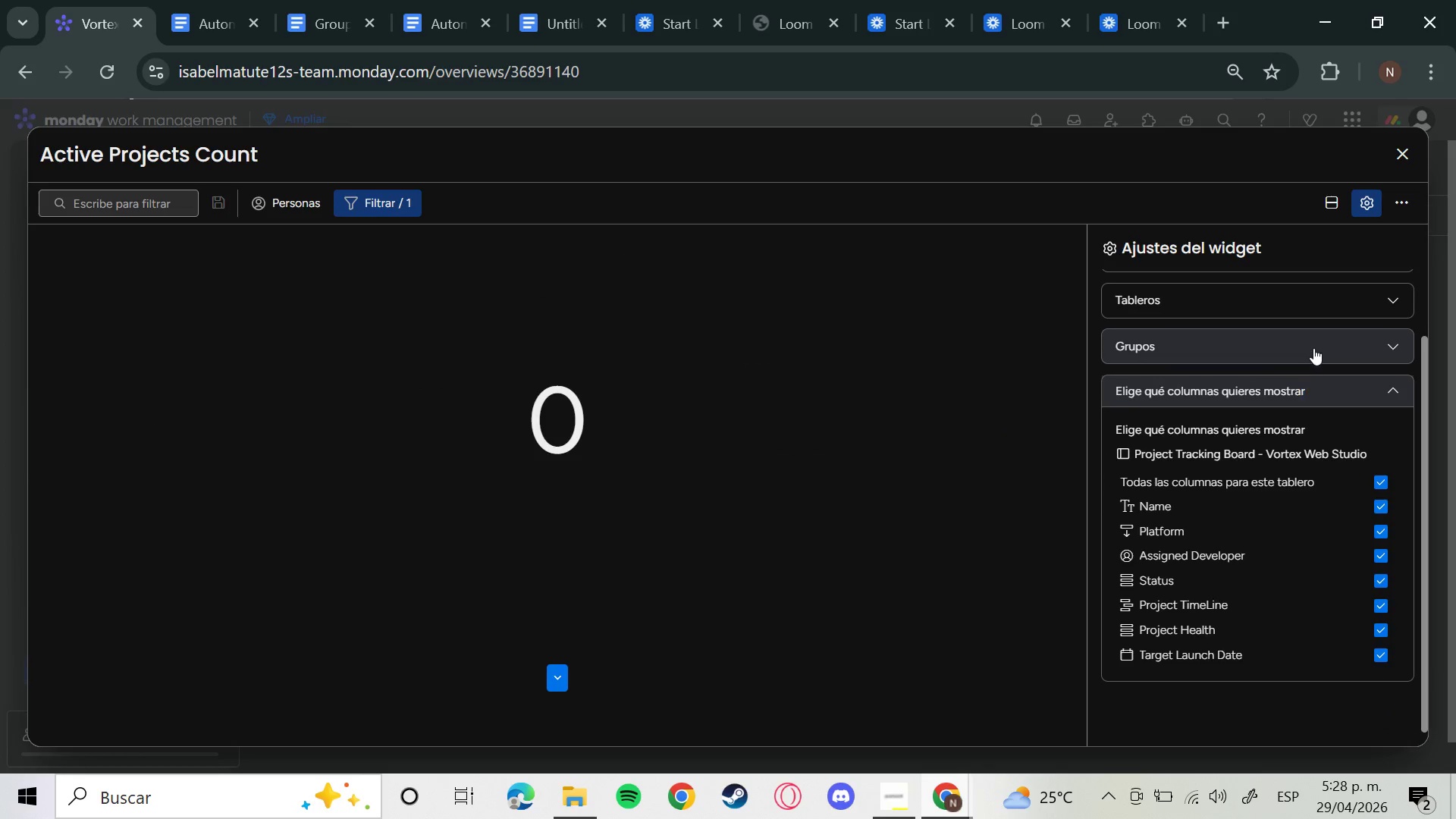 
left_click([1313, 348])
 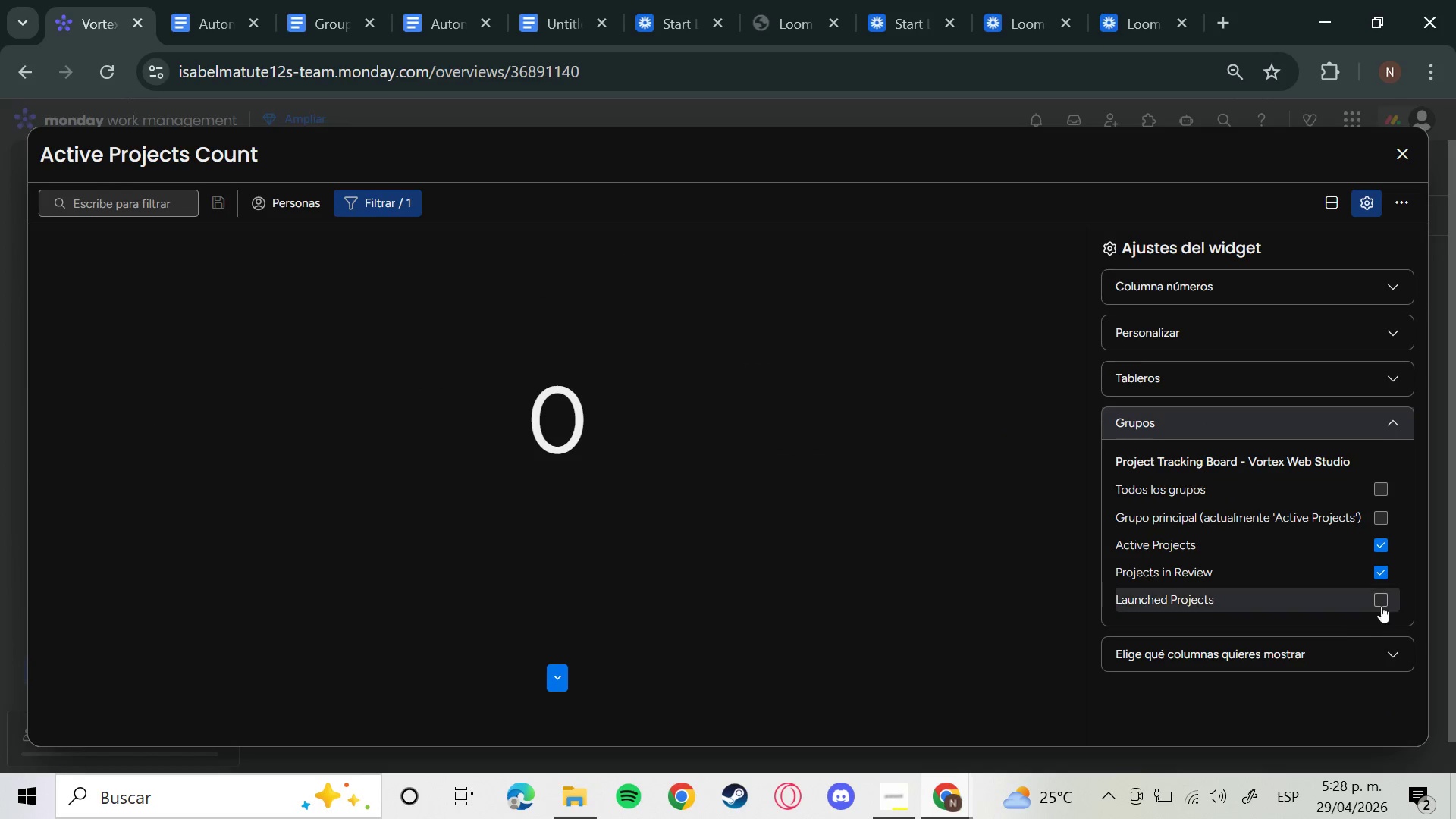 
left_click([1387, 602])
 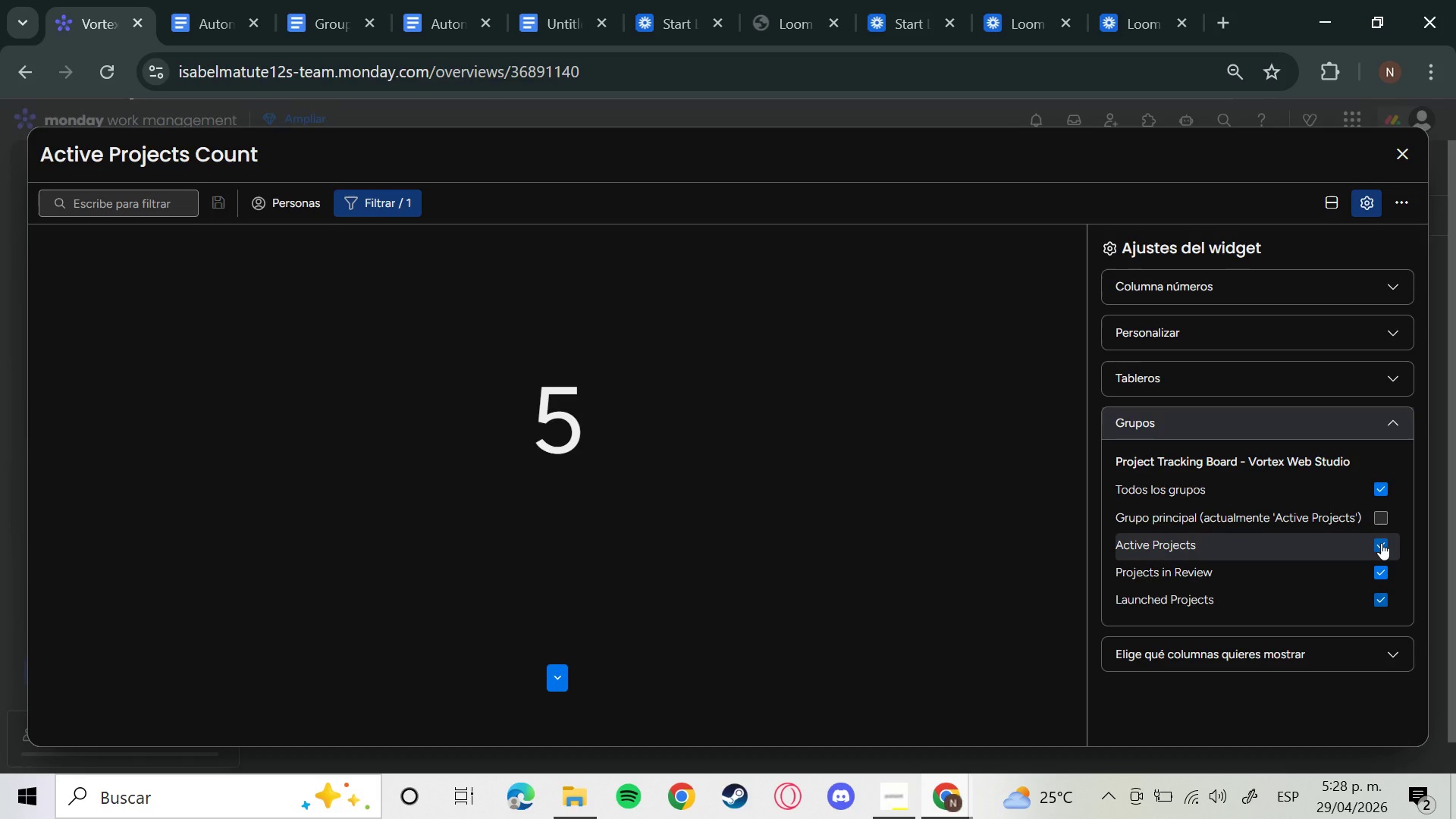 
left_click([1381, 543])
 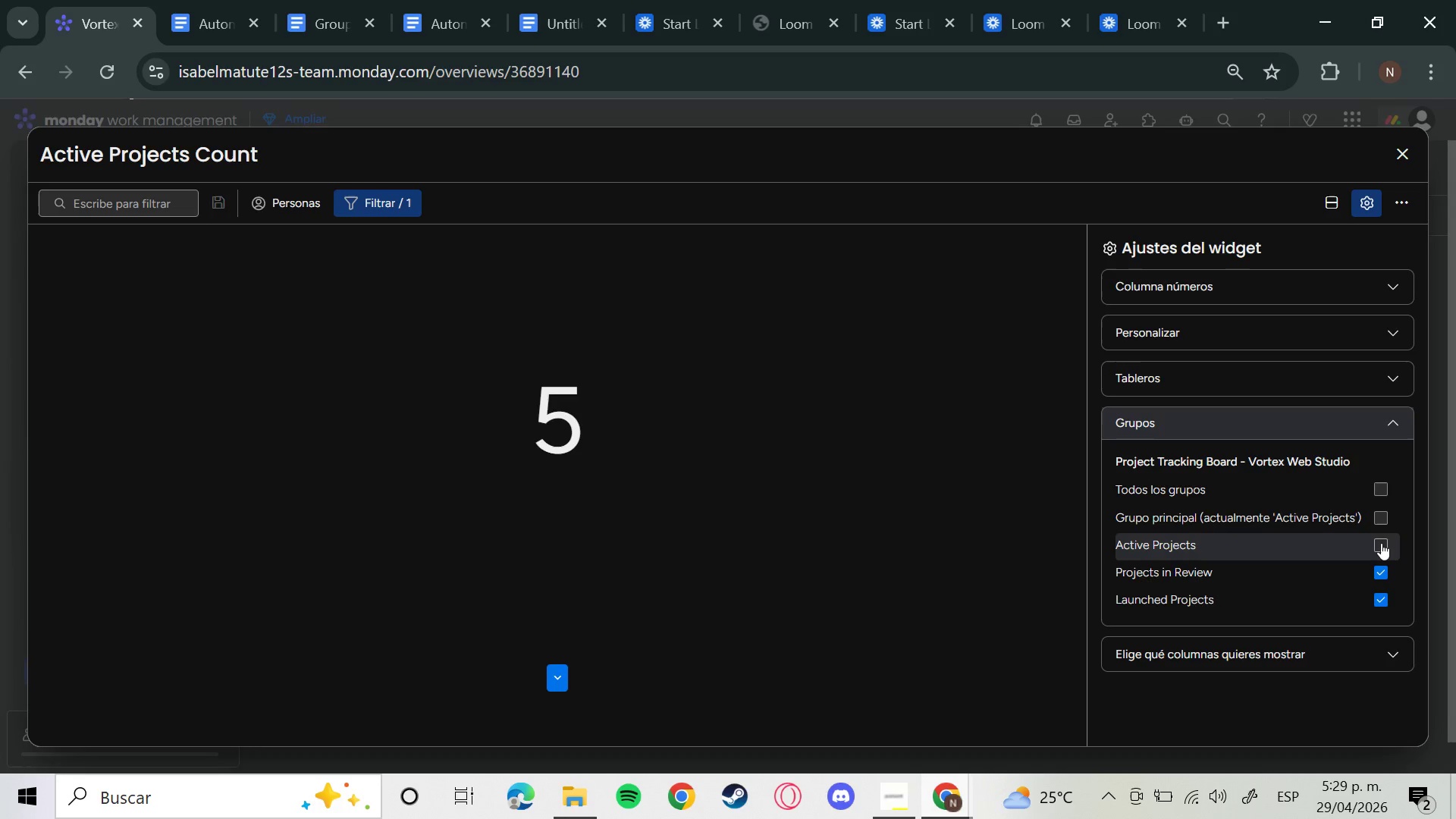 
left_click([1381, 543])
 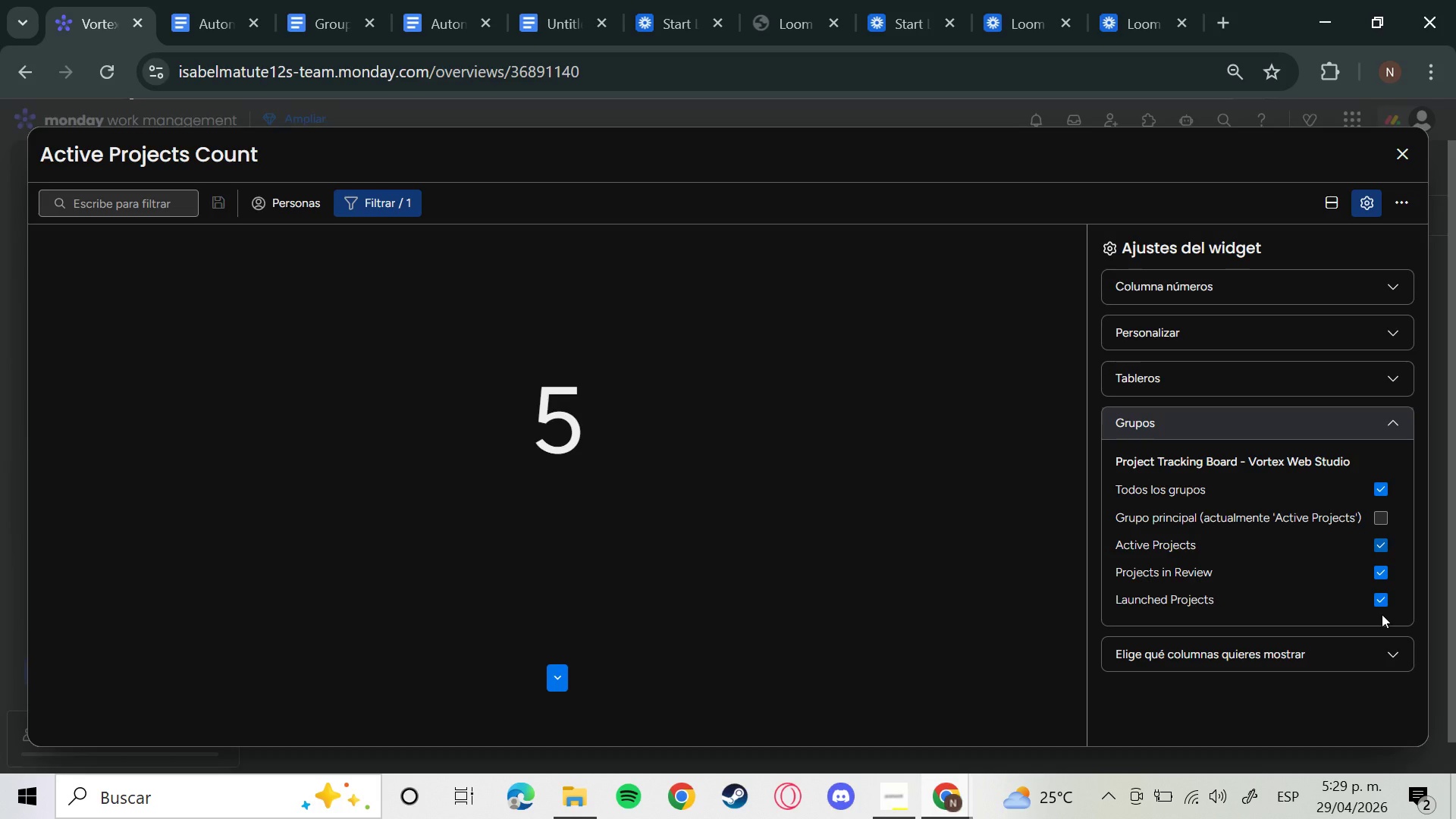 
left_click([1382, 614])
 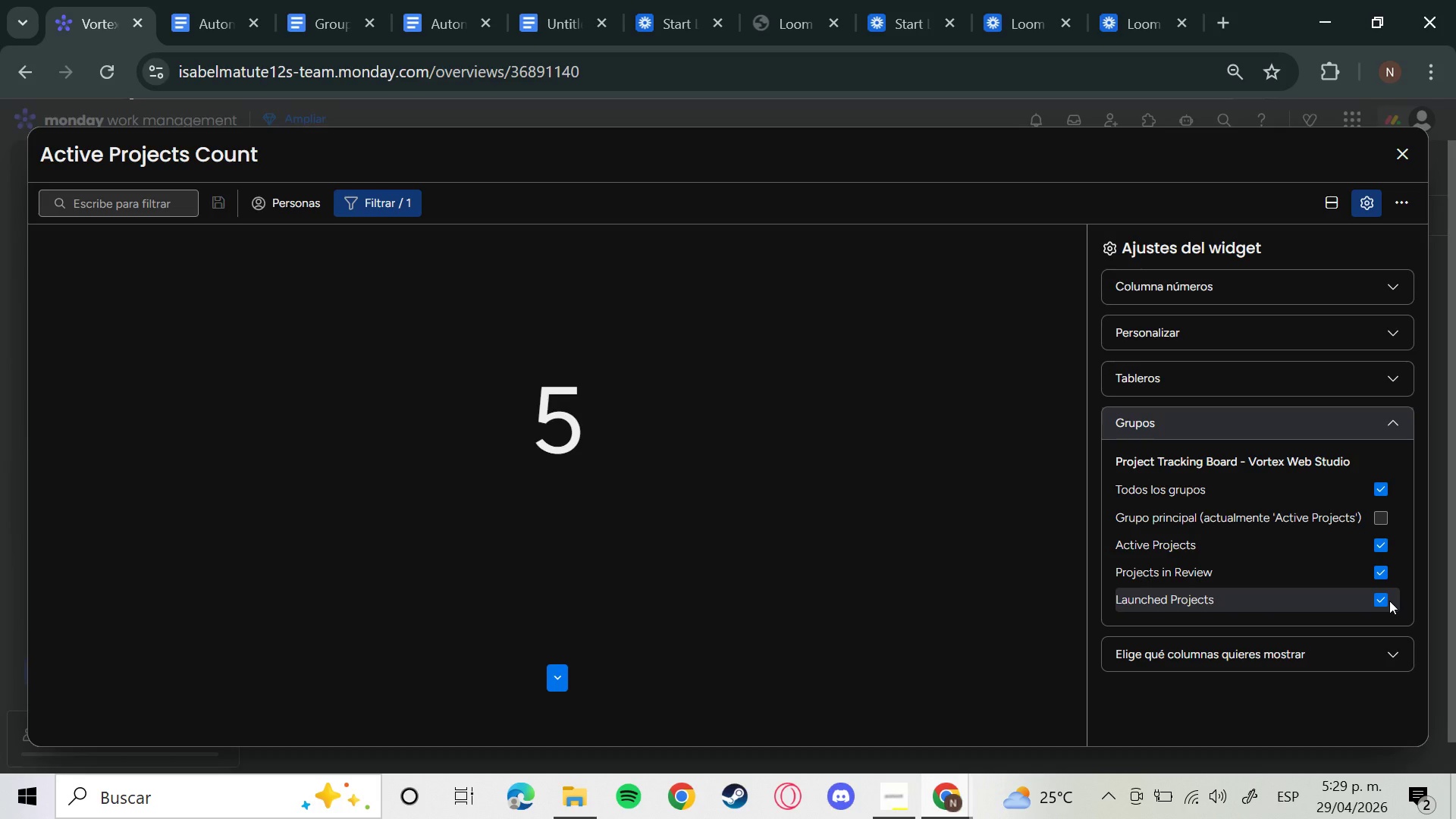 
left_click([1389, 601])
 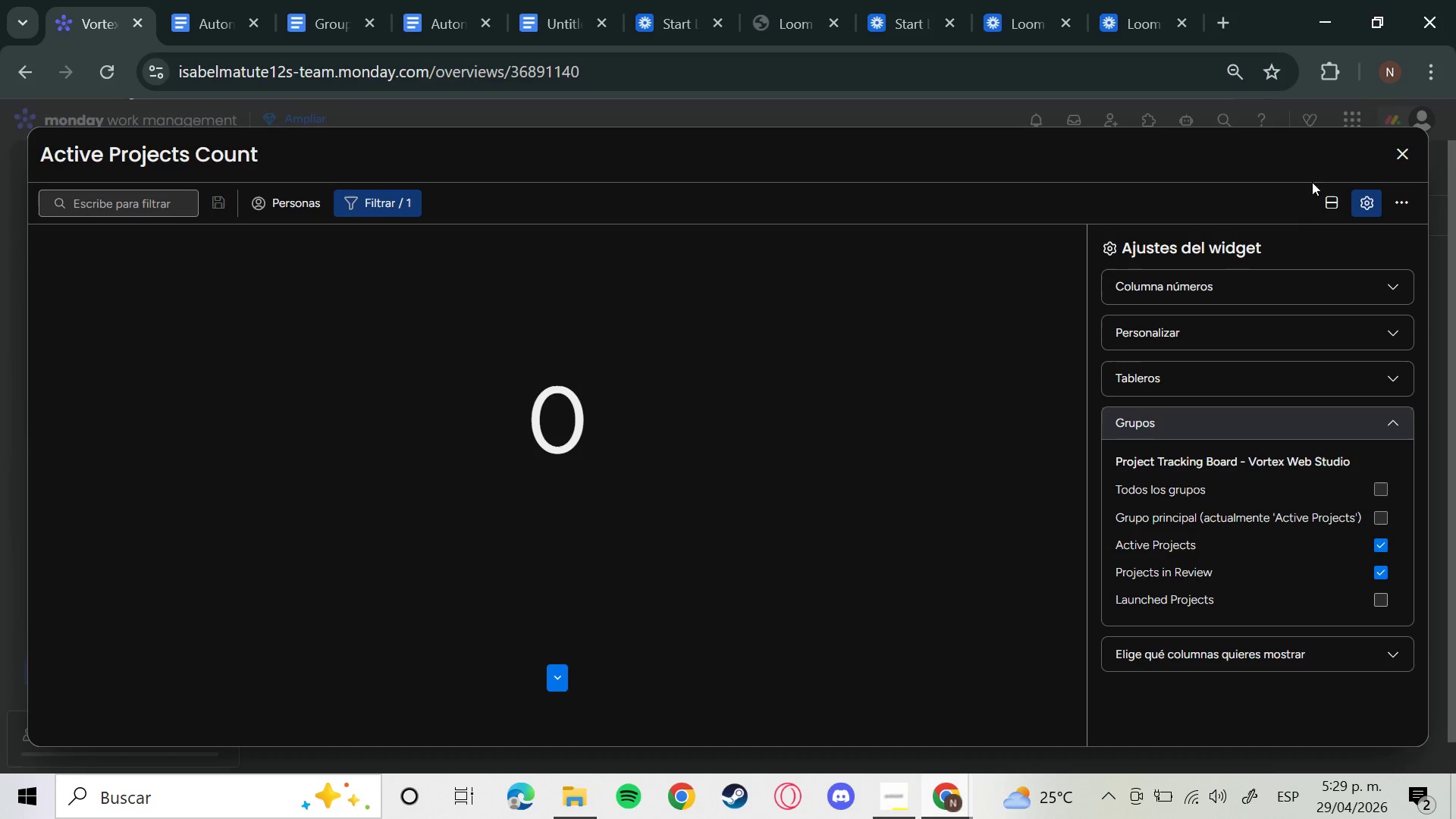 
left_click([1328, 281])
 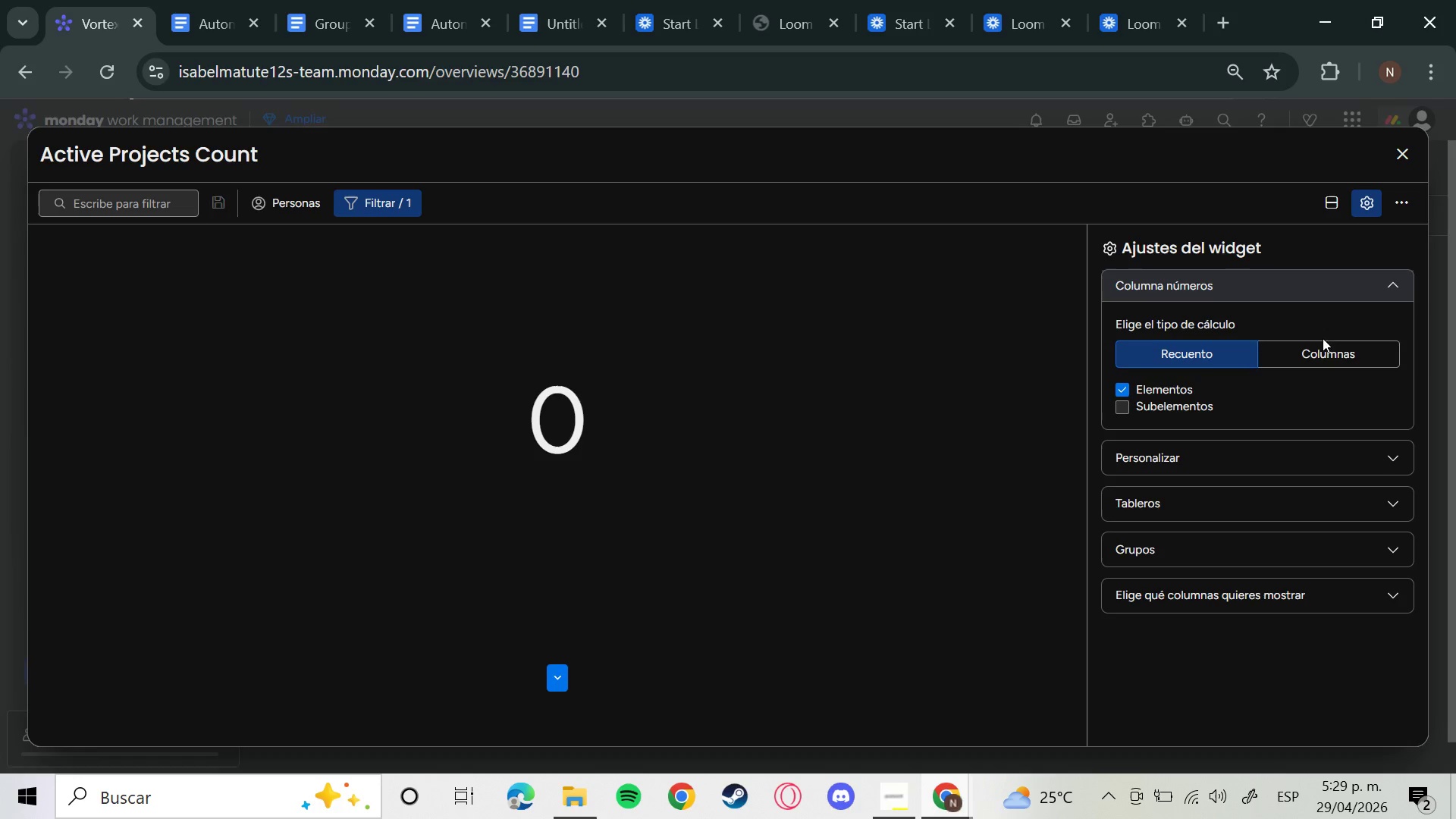 
left_click([1126, 409])
 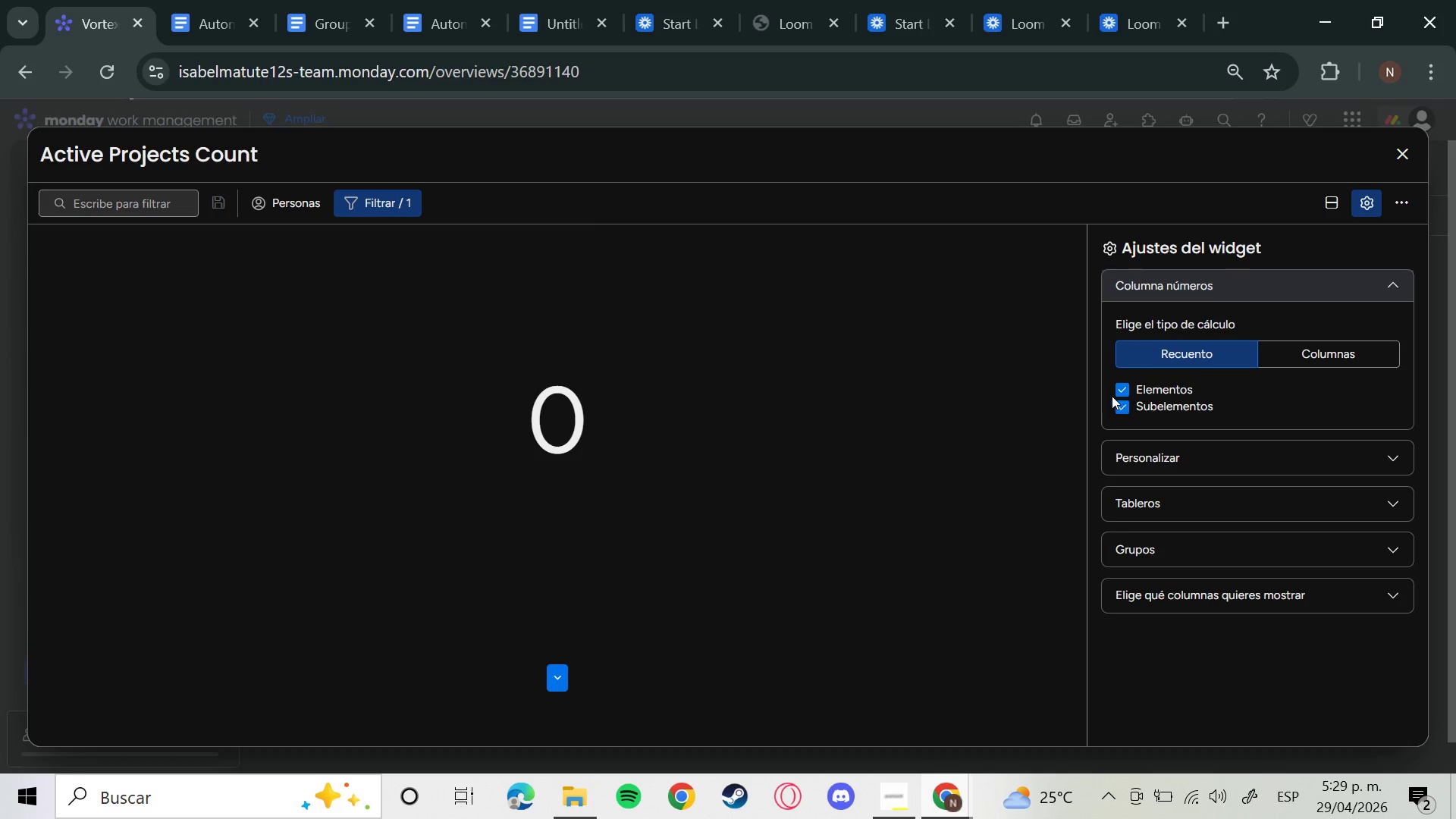 
left_click([1110, 384])
 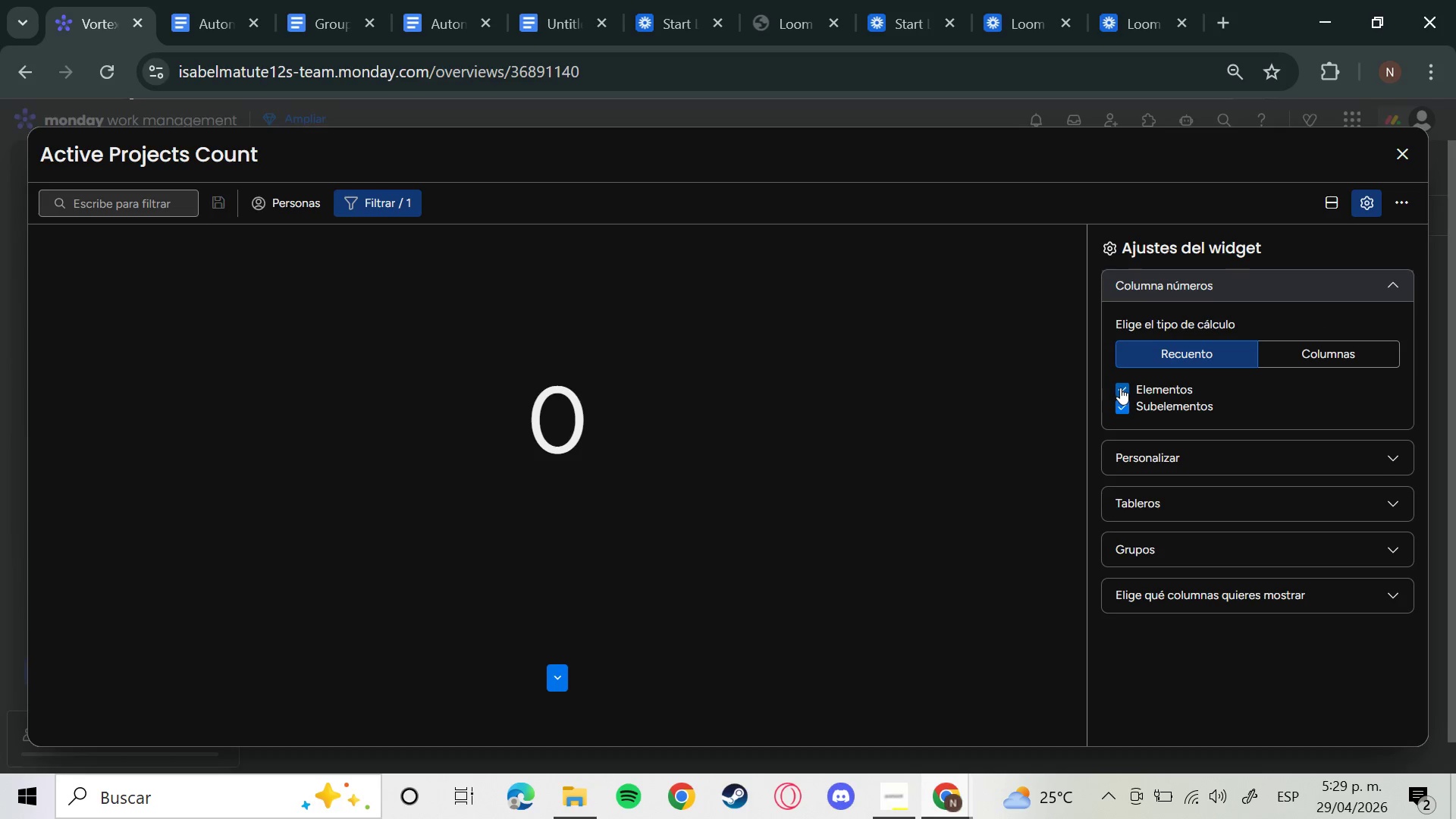 
triple_click([1120, 388])
 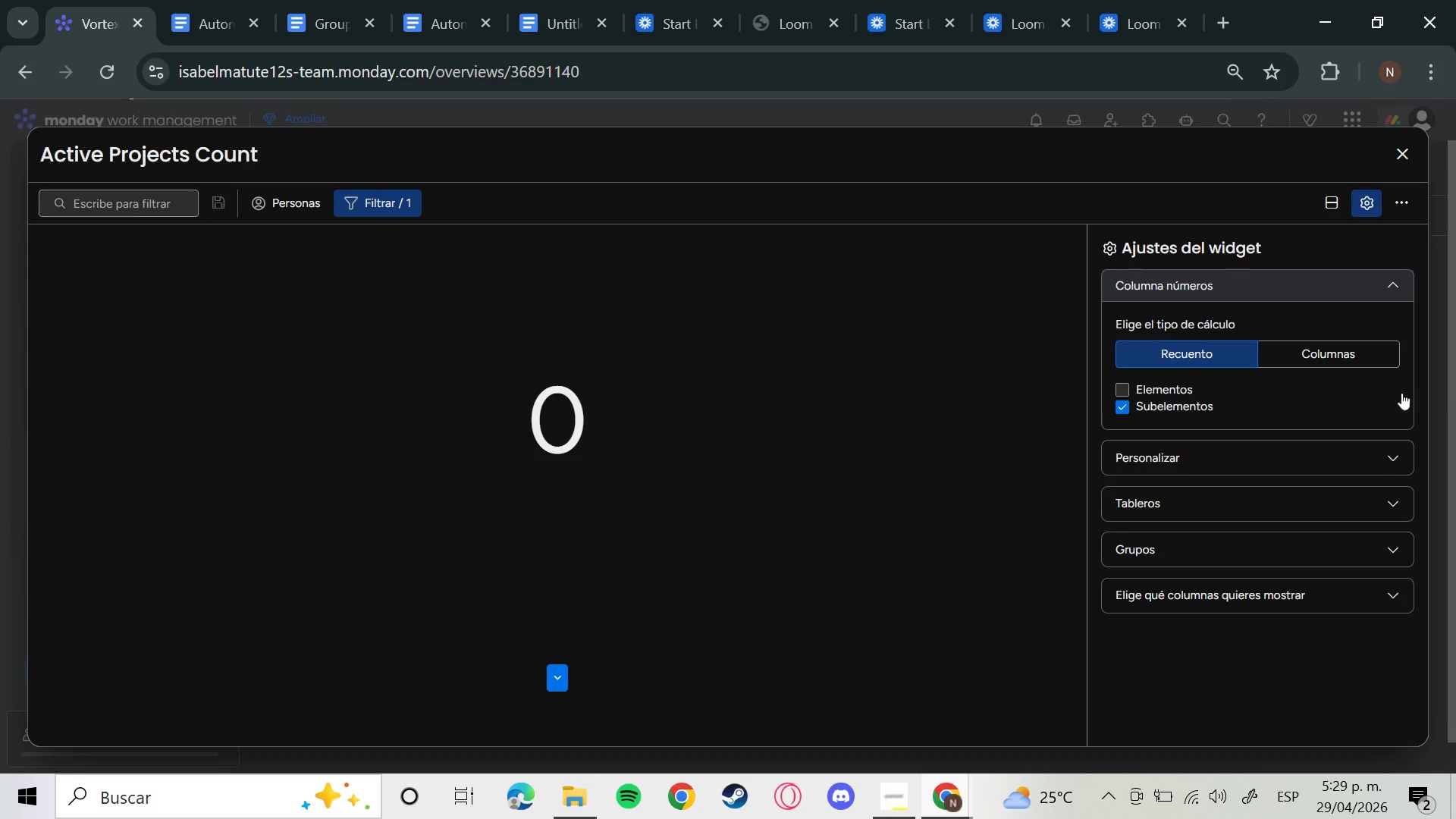 
left_click([1348, 356])
 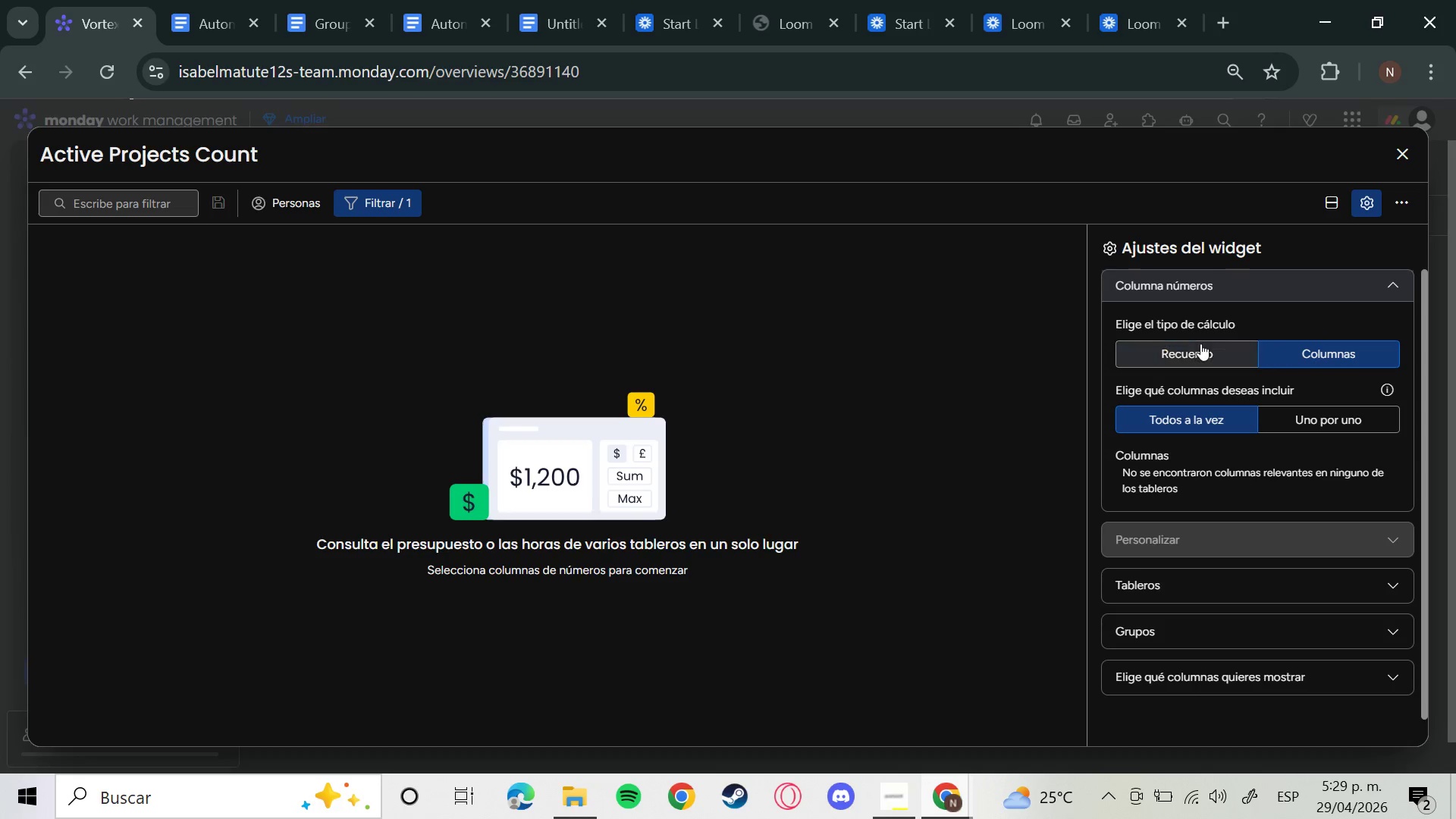 
left_click([1200, 344])
 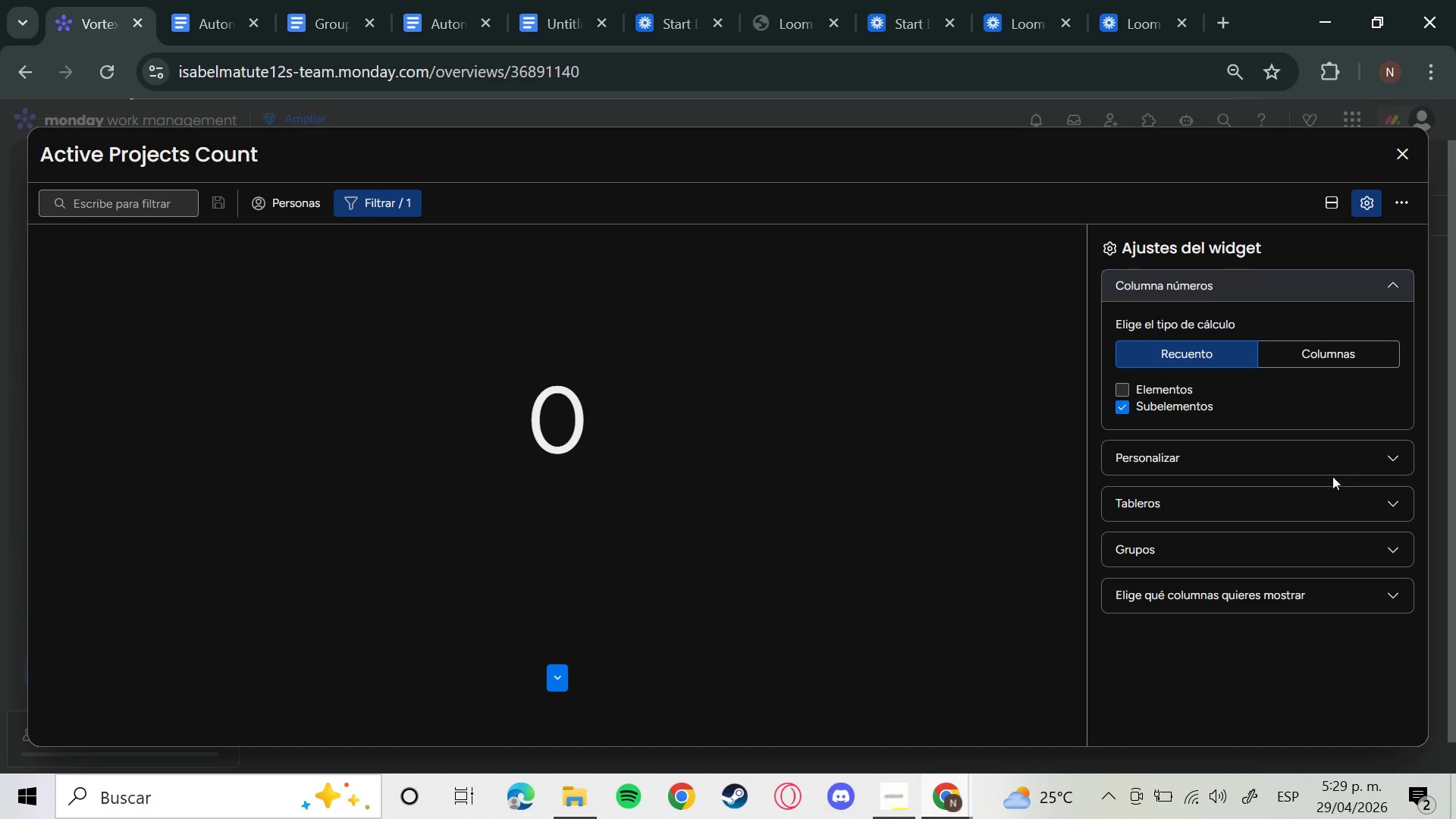 
left_click([1320, 459])
 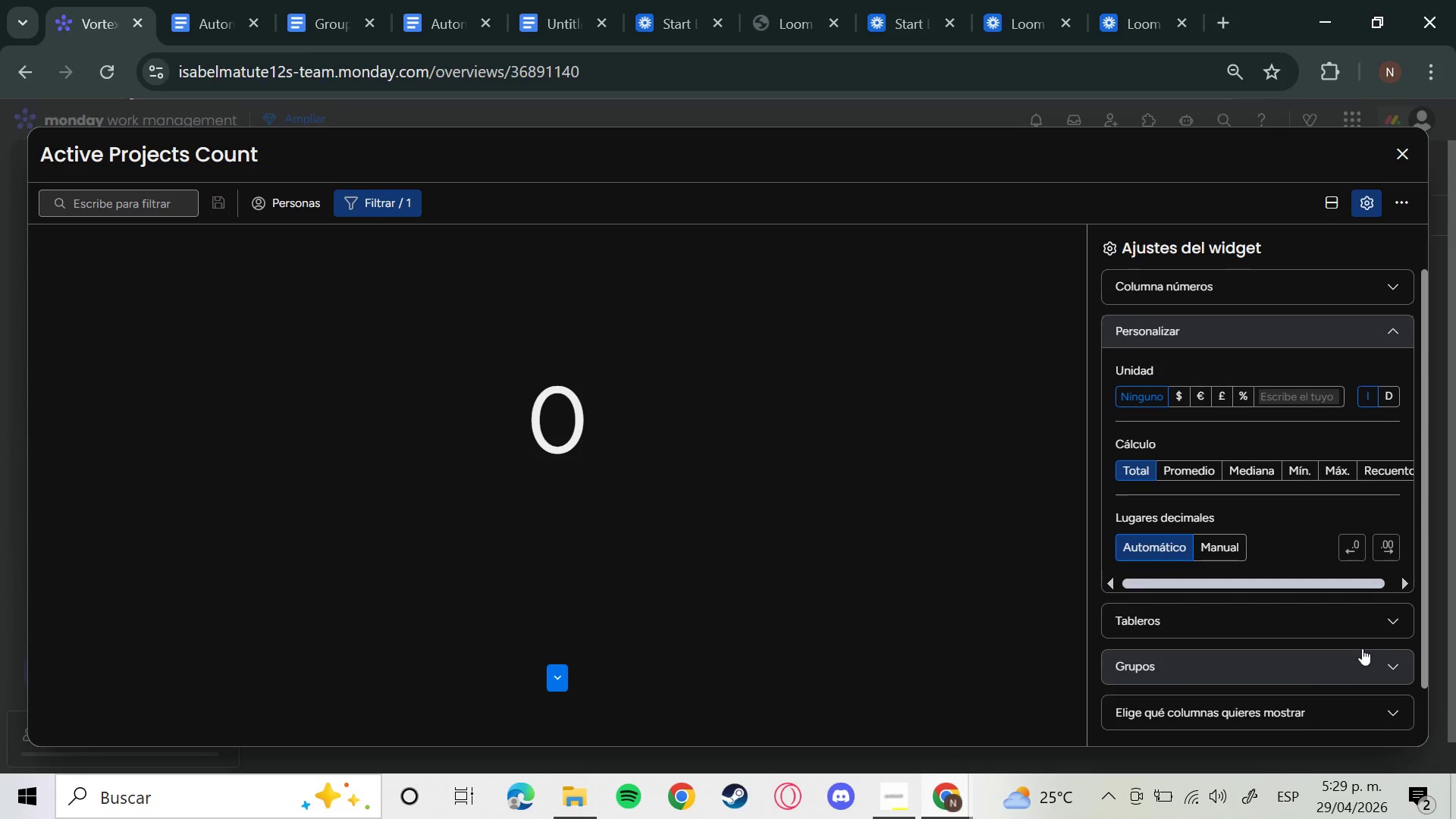 
left_click([1351, 622])
 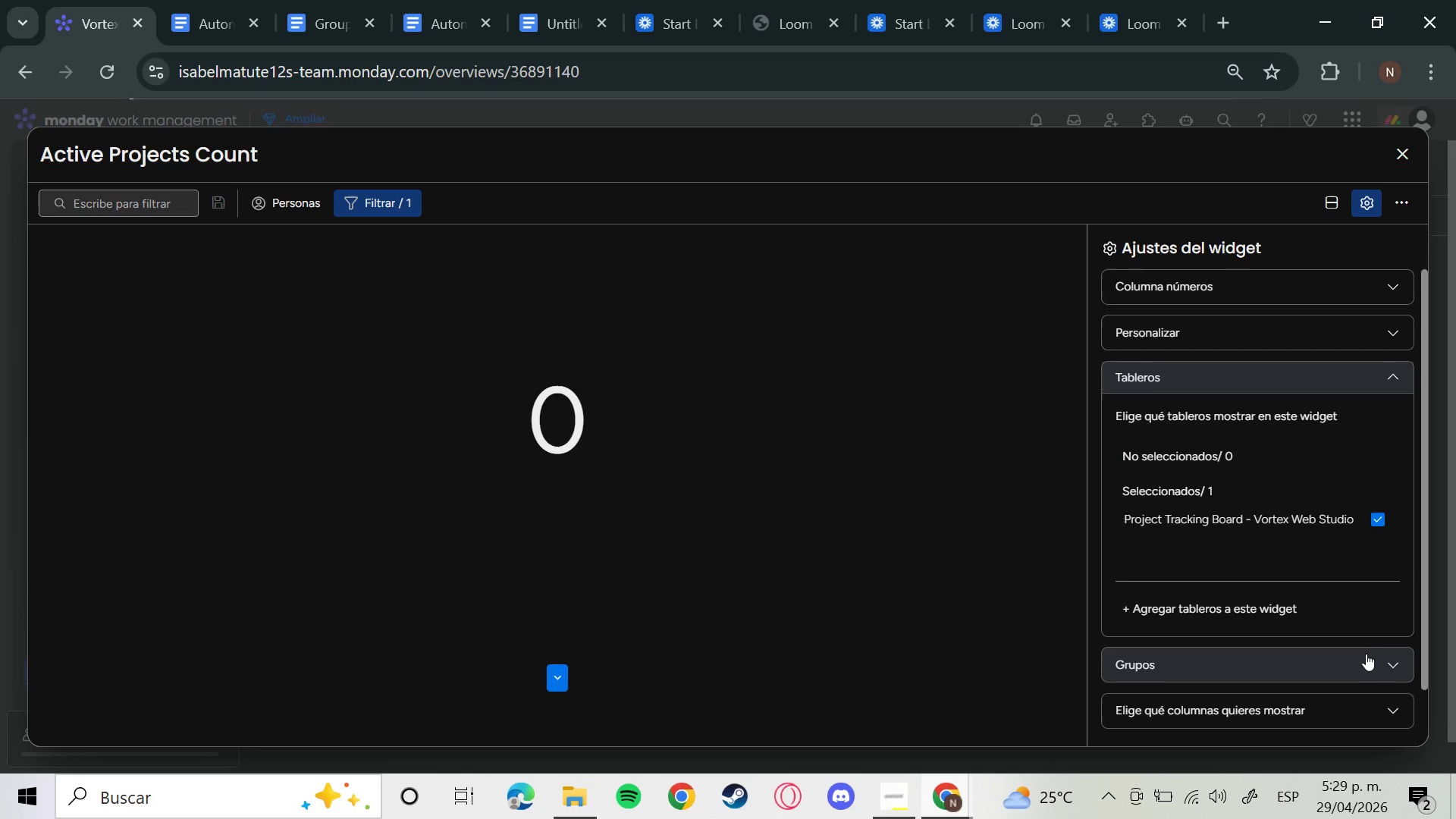 
left_click([1360, 664])
 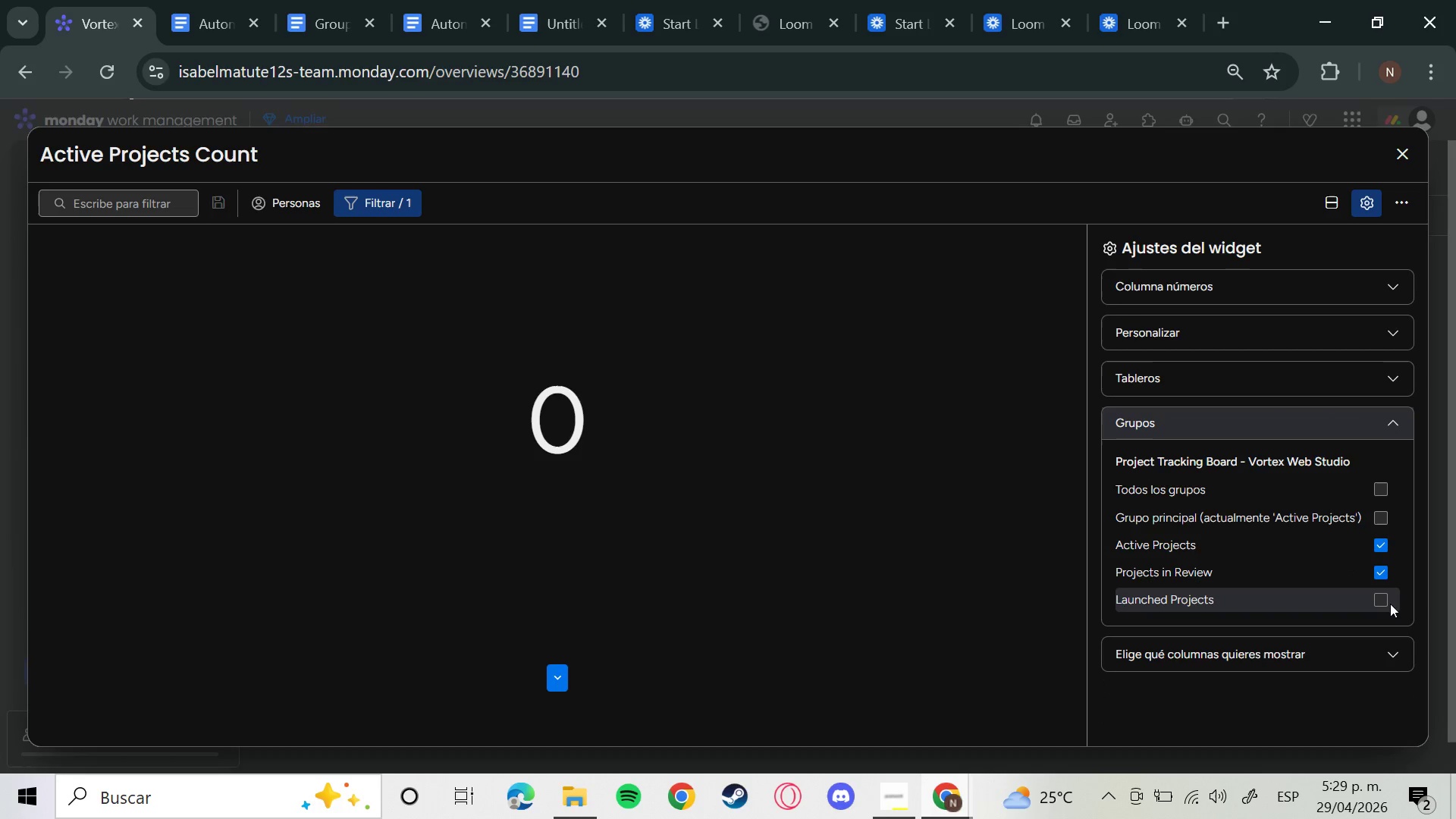 
left_click([1389, 608])
 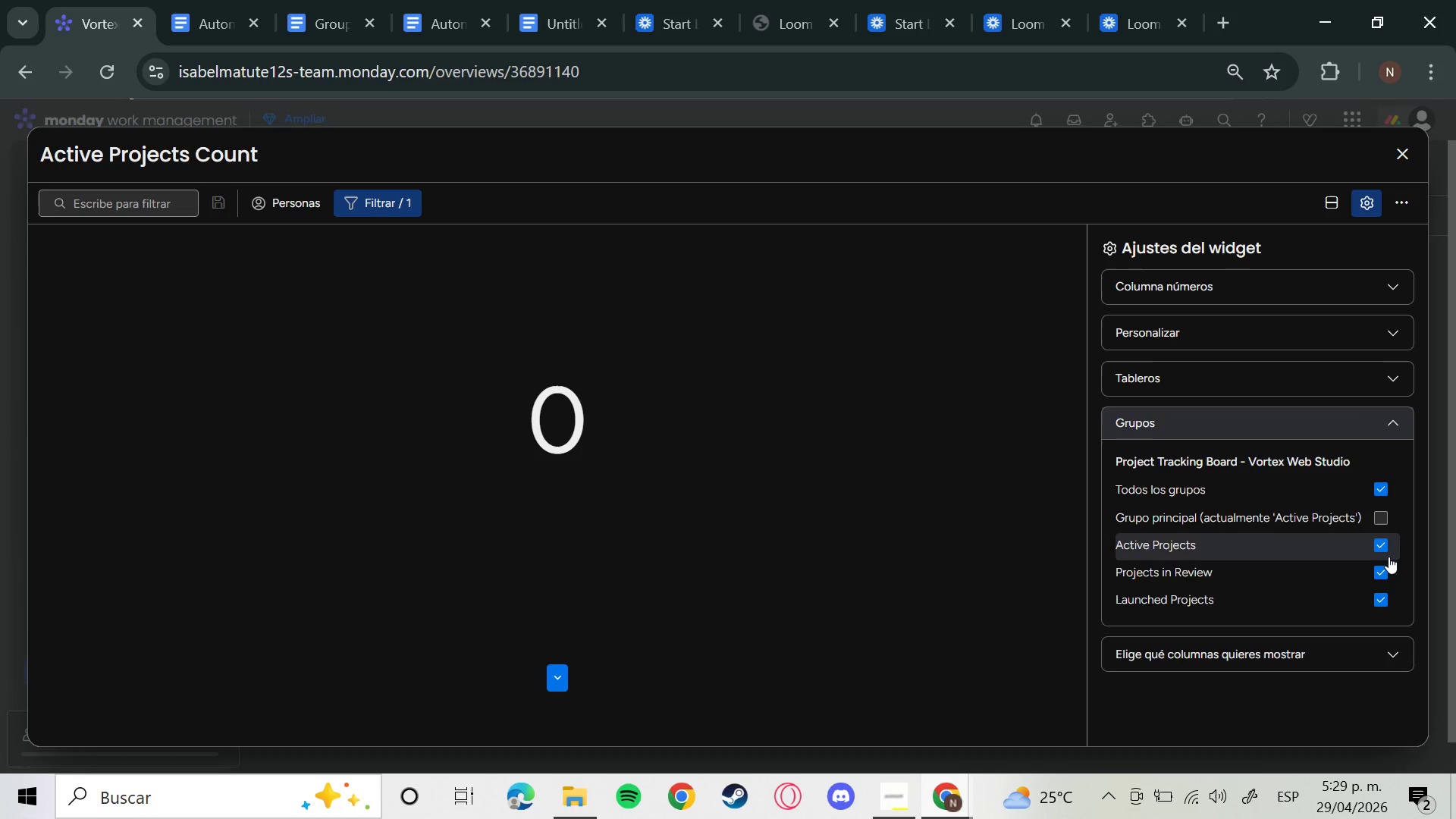 
left_click([1384, 560])
 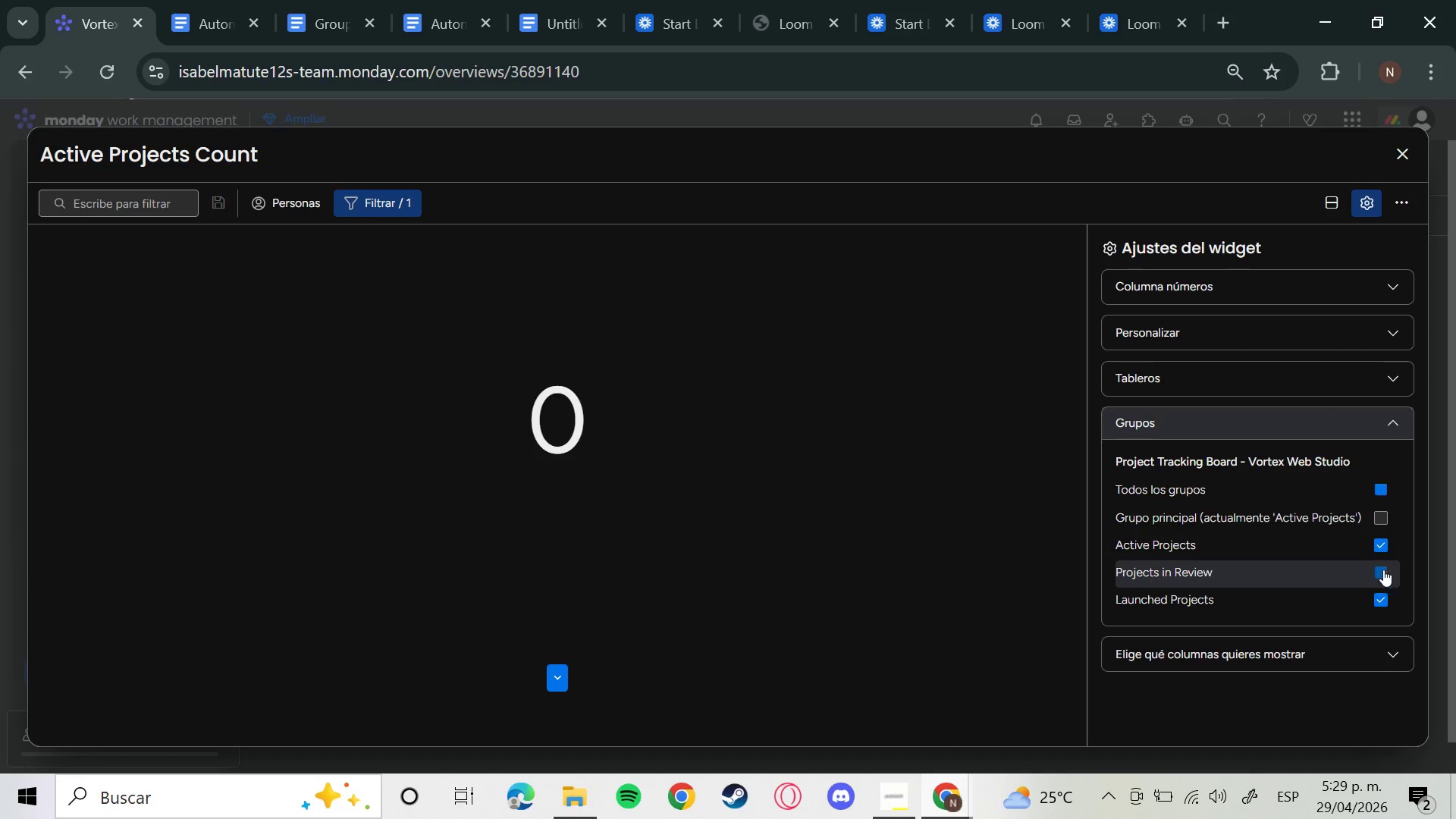 
double_click([1384, 538])
 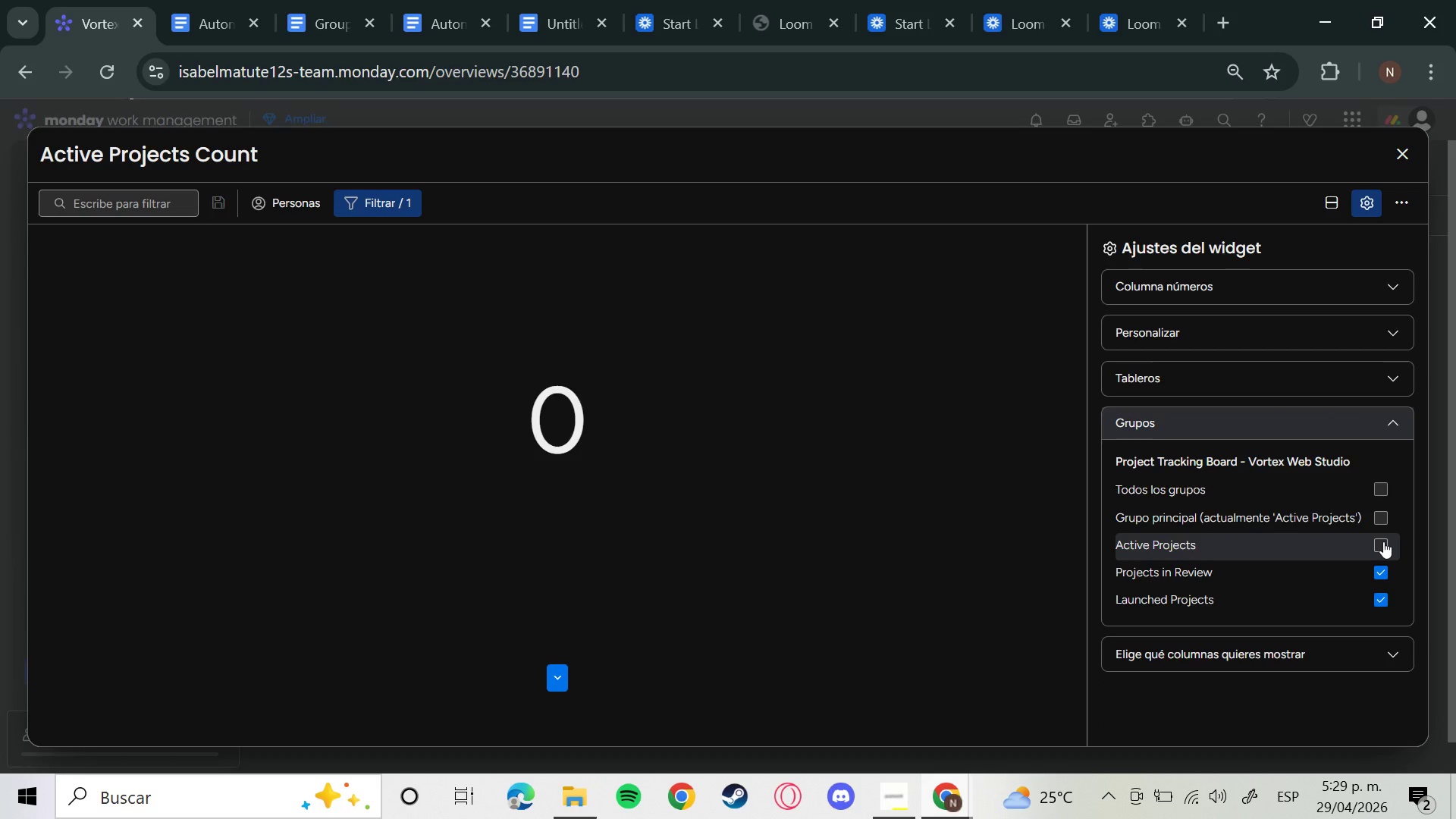 
left_click([1383, 541])
 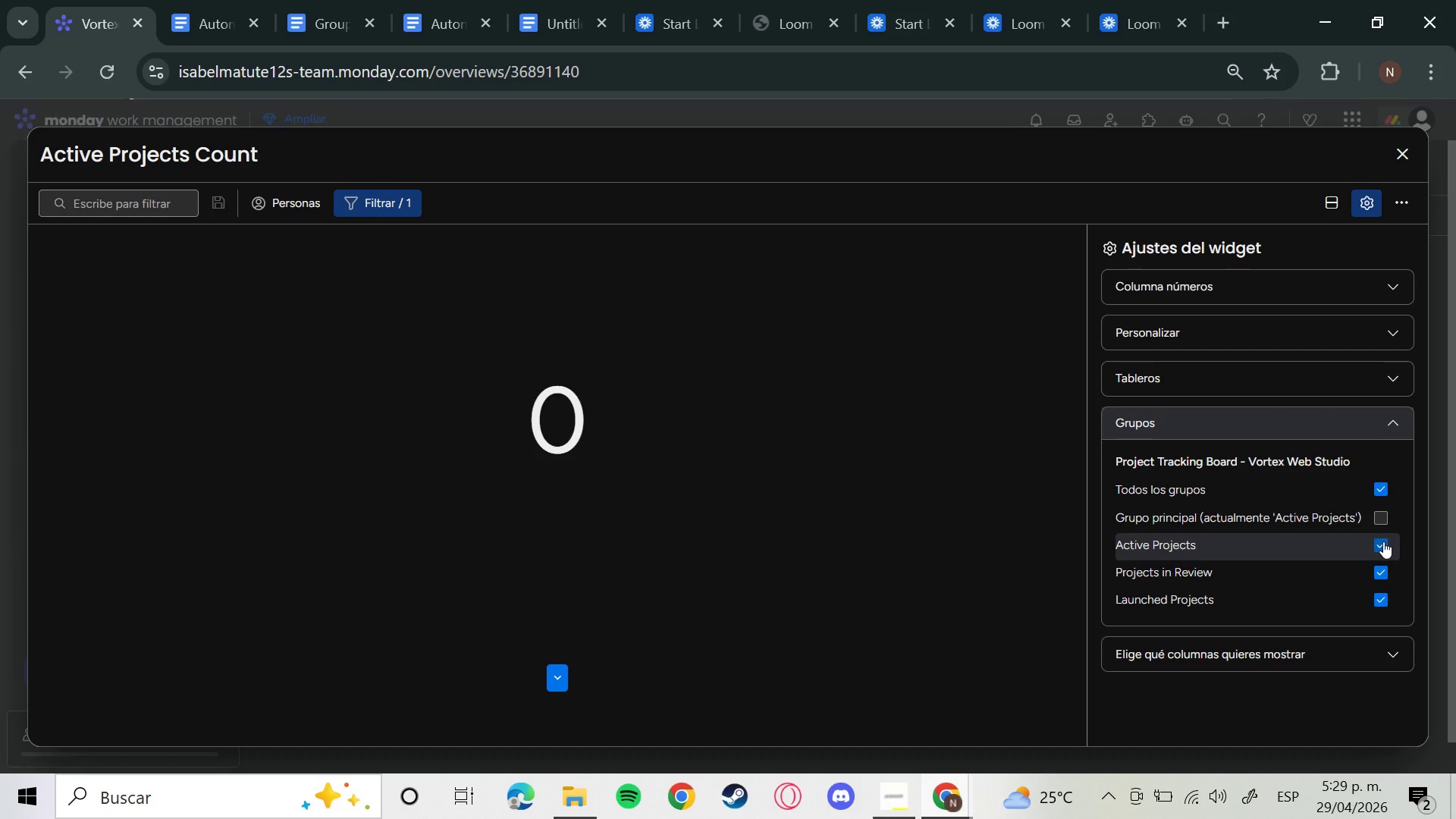 
left_click([1383, 541])
 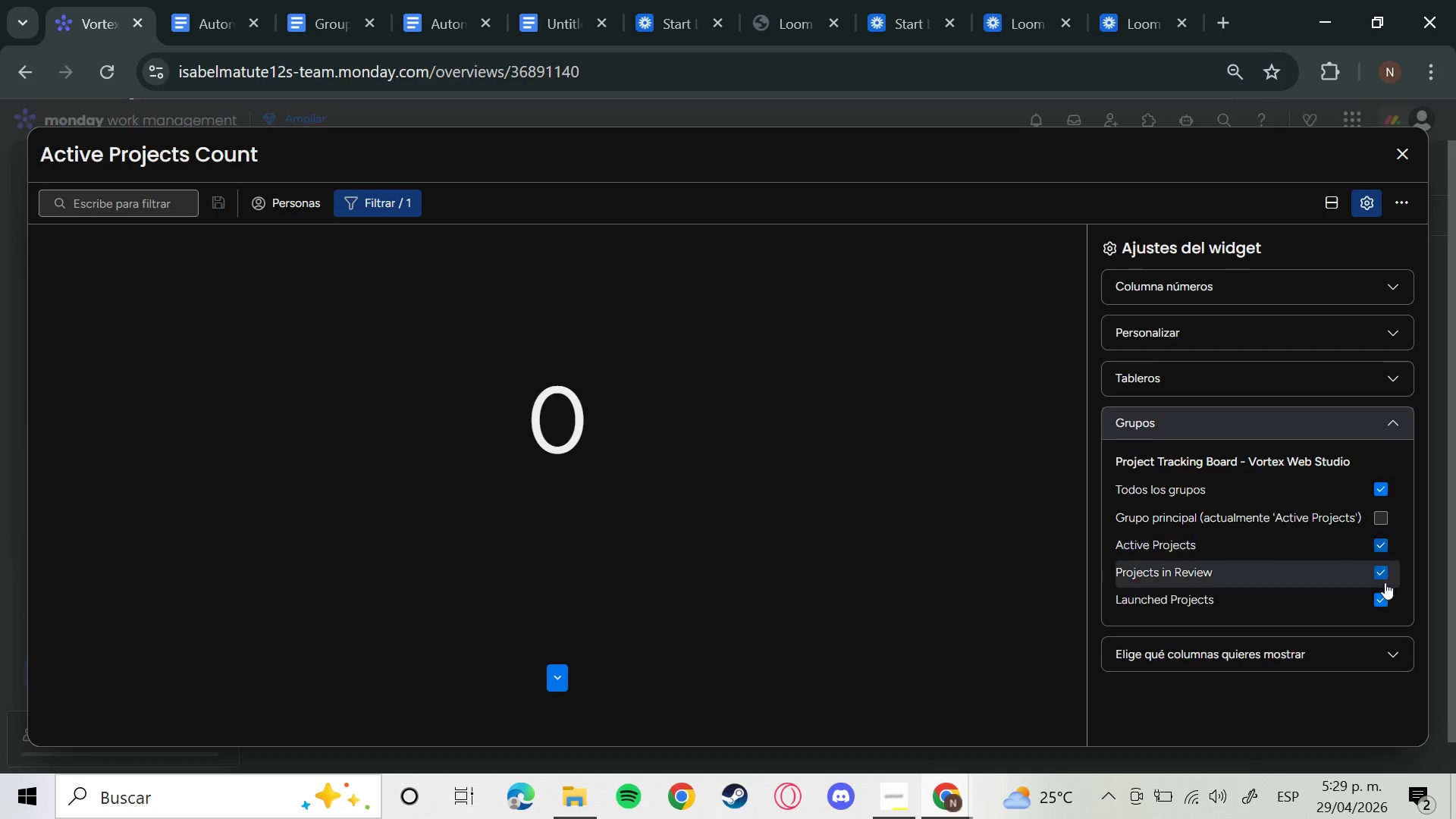 
double_click([1384, 599])
 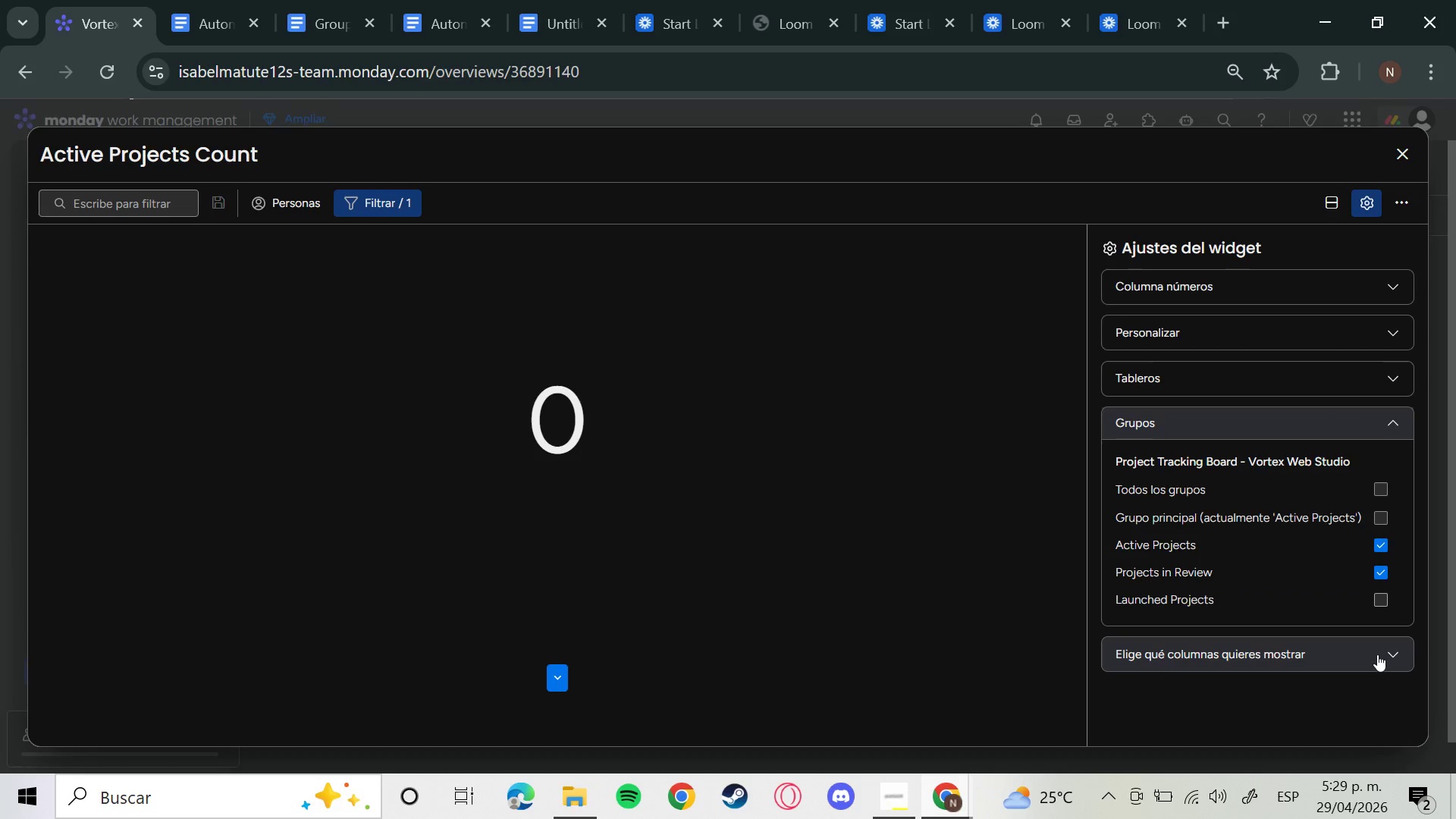 
left_click([1377, 654])
 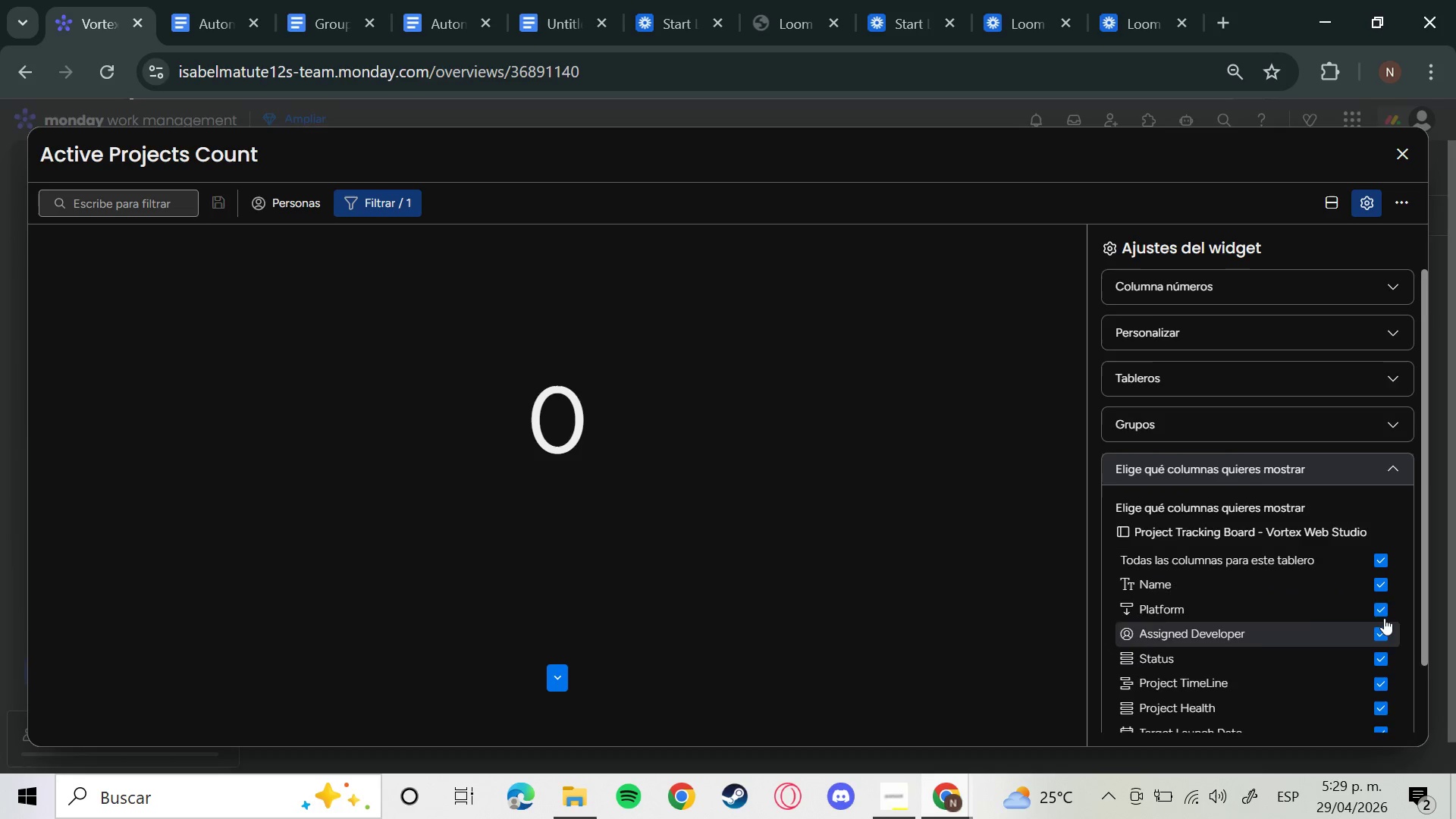 
scroll: coordinate [1385, 625], scroll_direction: down, amount: 3.0
 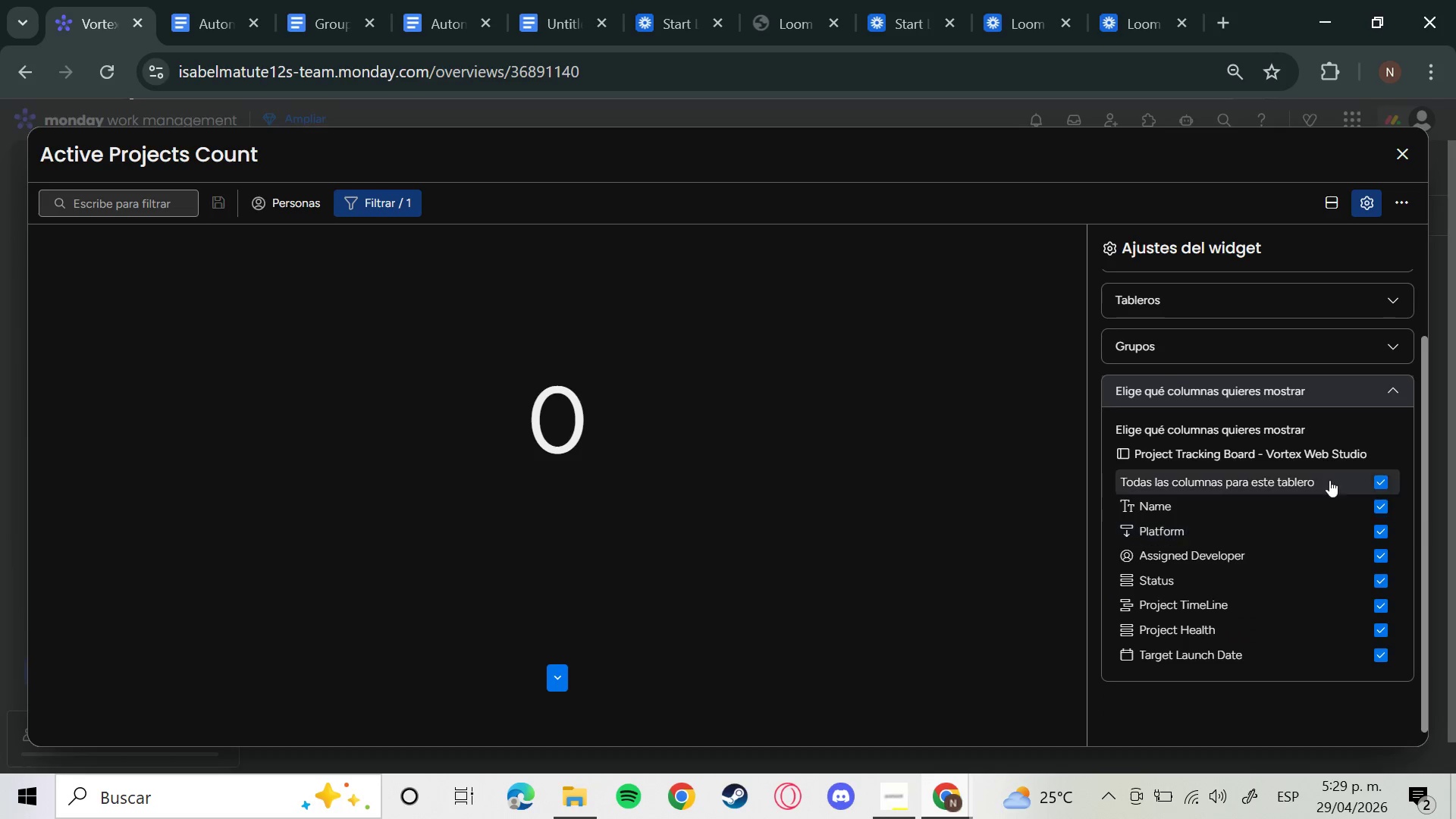 
scroll: coordinate [1335, 475], scroll_direction: up, amount: 4.0
 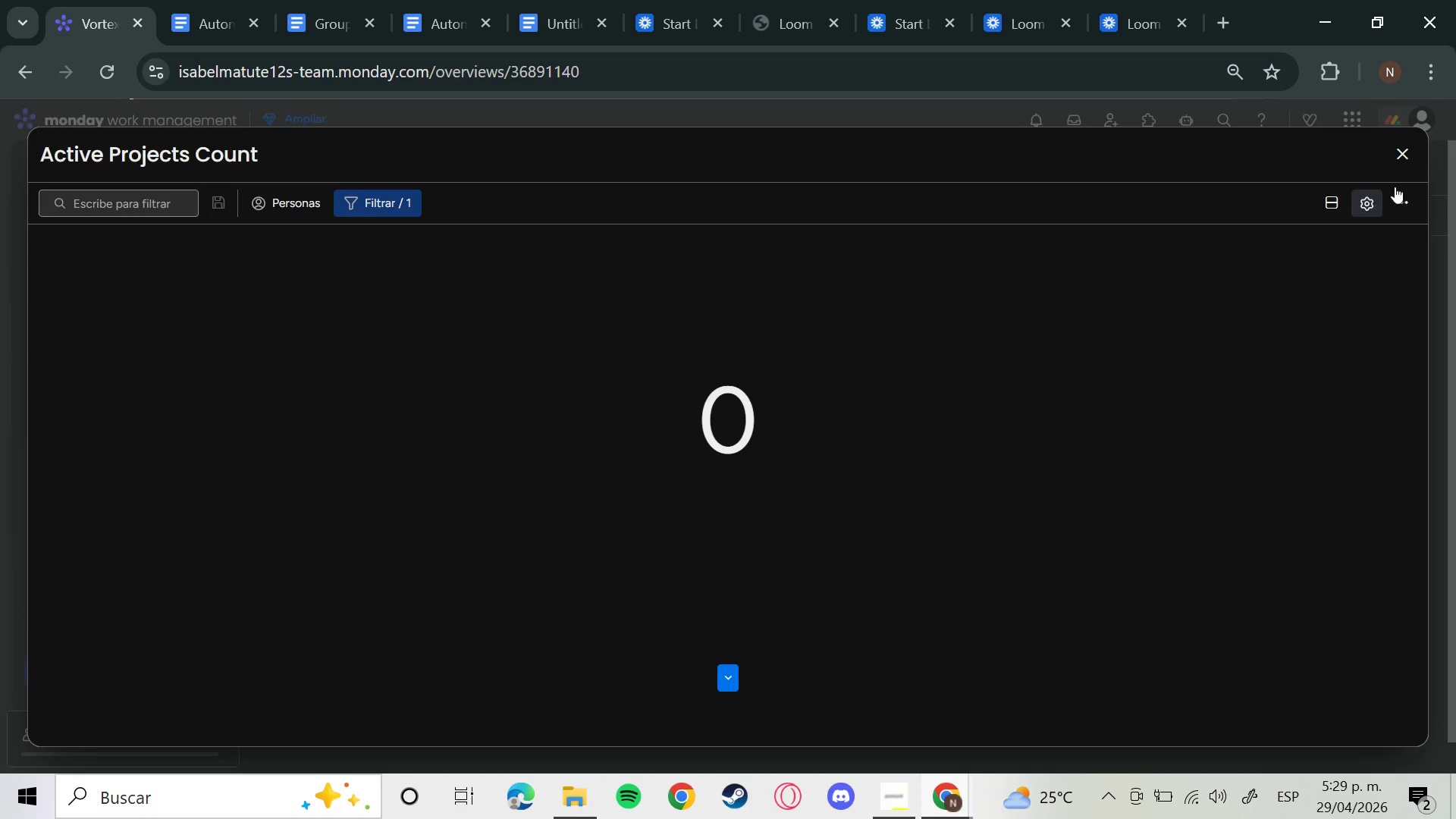 
left_click([1395, 145])
 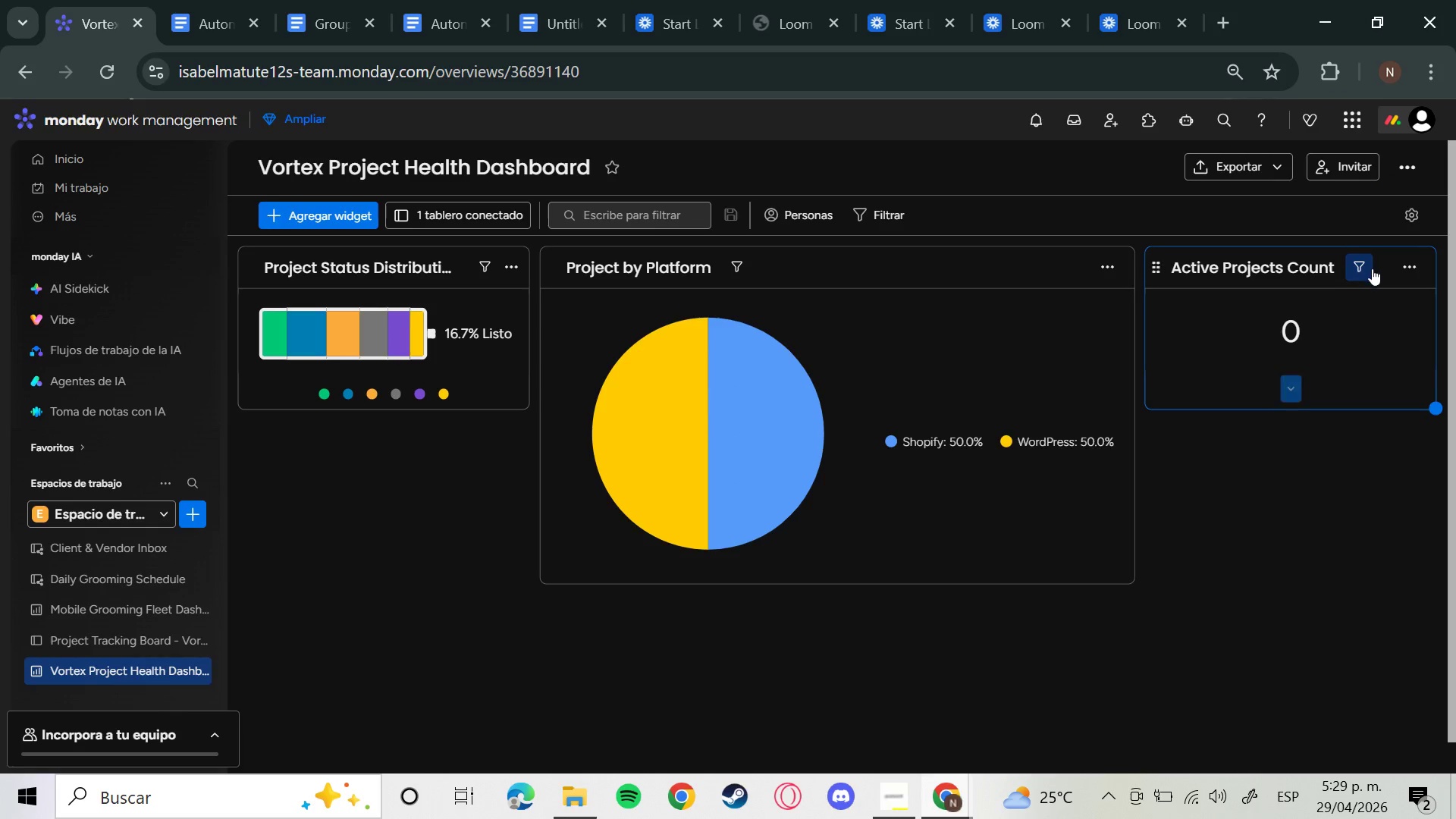 
left_click([1359, 274])
 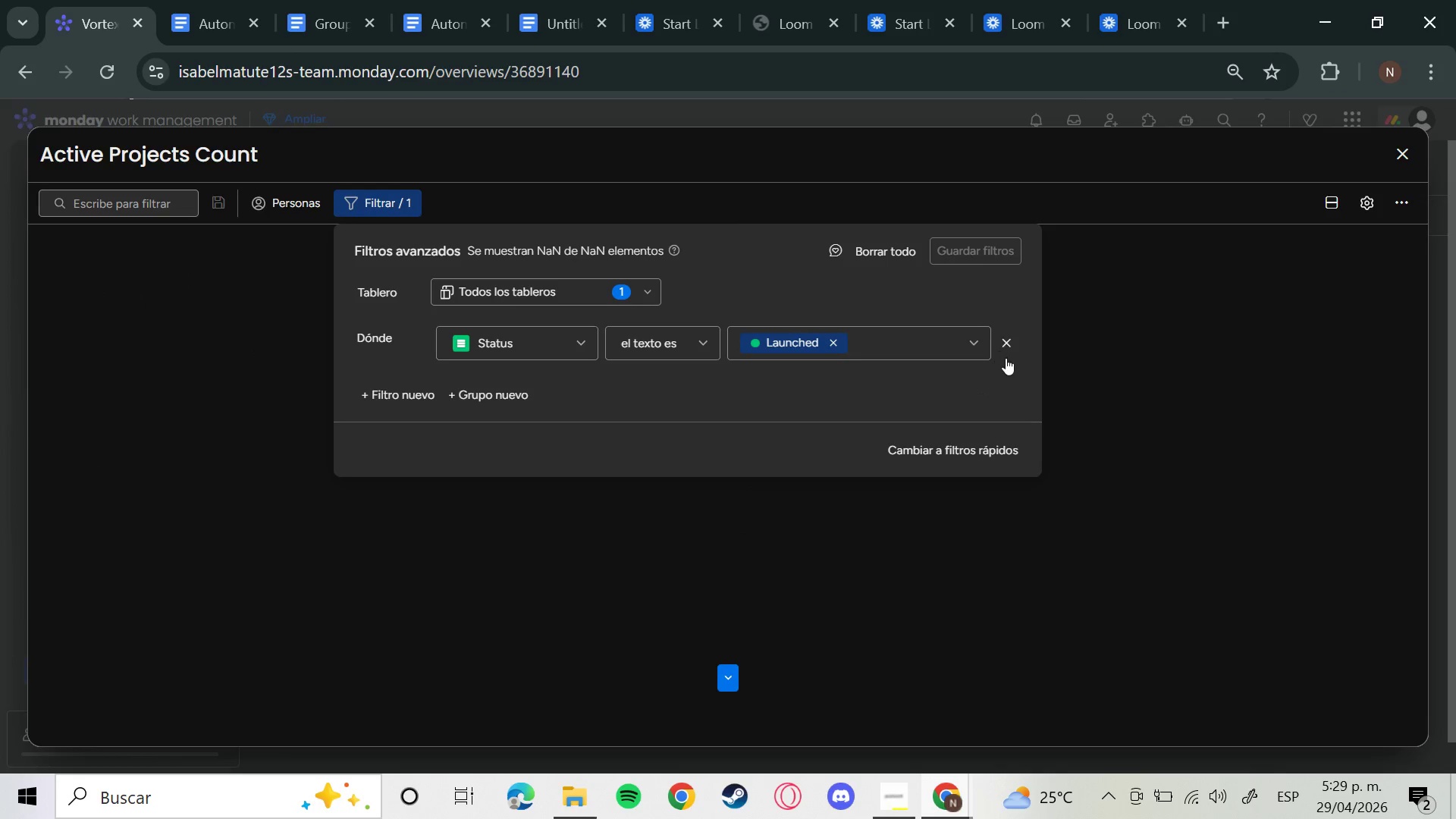 
wait(7.75)
 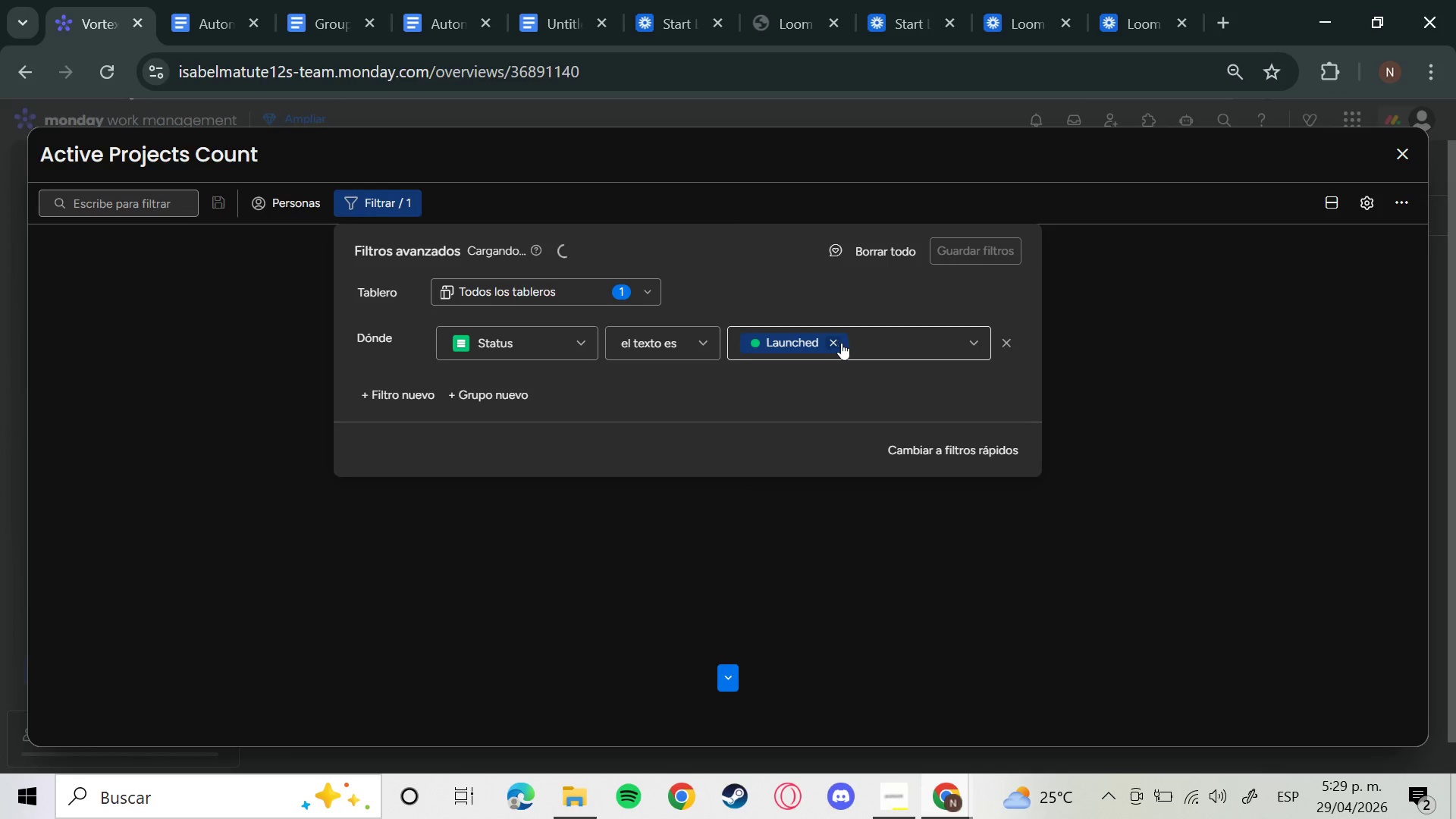 
left_click([1366, 200])
 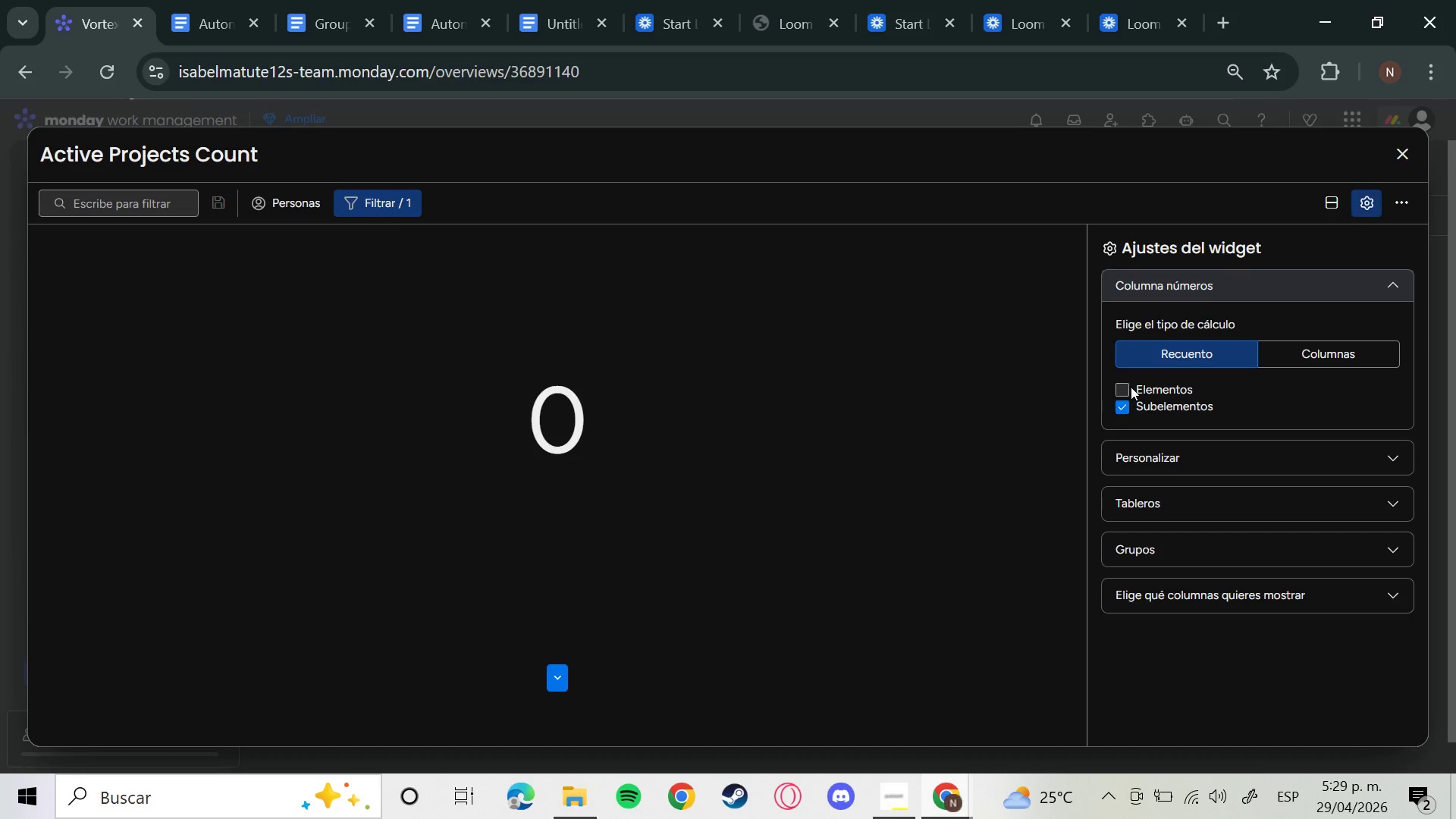 
double_click([1122, 388])
 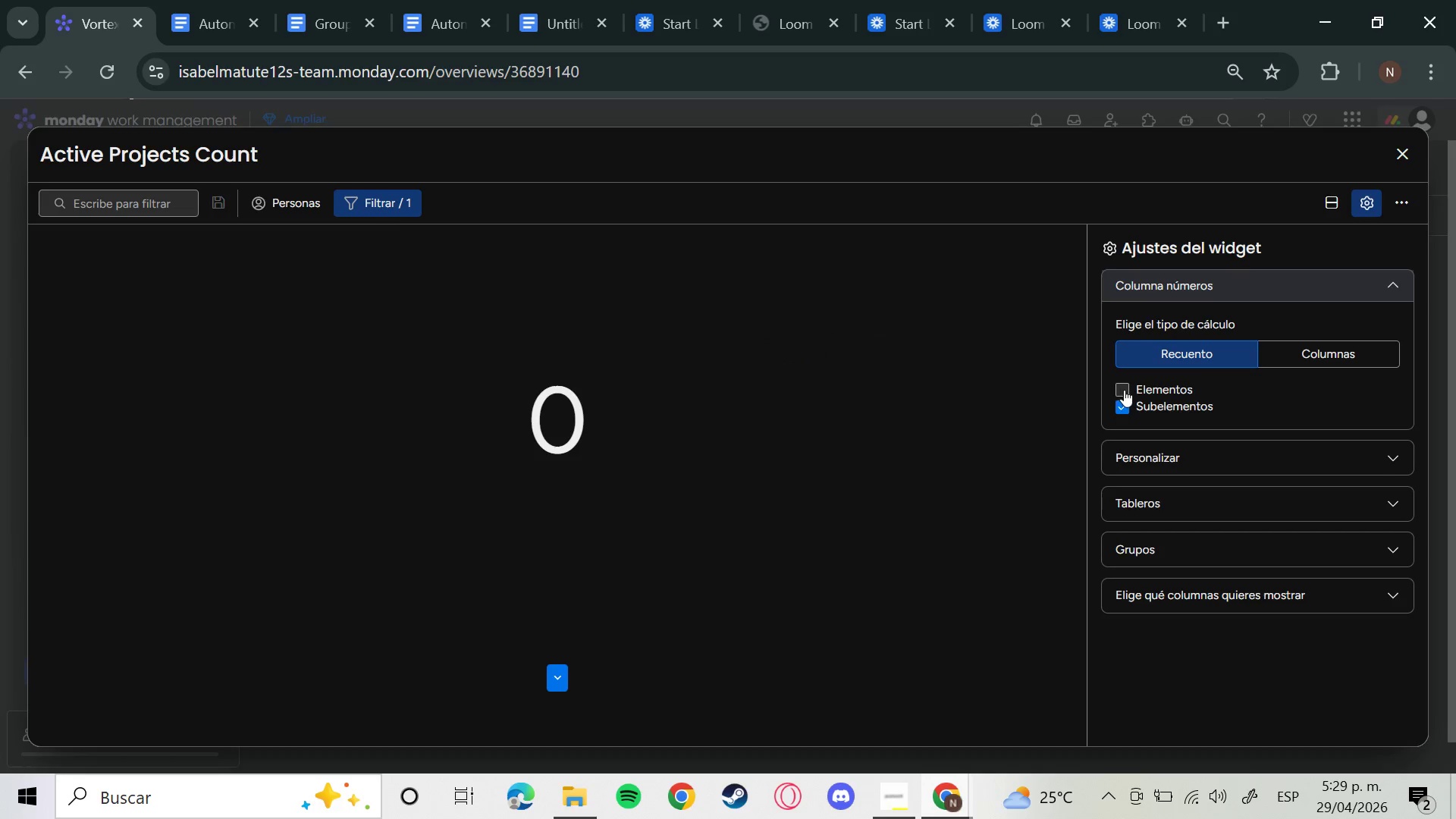 
triple_click([1124, 390])
 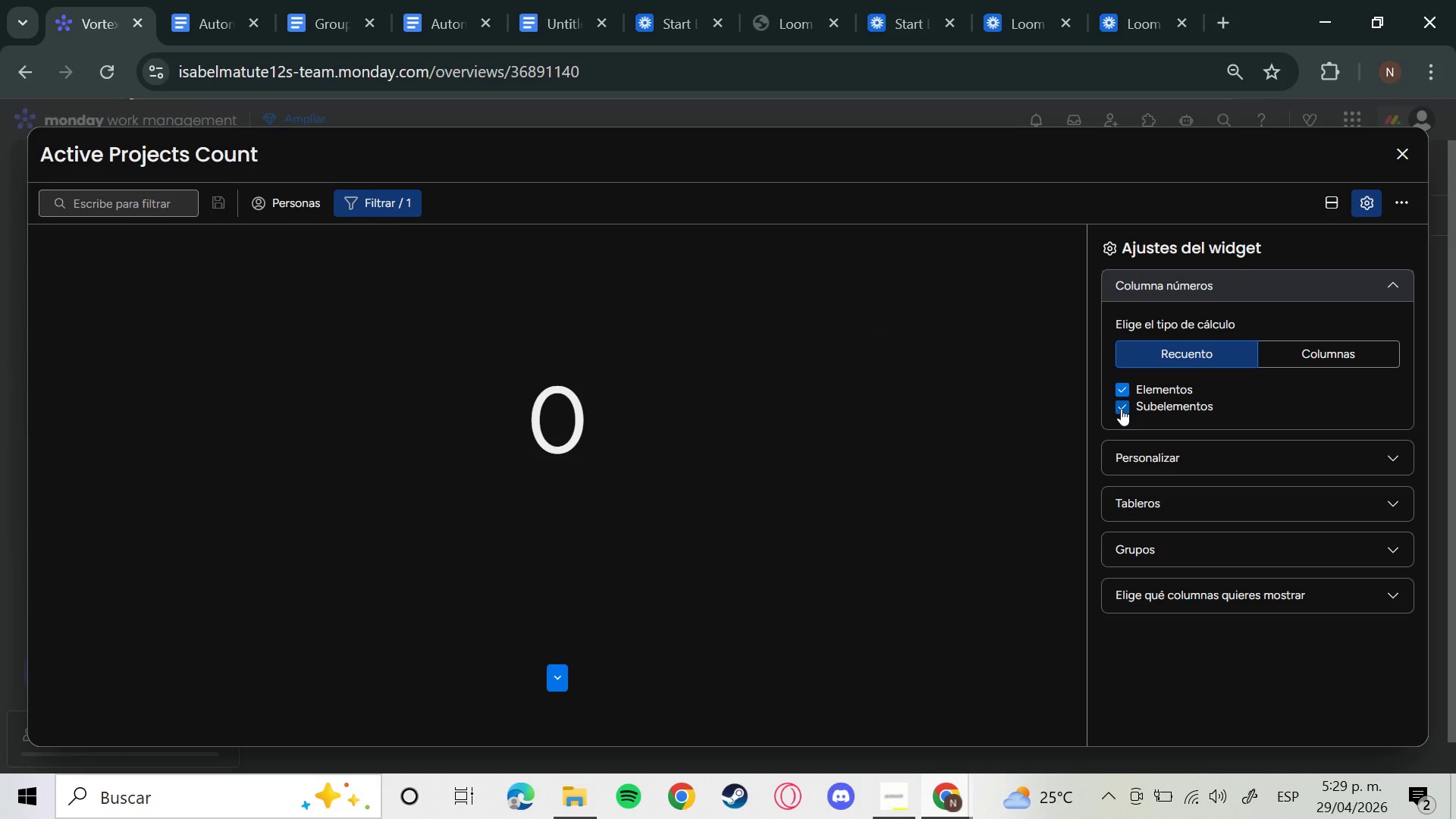 
left_click([1121, 409])
 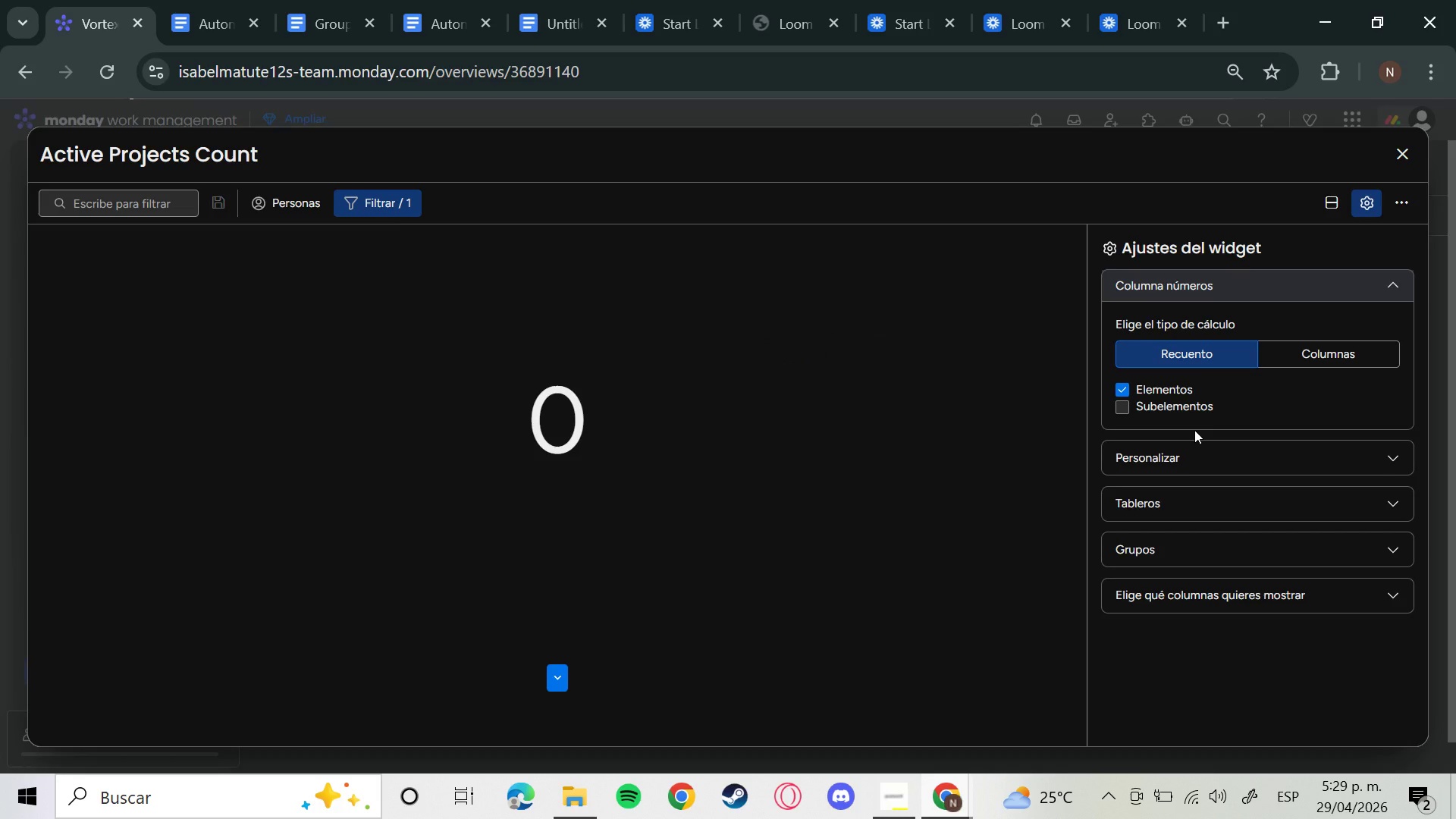 
wait(7.16)
 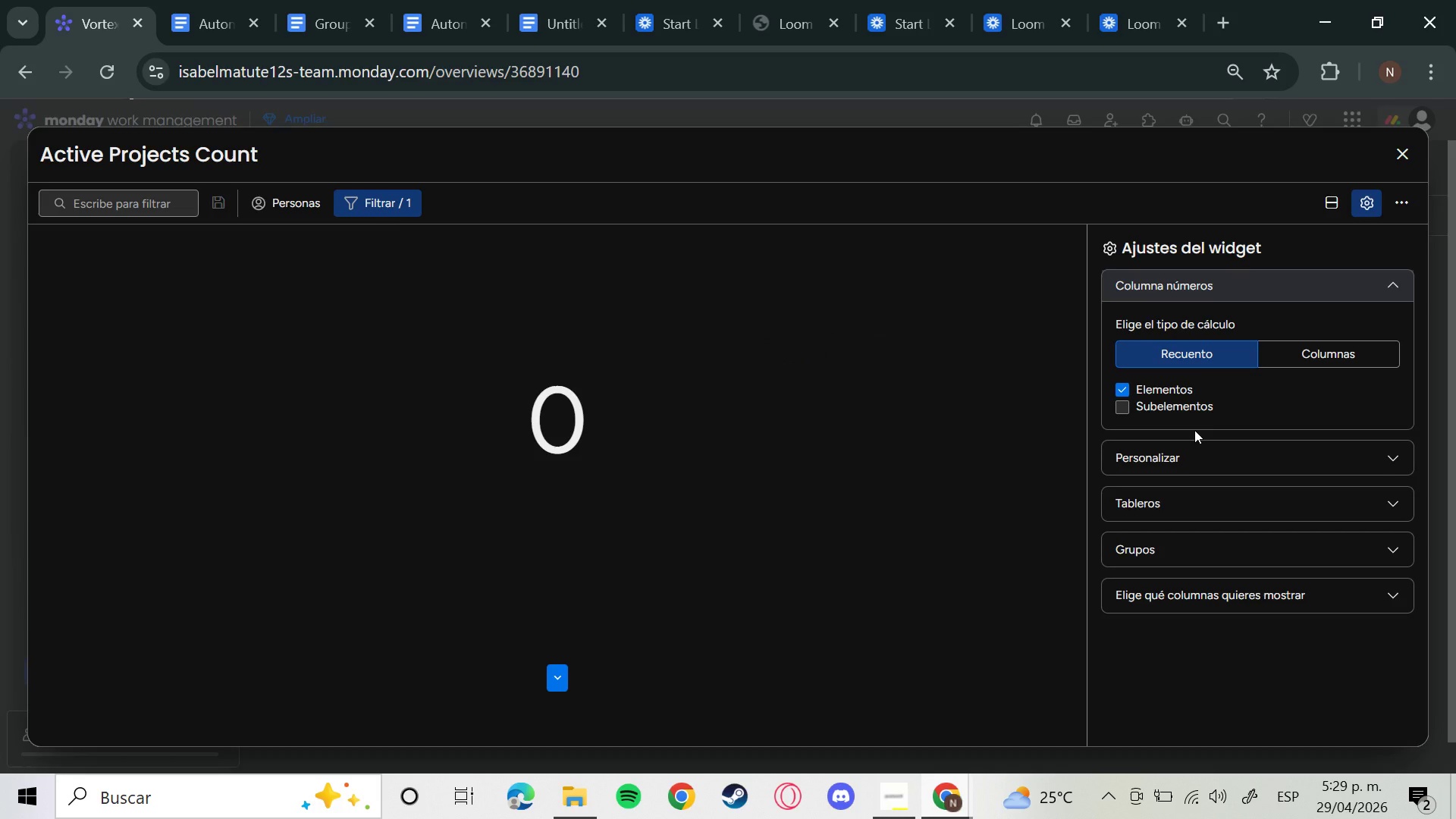 
left_click([1313, 351])
 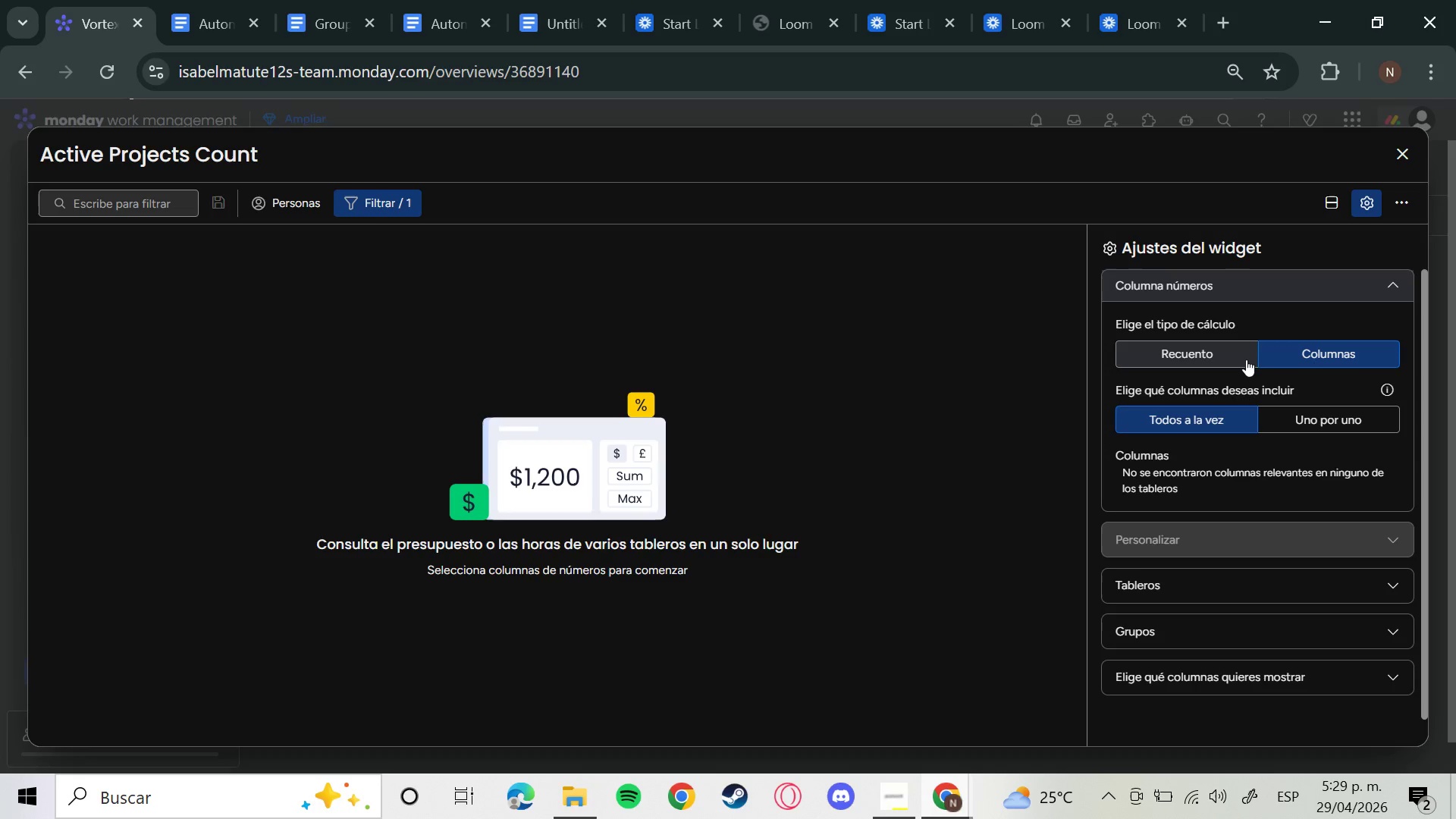 
left_click([1244, 359])
 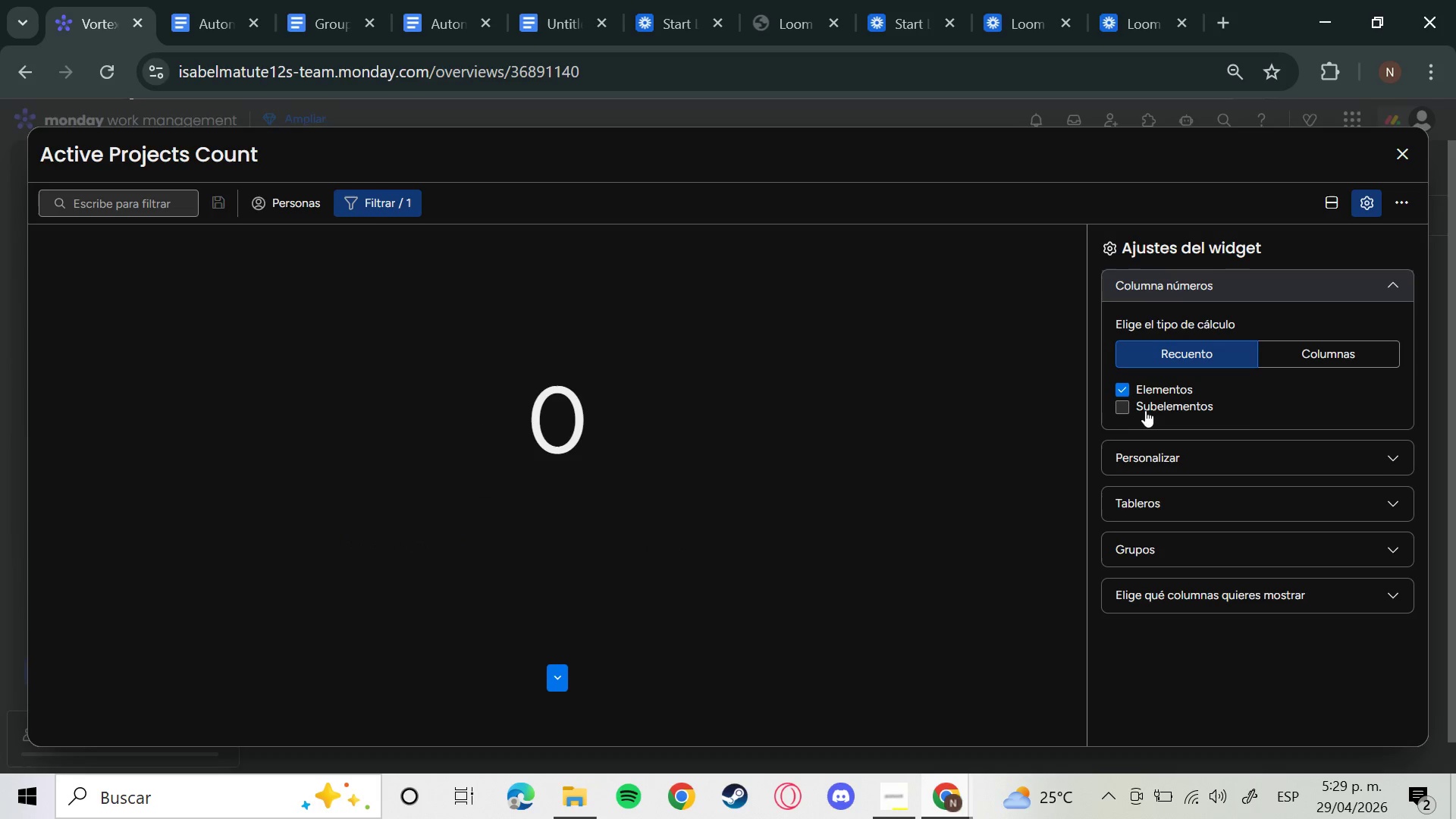 
left_click([1130, 413])
 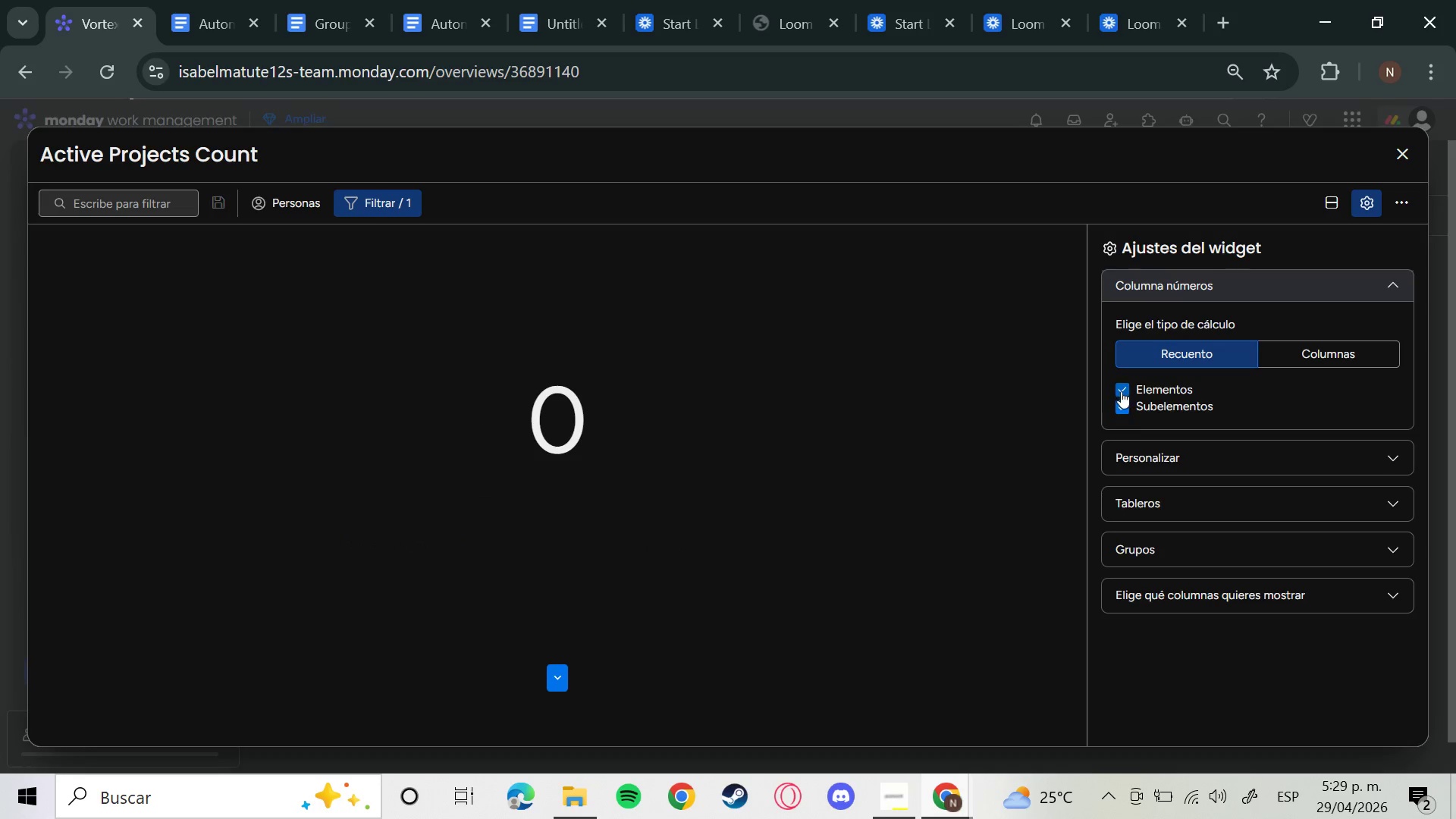 
left_click([1121, 391])
 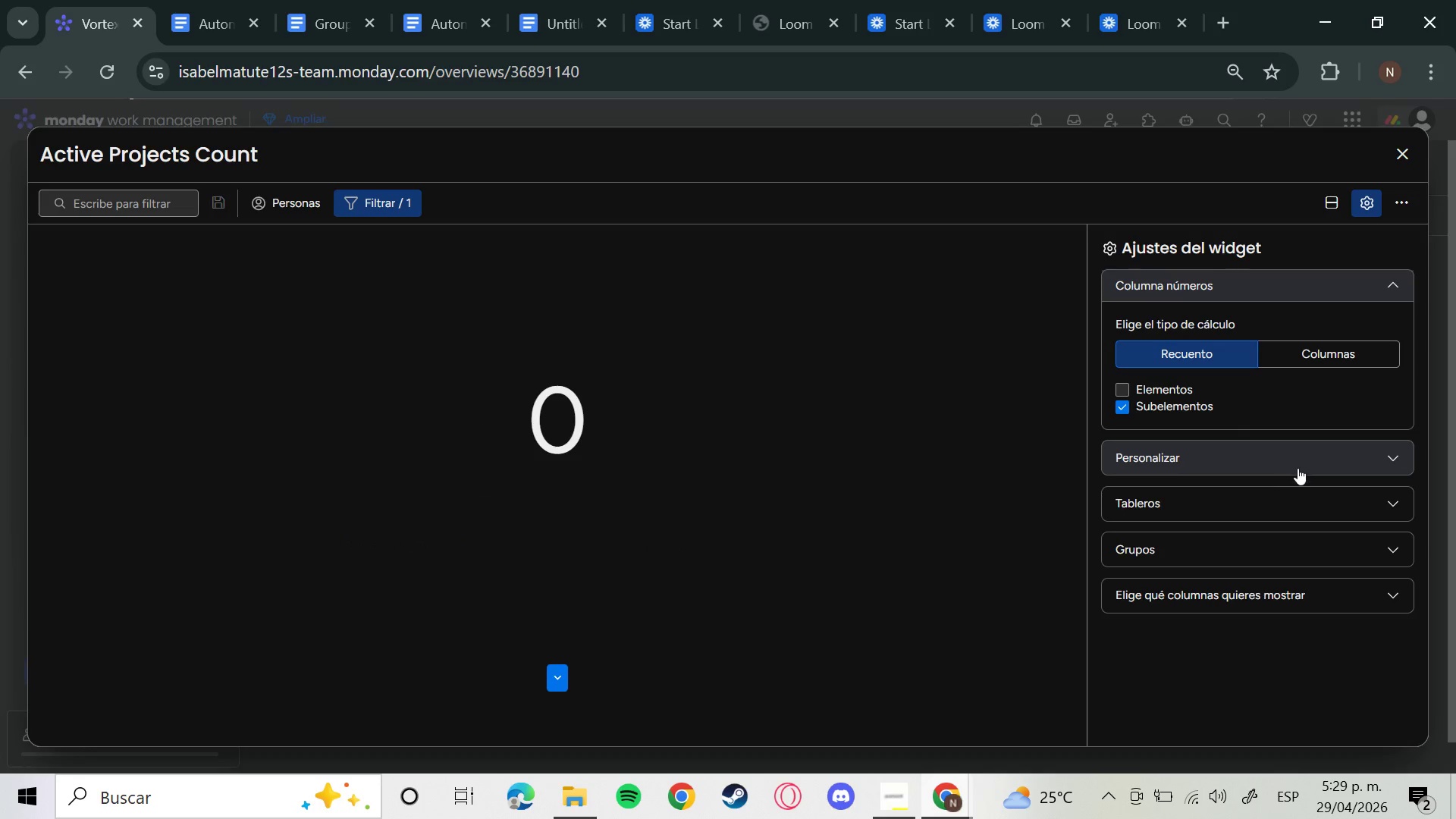 
left_click([1298, 451])
 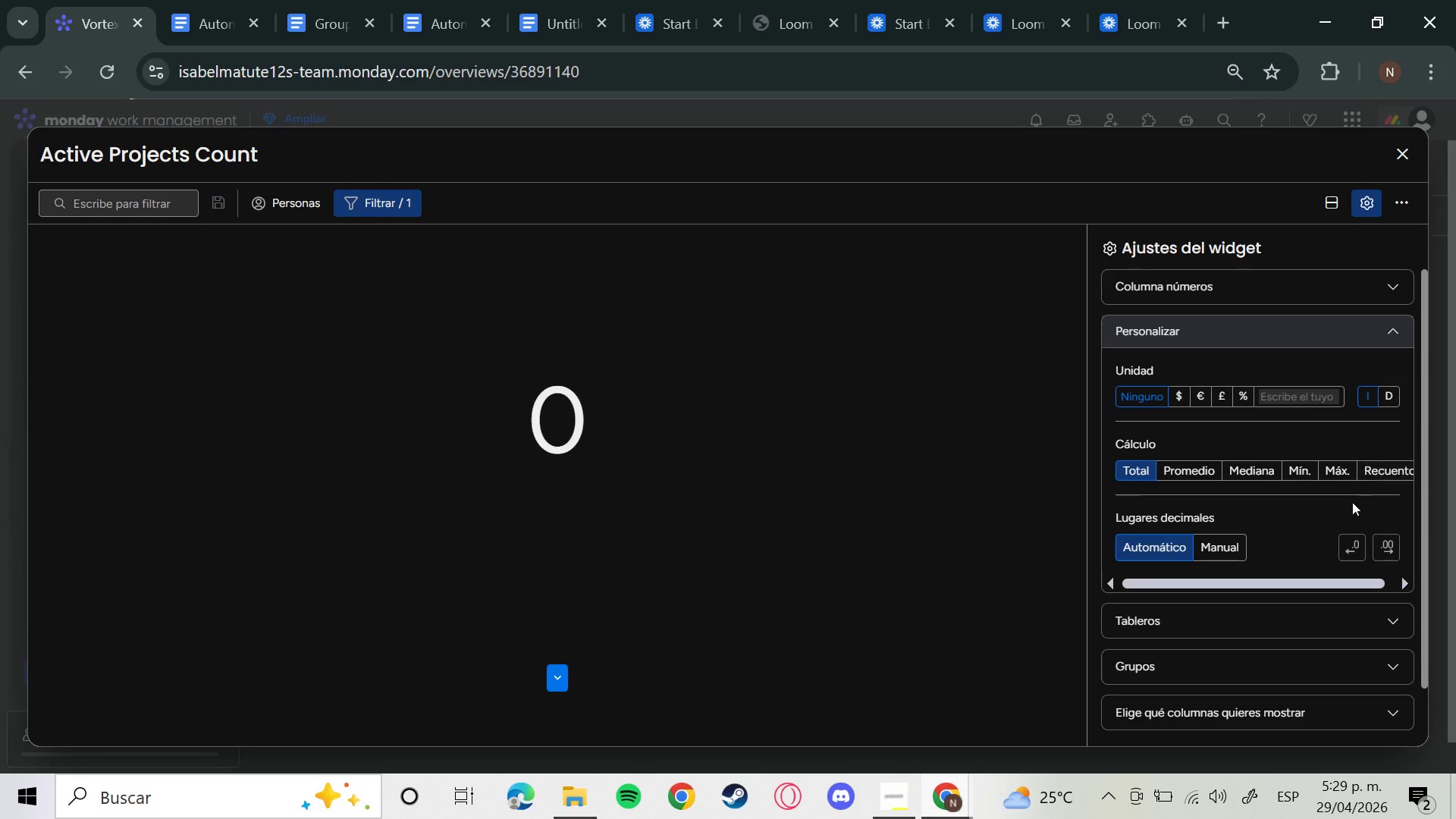 
left_click([1227, 547])
 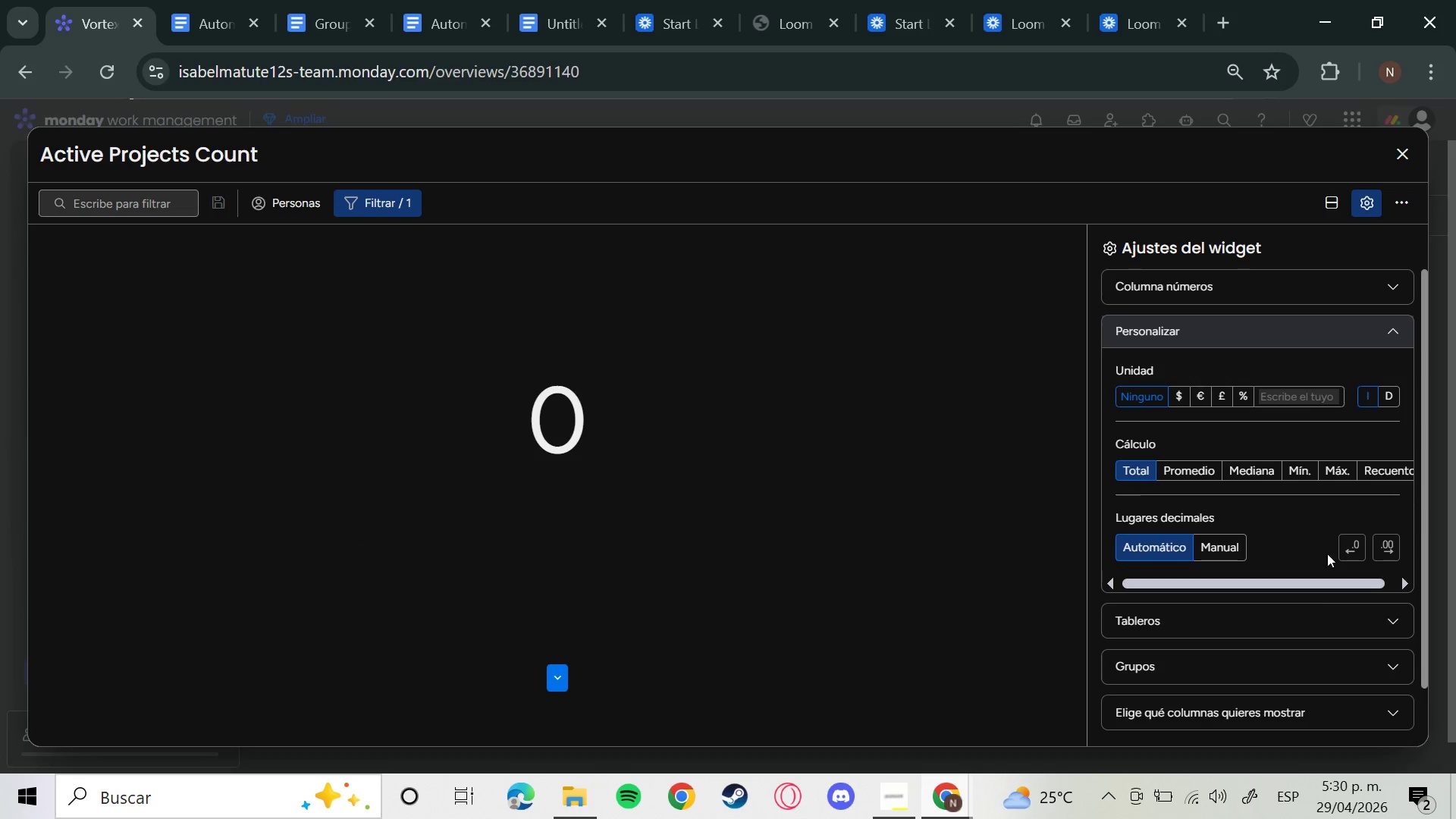 
left_click([1266, 624])
 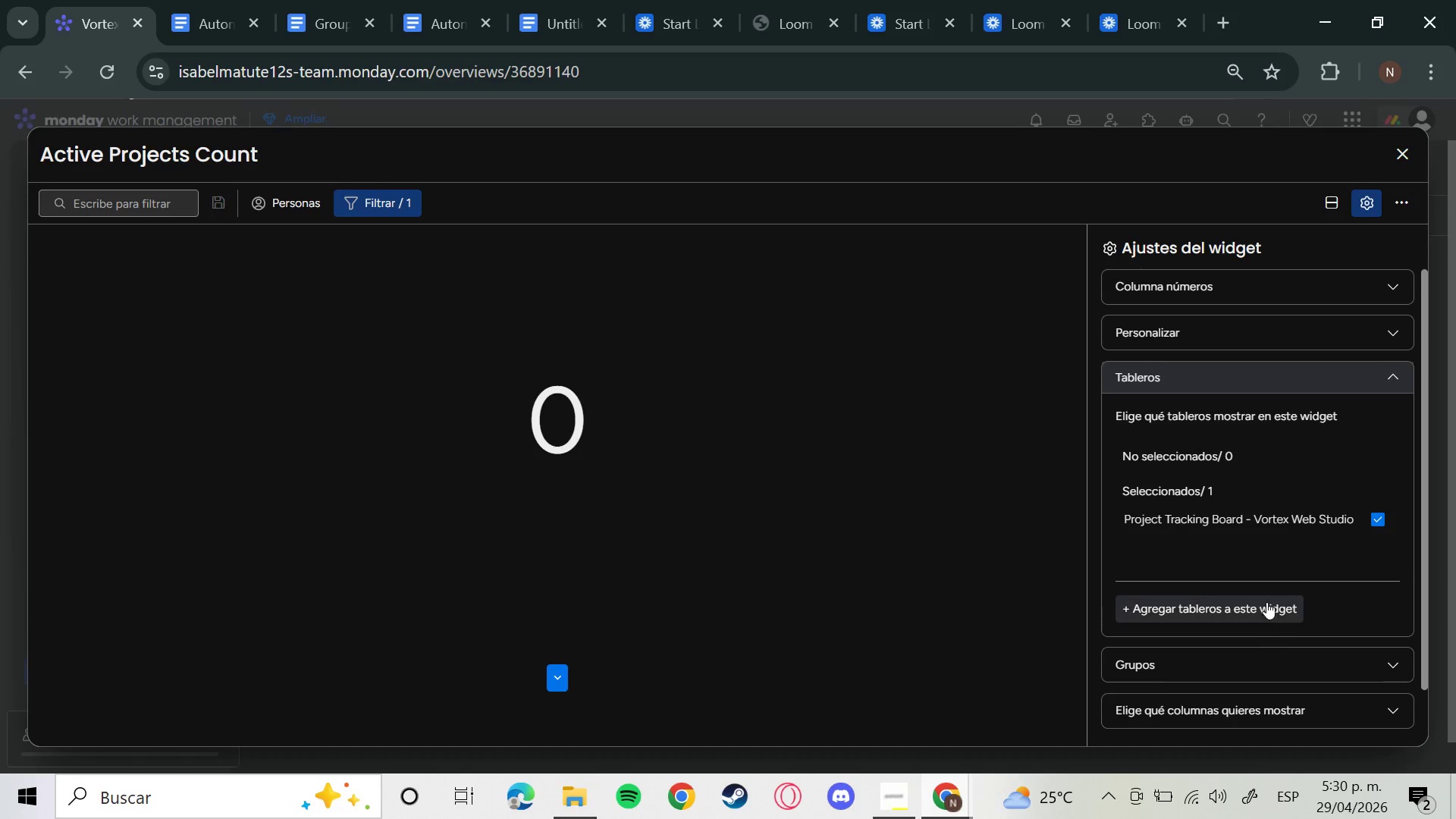 
mouse_move([1256, 636])
 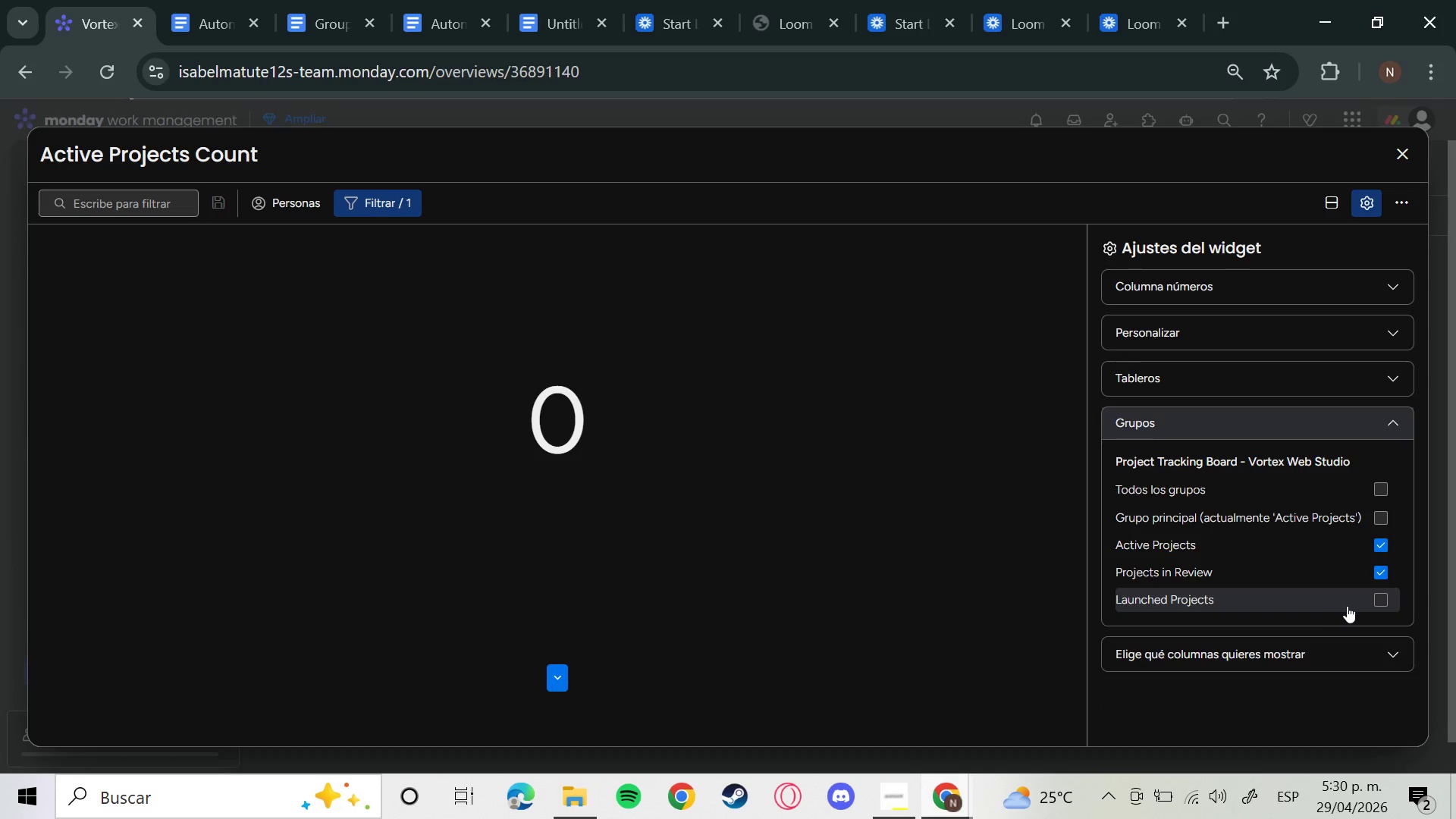 
left_click([1352, 606])
 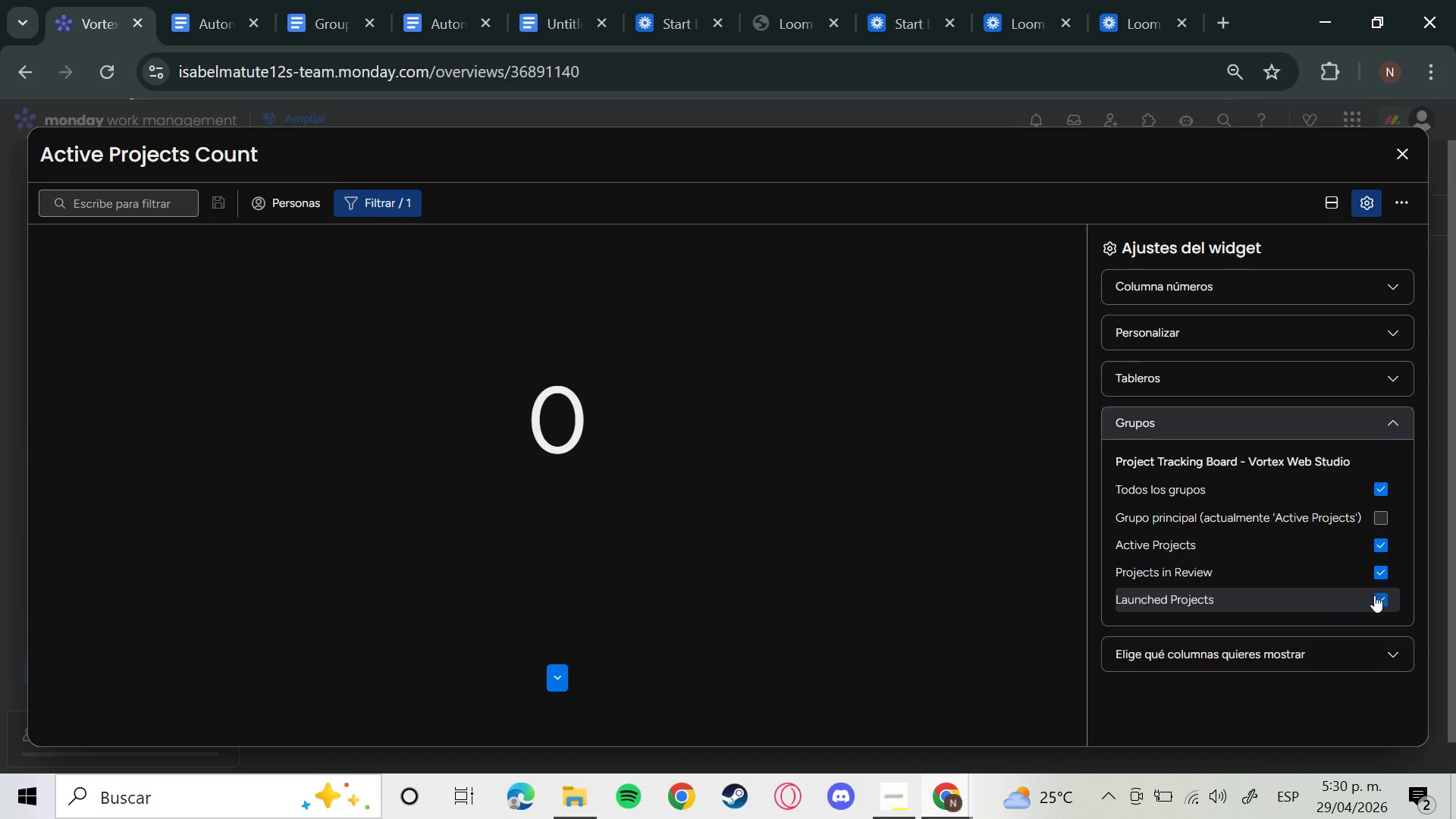 
left_click([1374, 595])
 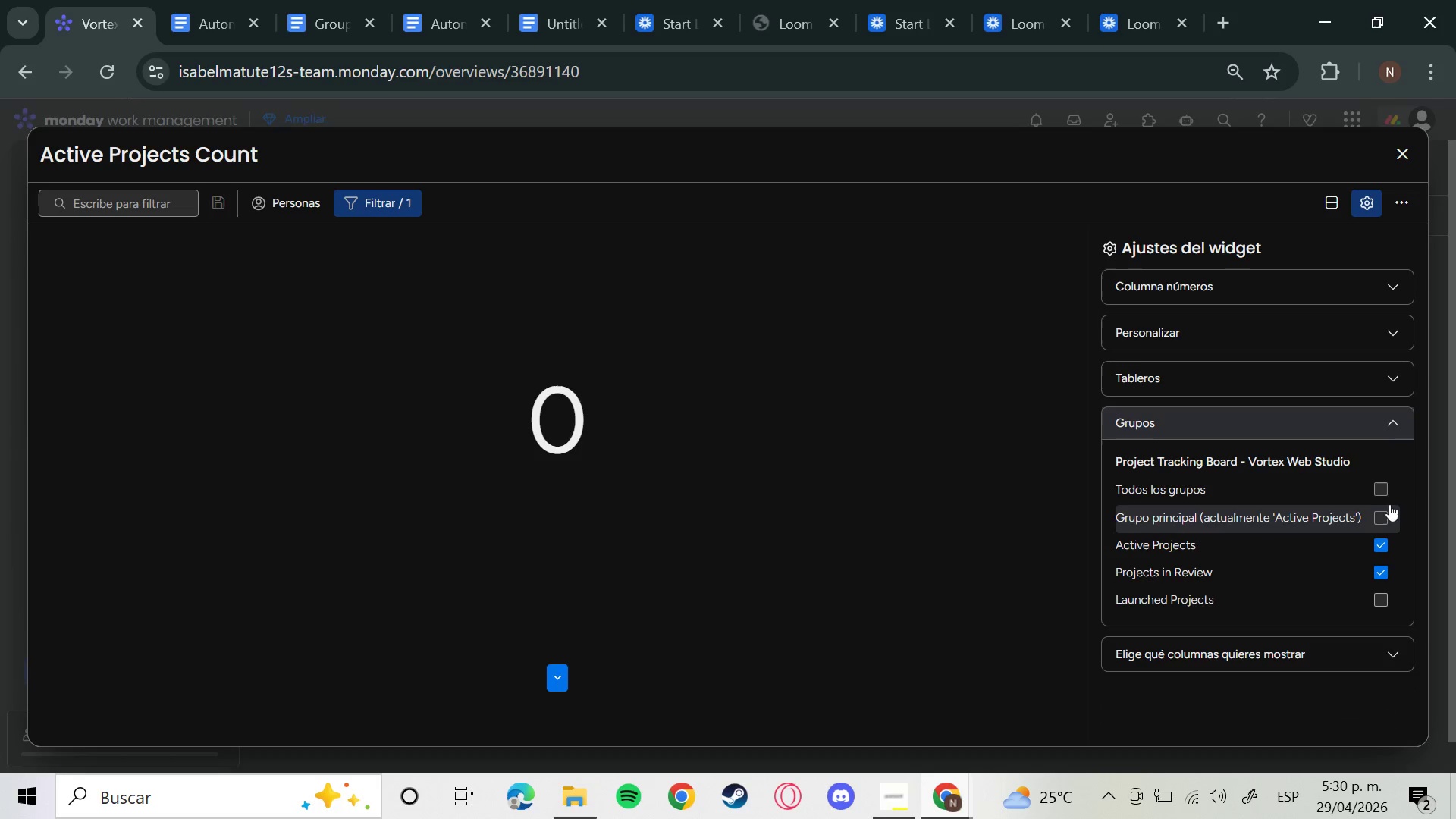 
left_click([1389, 504])
 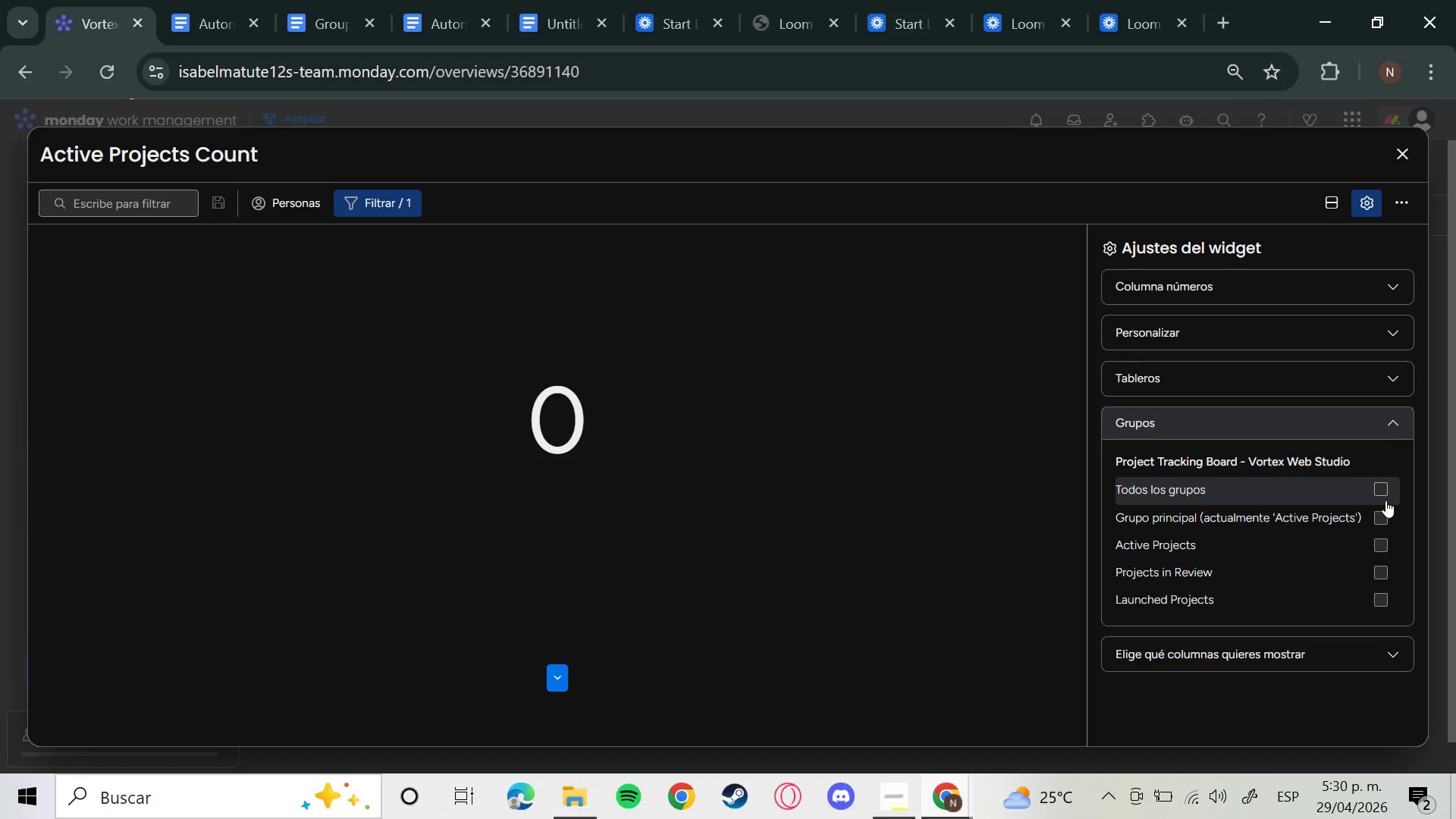 
left_click([1383, 529])
 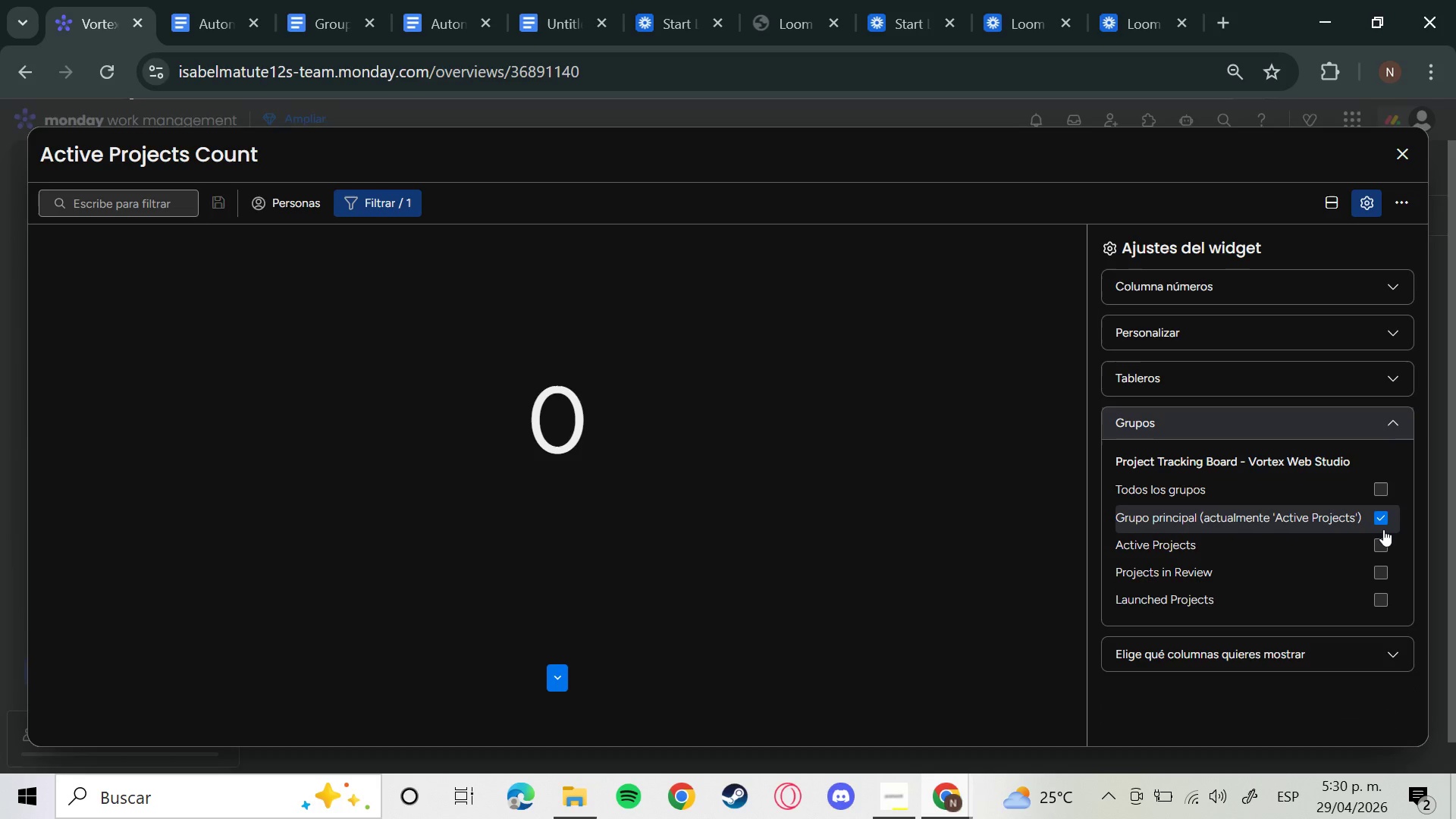 
left_click([1383, 529])
 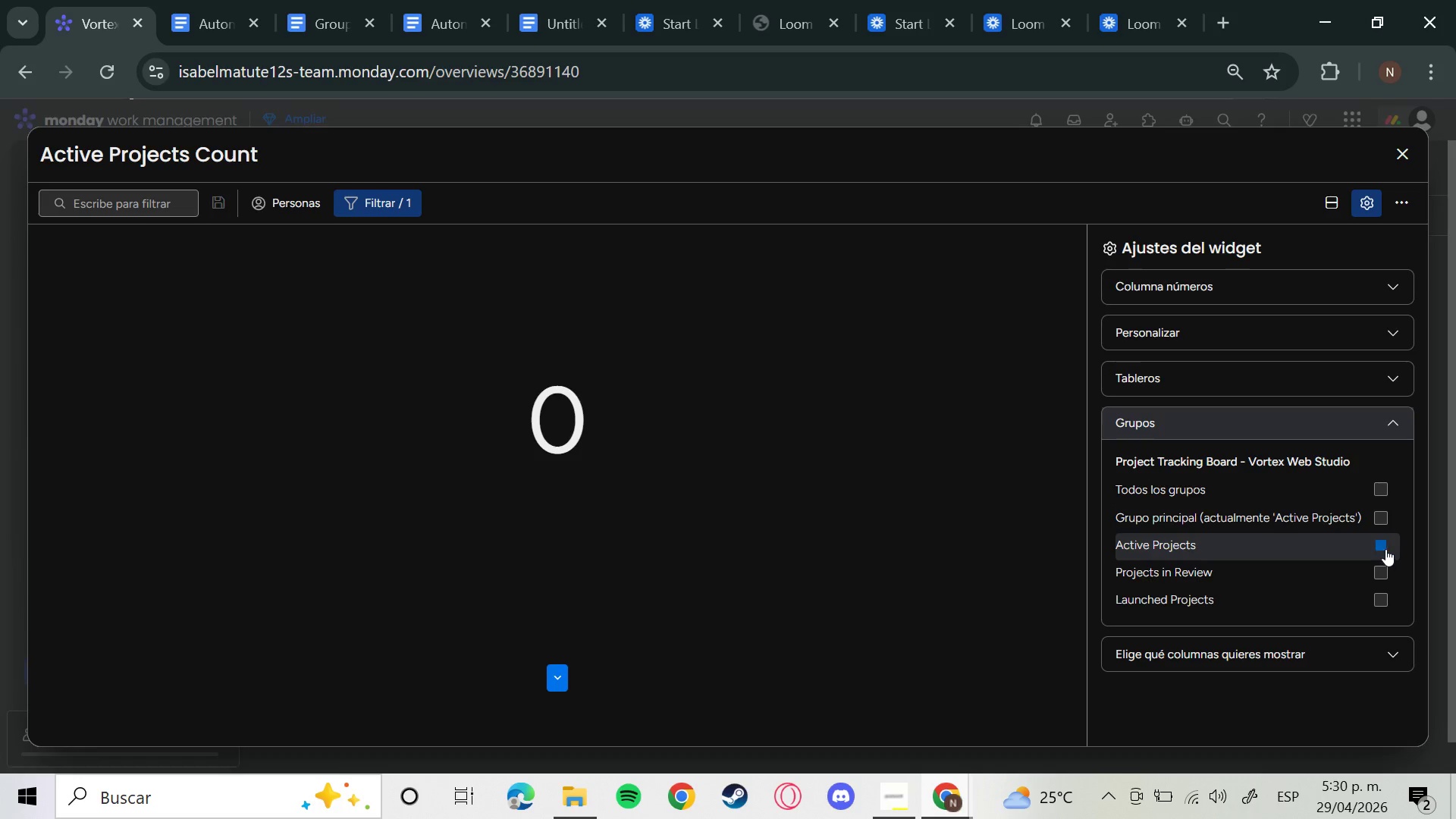 
left_click([1383, 566])
 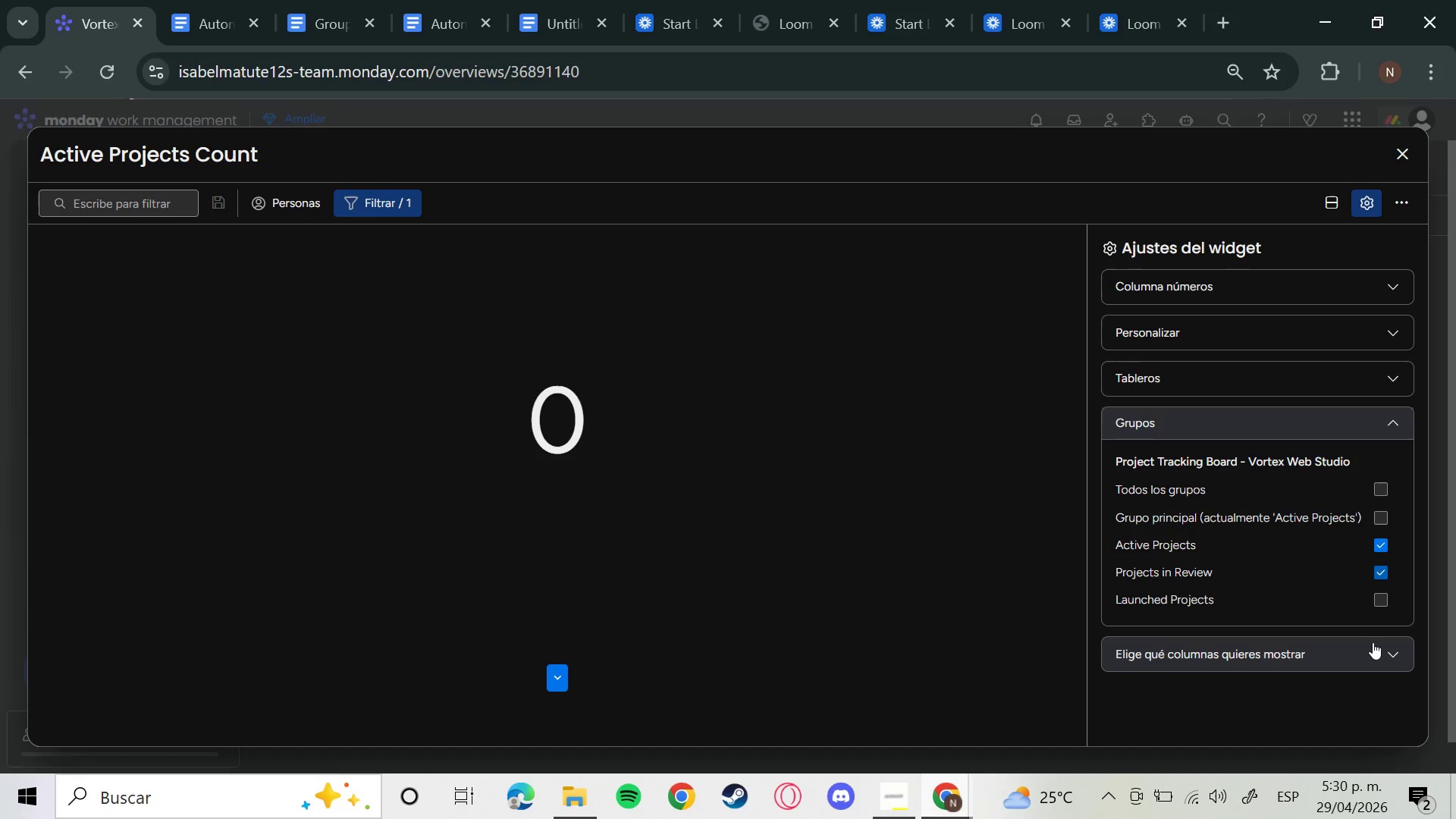 
left_click([1373, 642])
 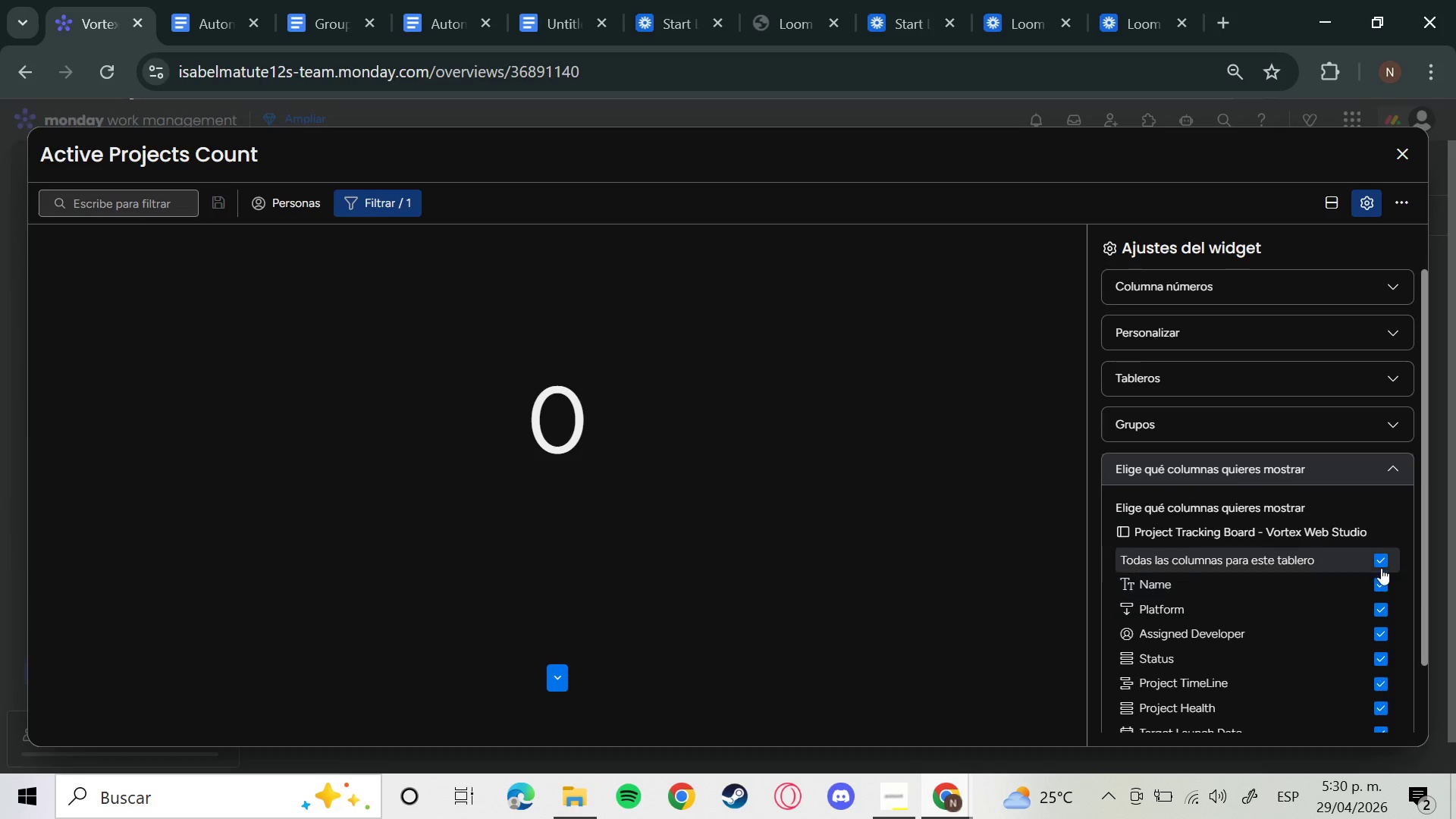 
left_click([1381, 563])
 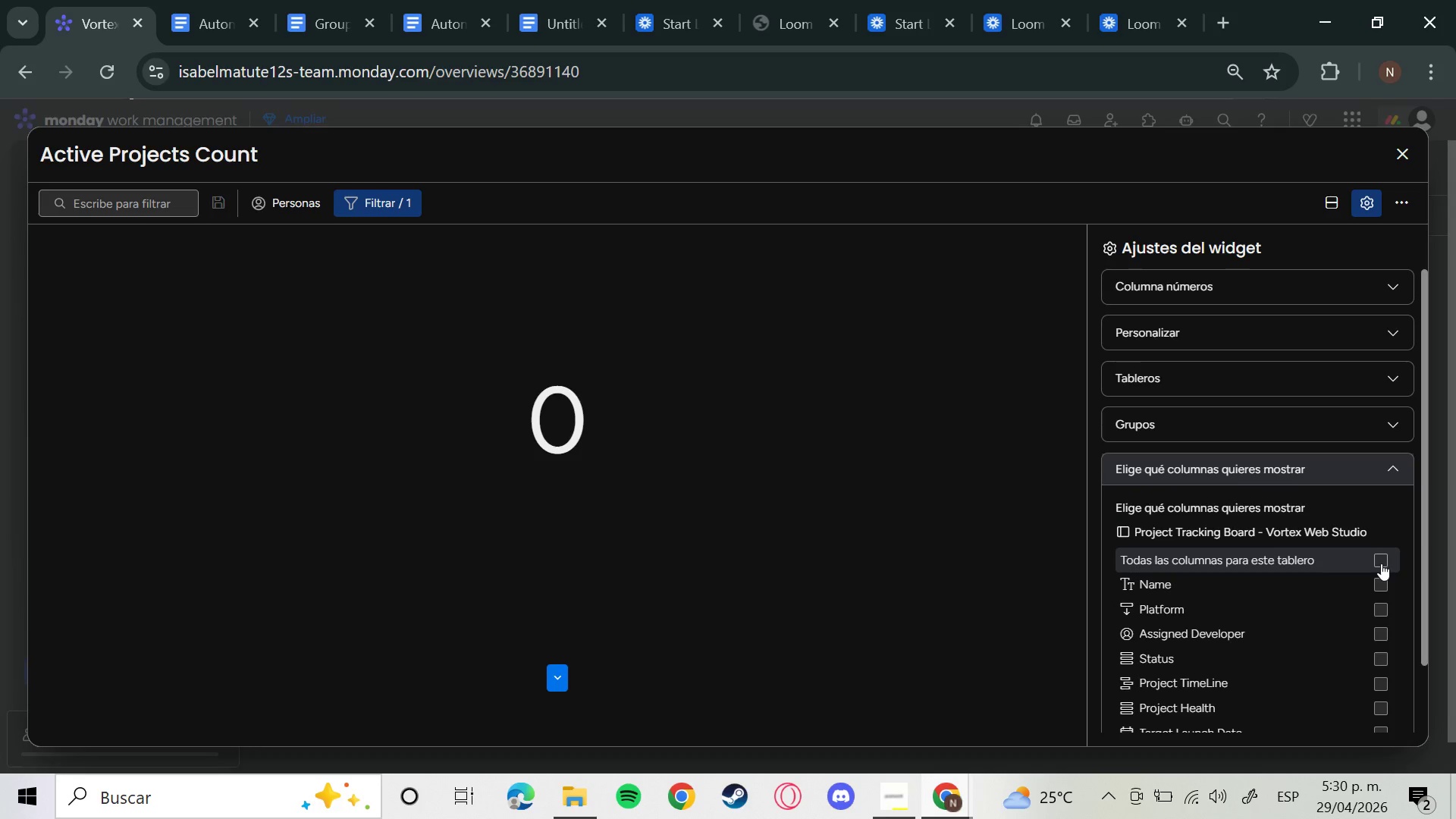 
left_click([1381, 563])
 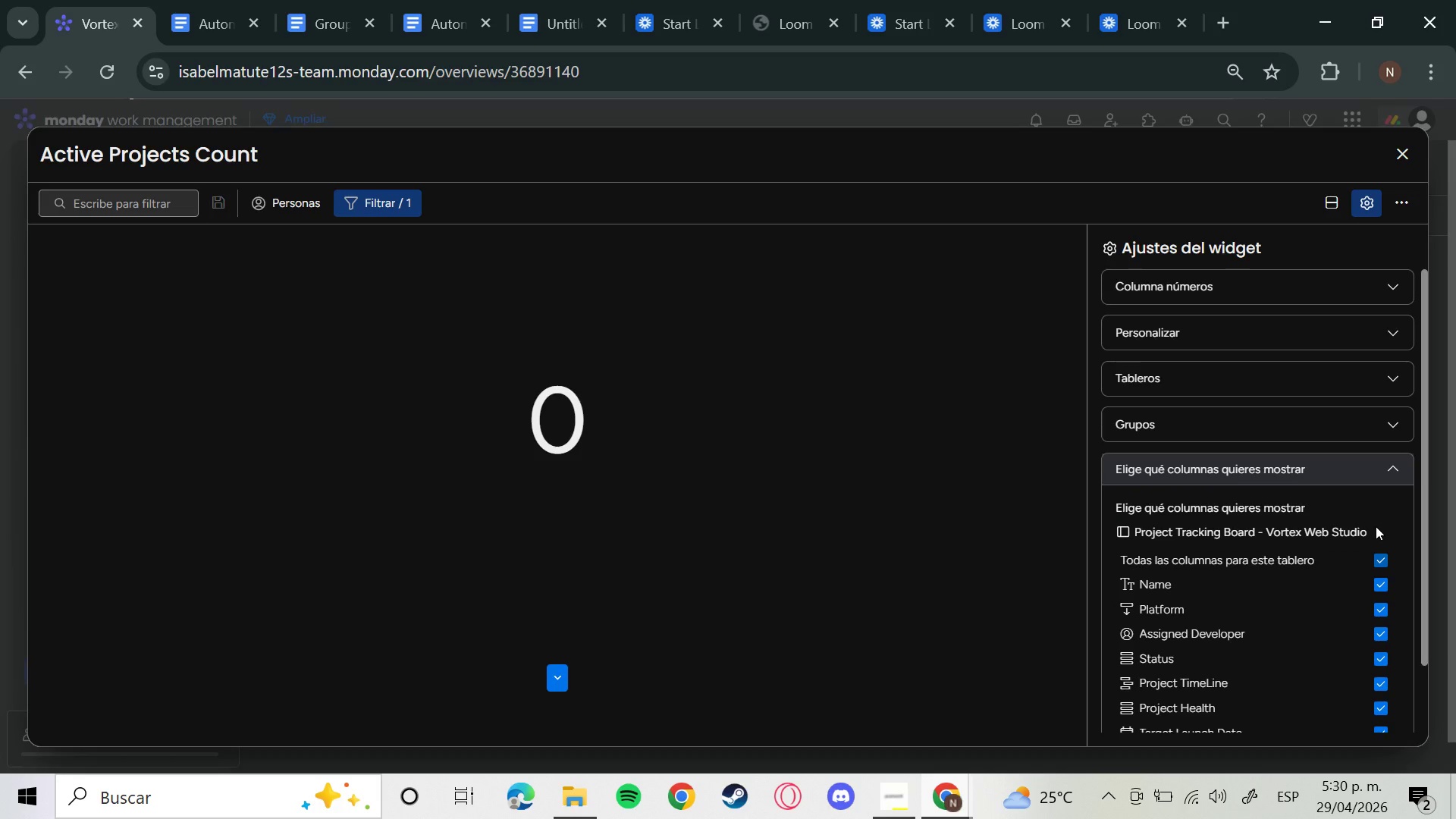 
wait(13.19)
 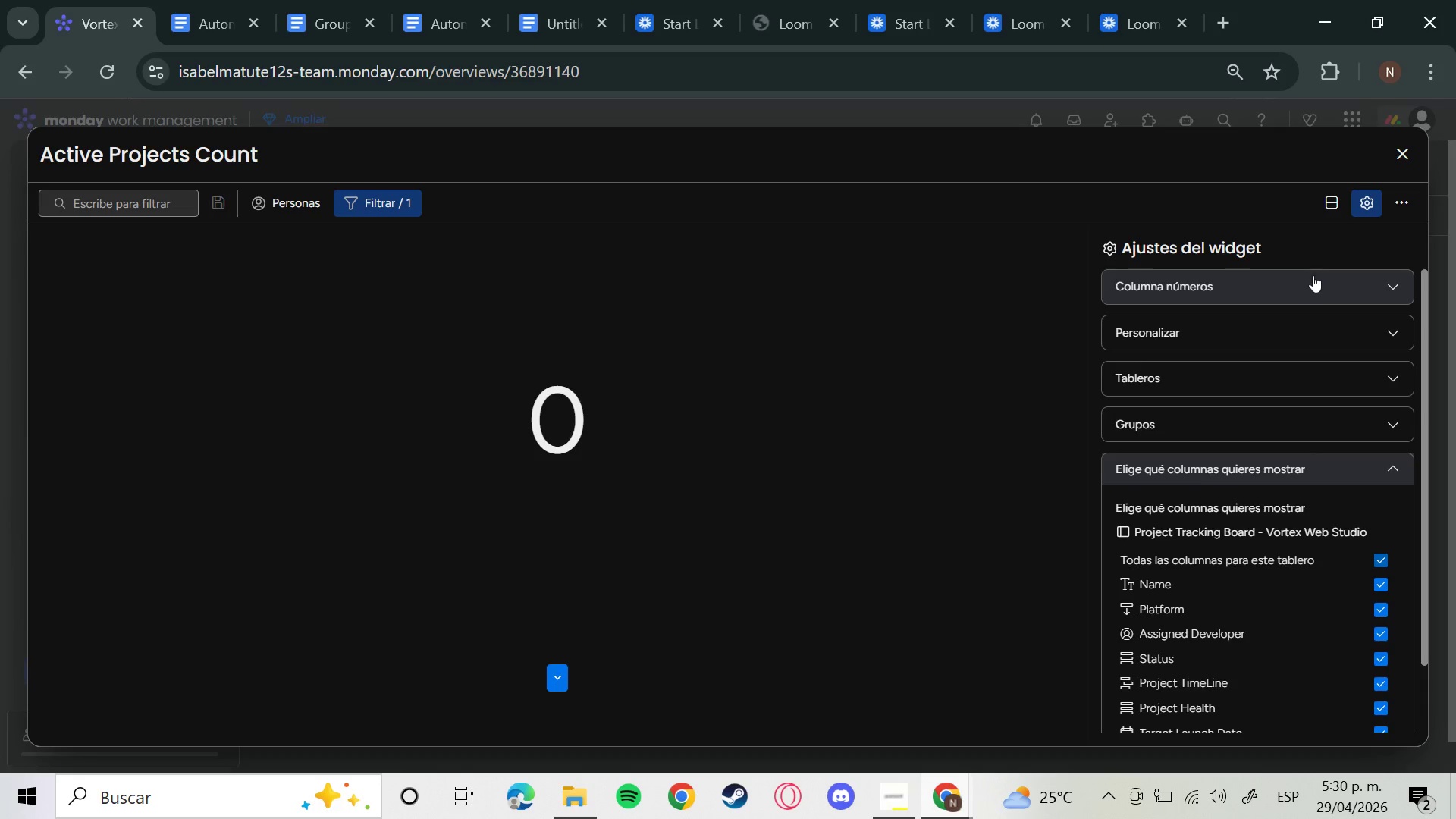 
left_click([1313, 275])
 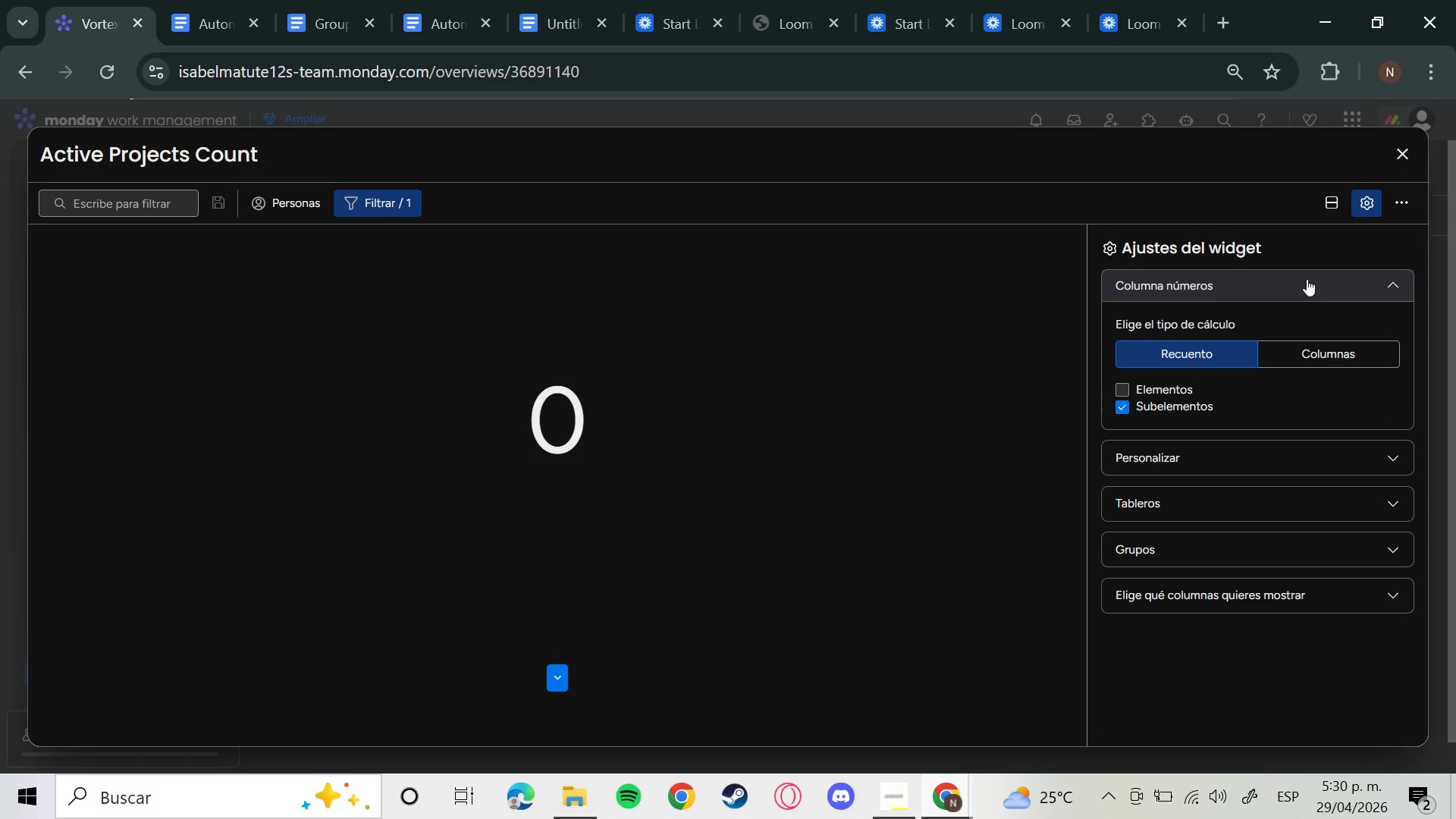 
scroll: coordinate [1328, 389], scroll_direction: up, amount: 2.0
 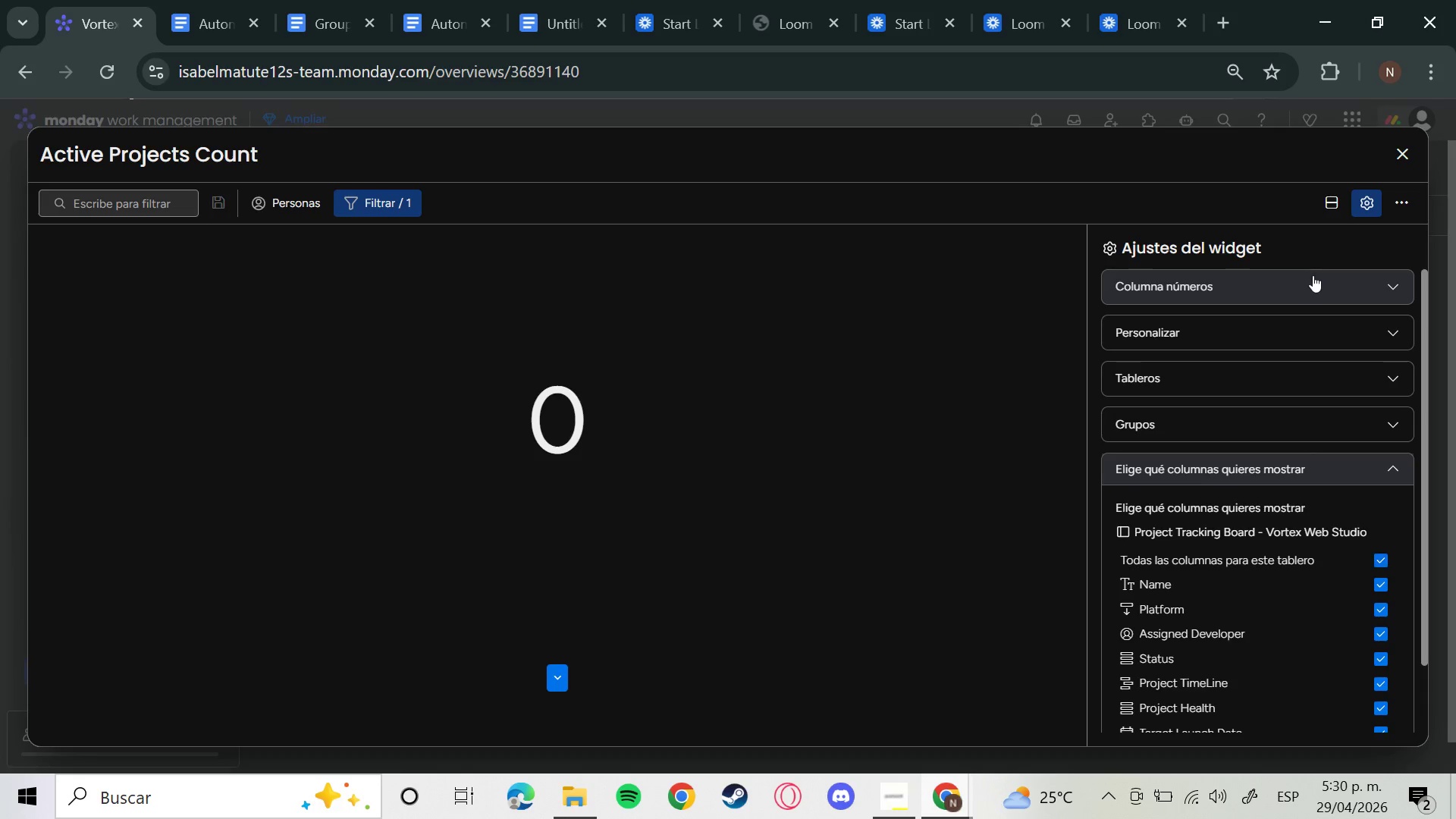 
wait(7.02)
 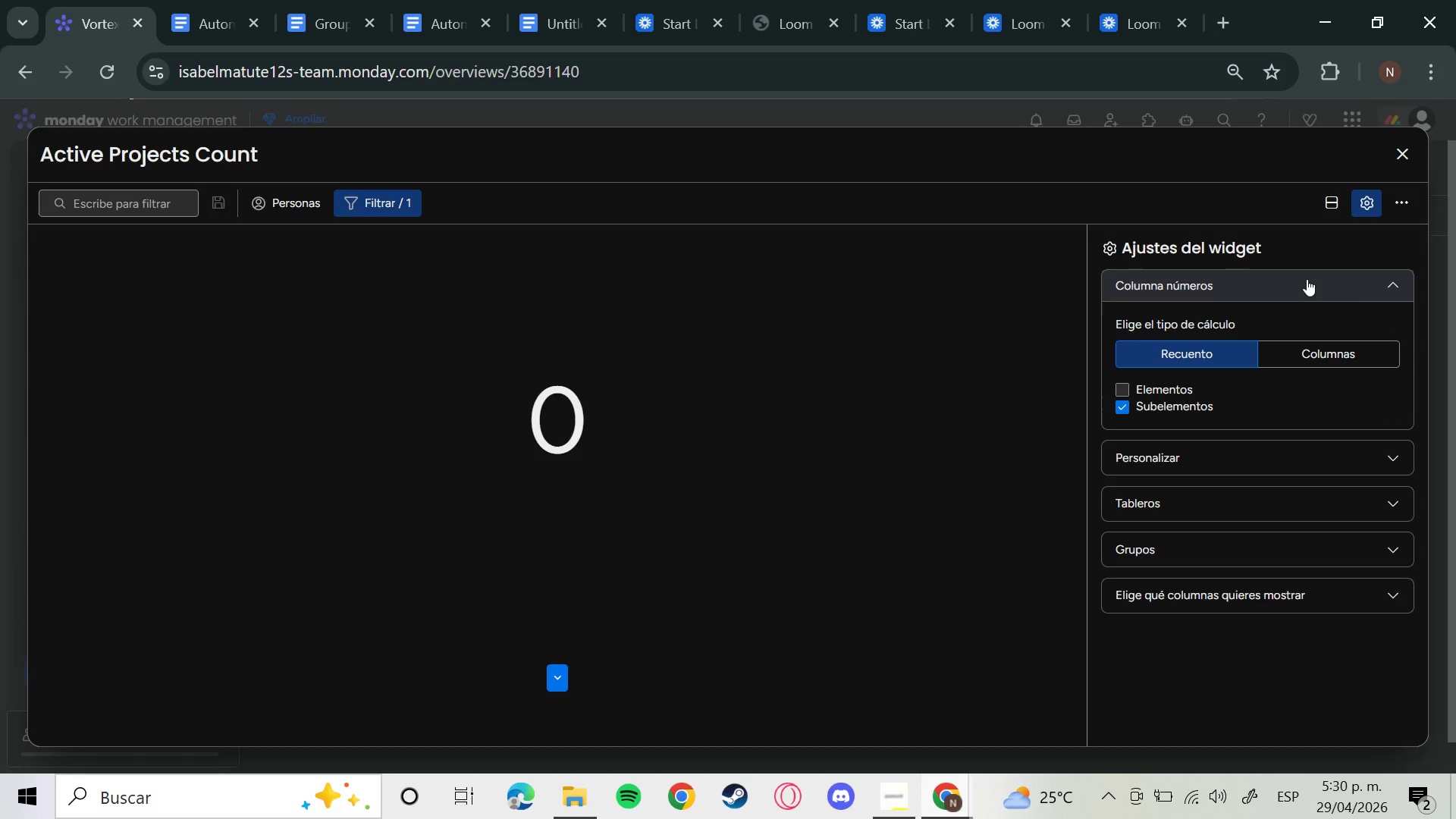 
left_click([1326, 350])
 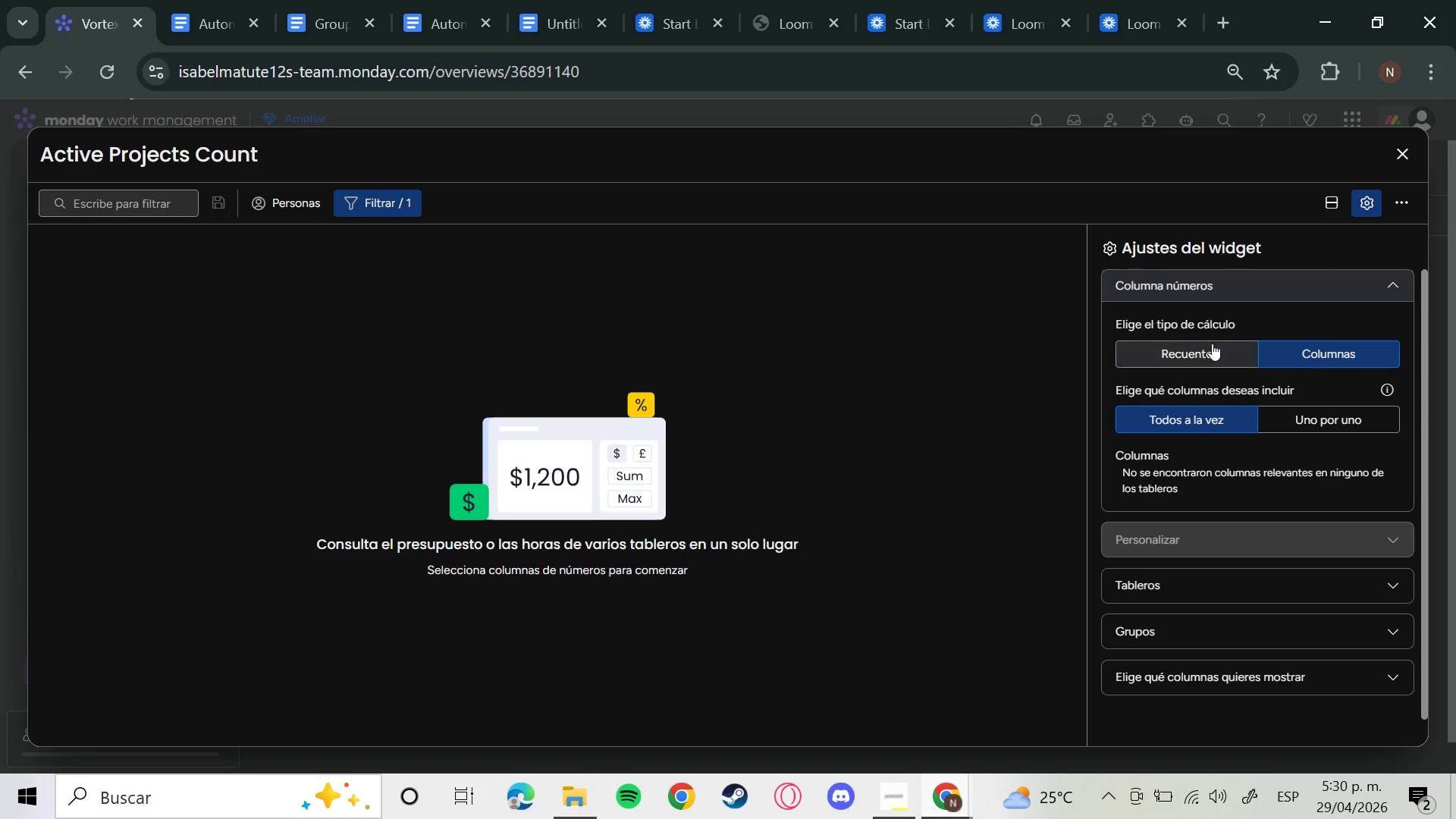 
left_click([1203, 344])
 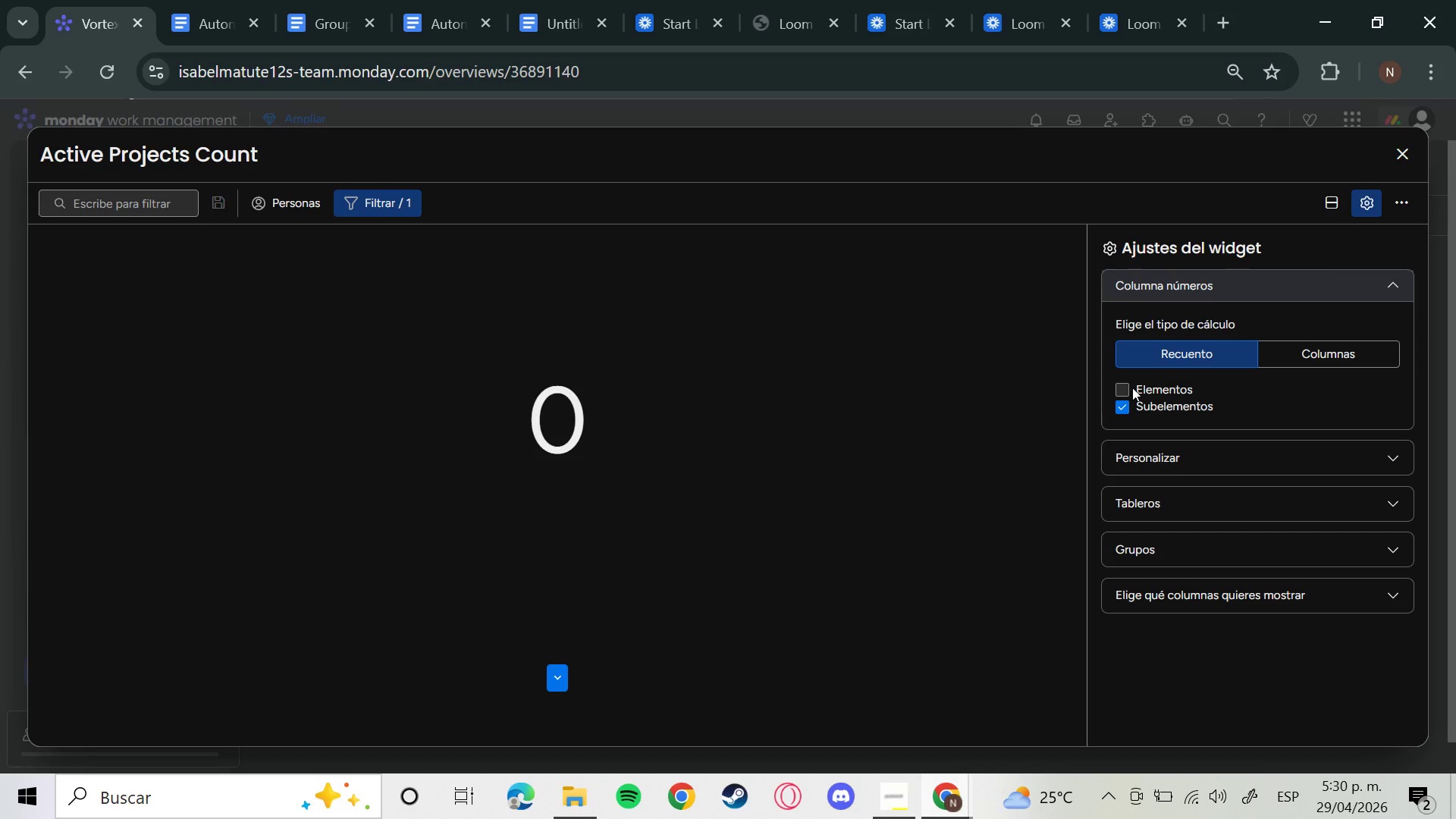 
double_click([1128, 388])
 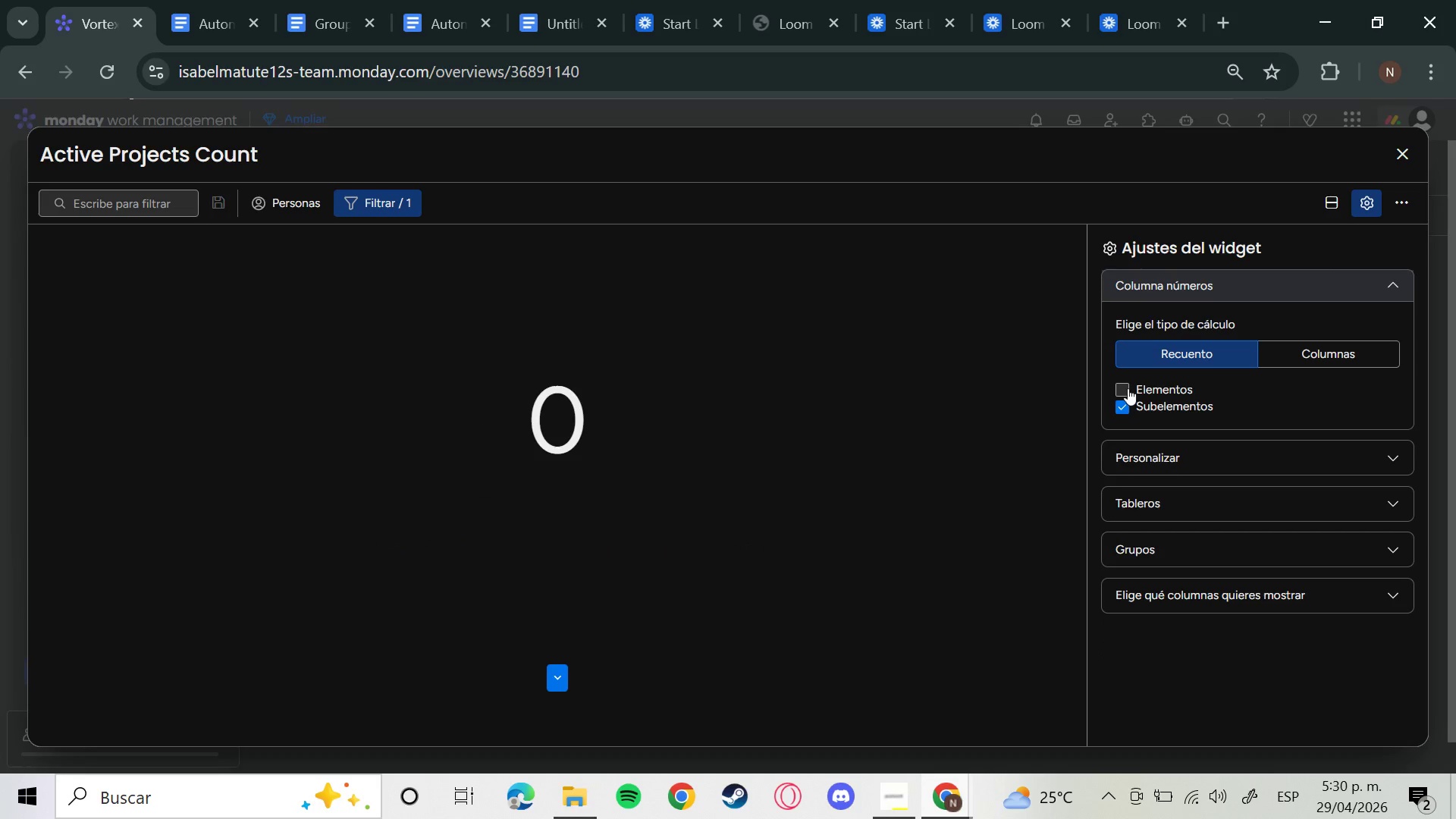 
left_click([1128, 388])
 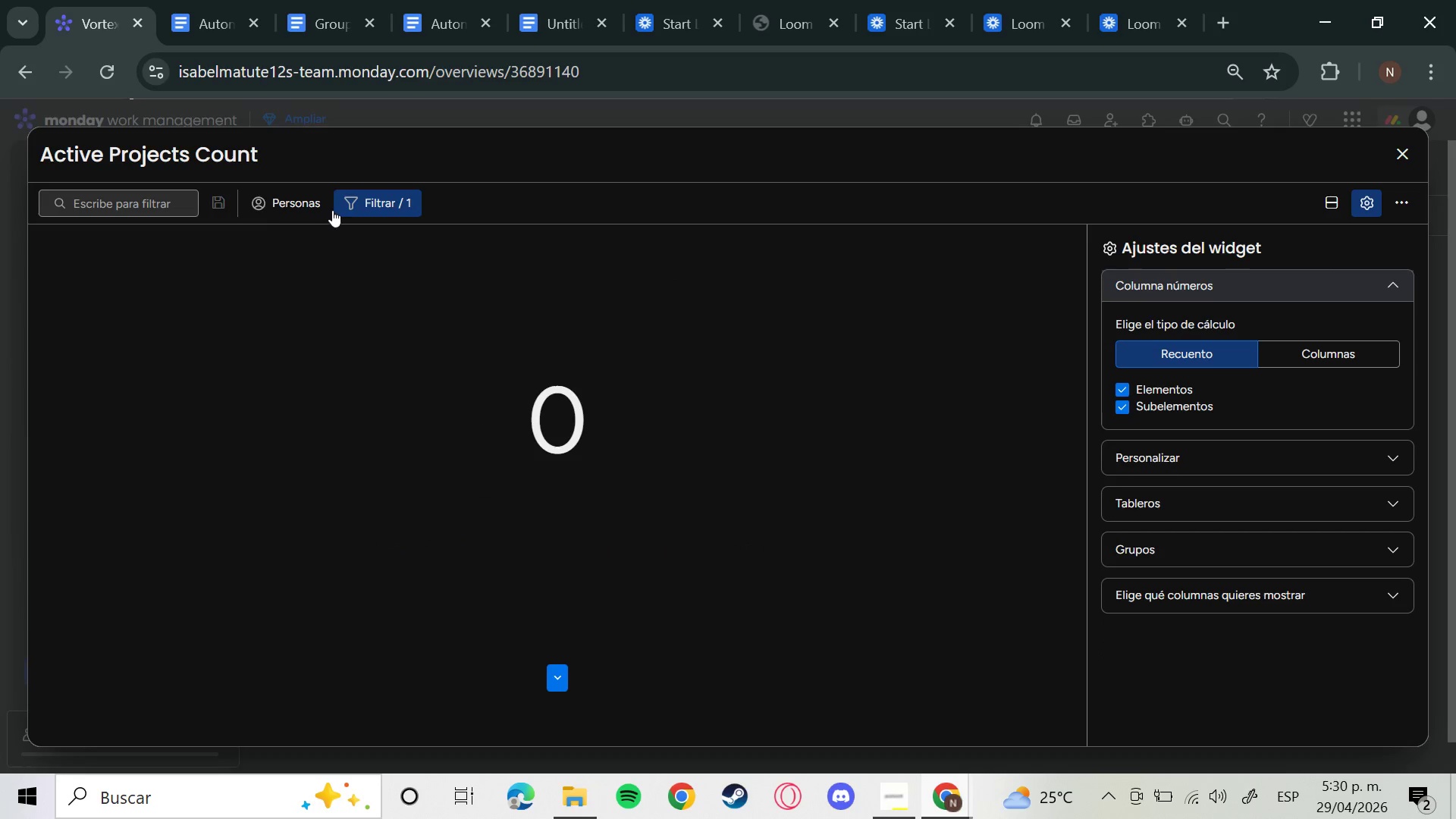 
left_click([401, 208])
 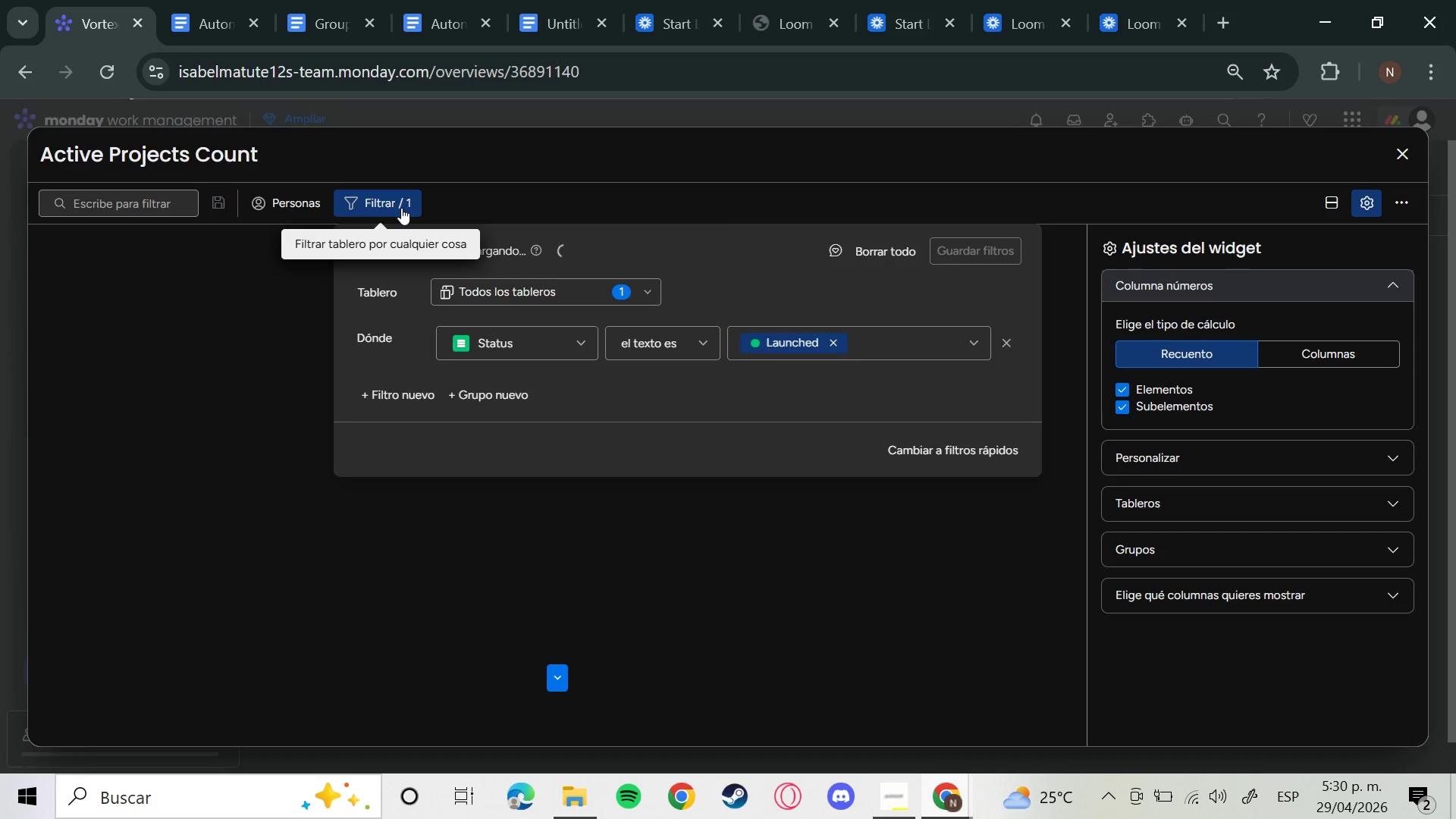 
left_click([401, 208])
 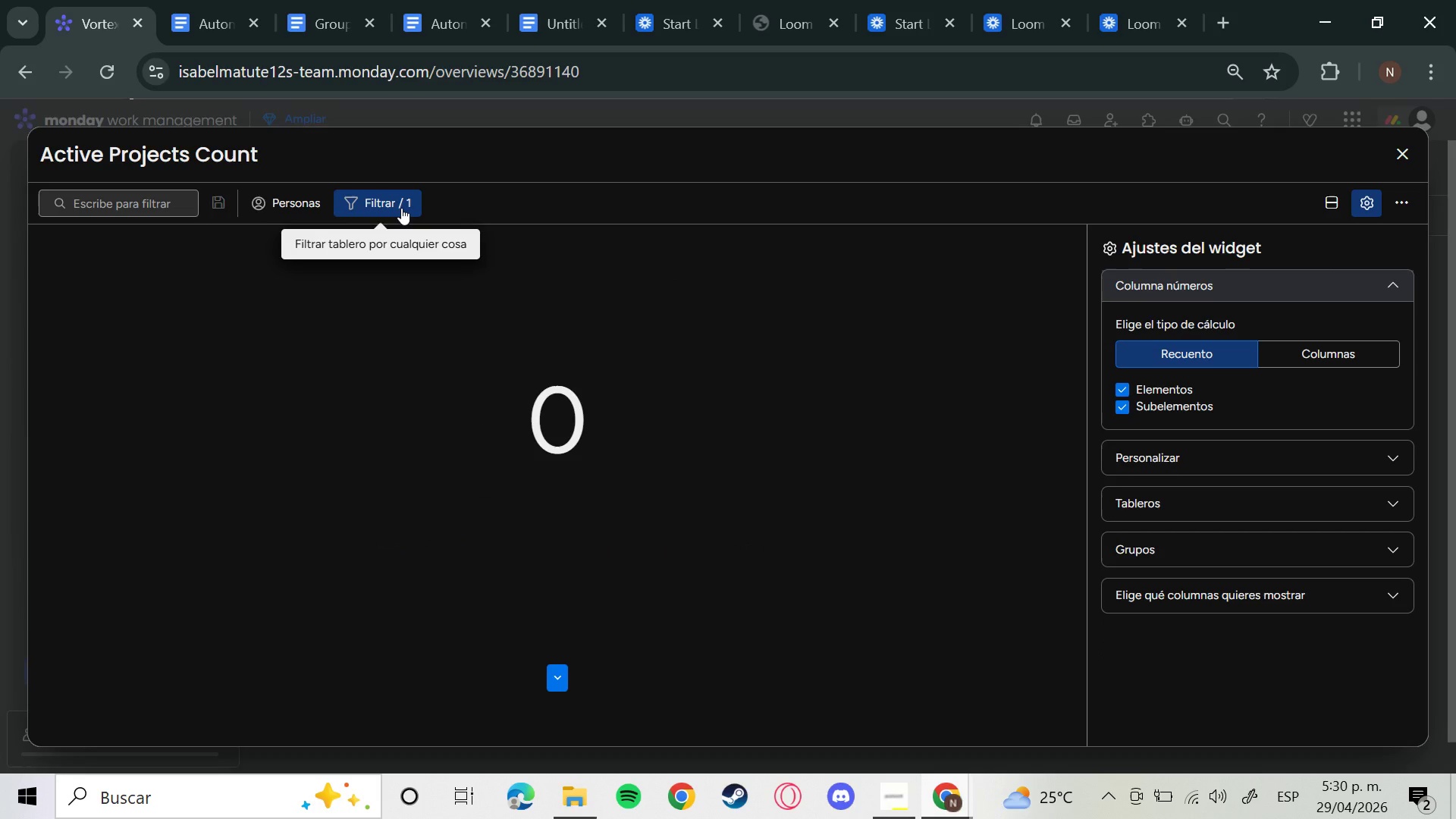 
left_click([401, 208])
 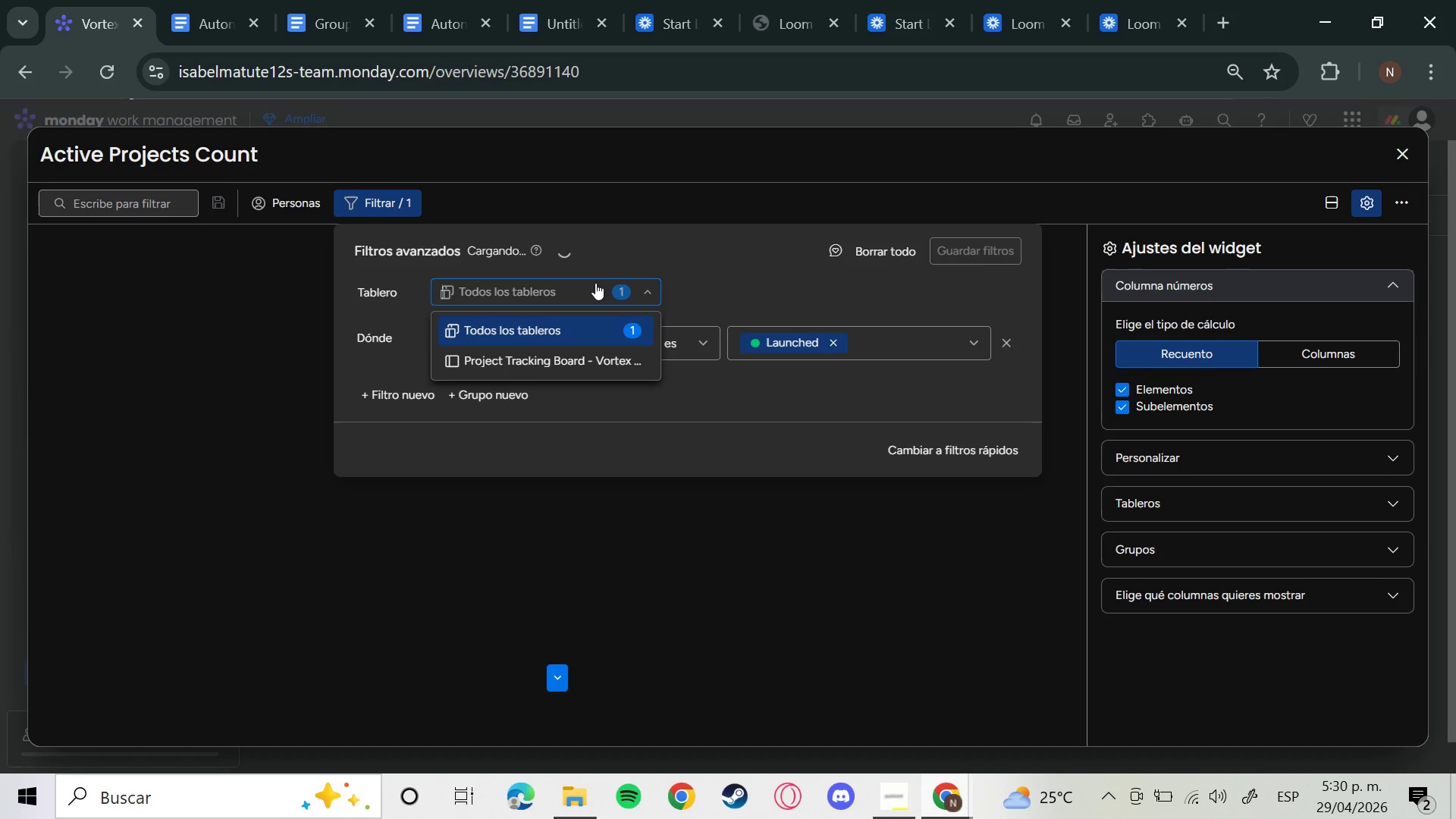 
left_click([589, 367])
 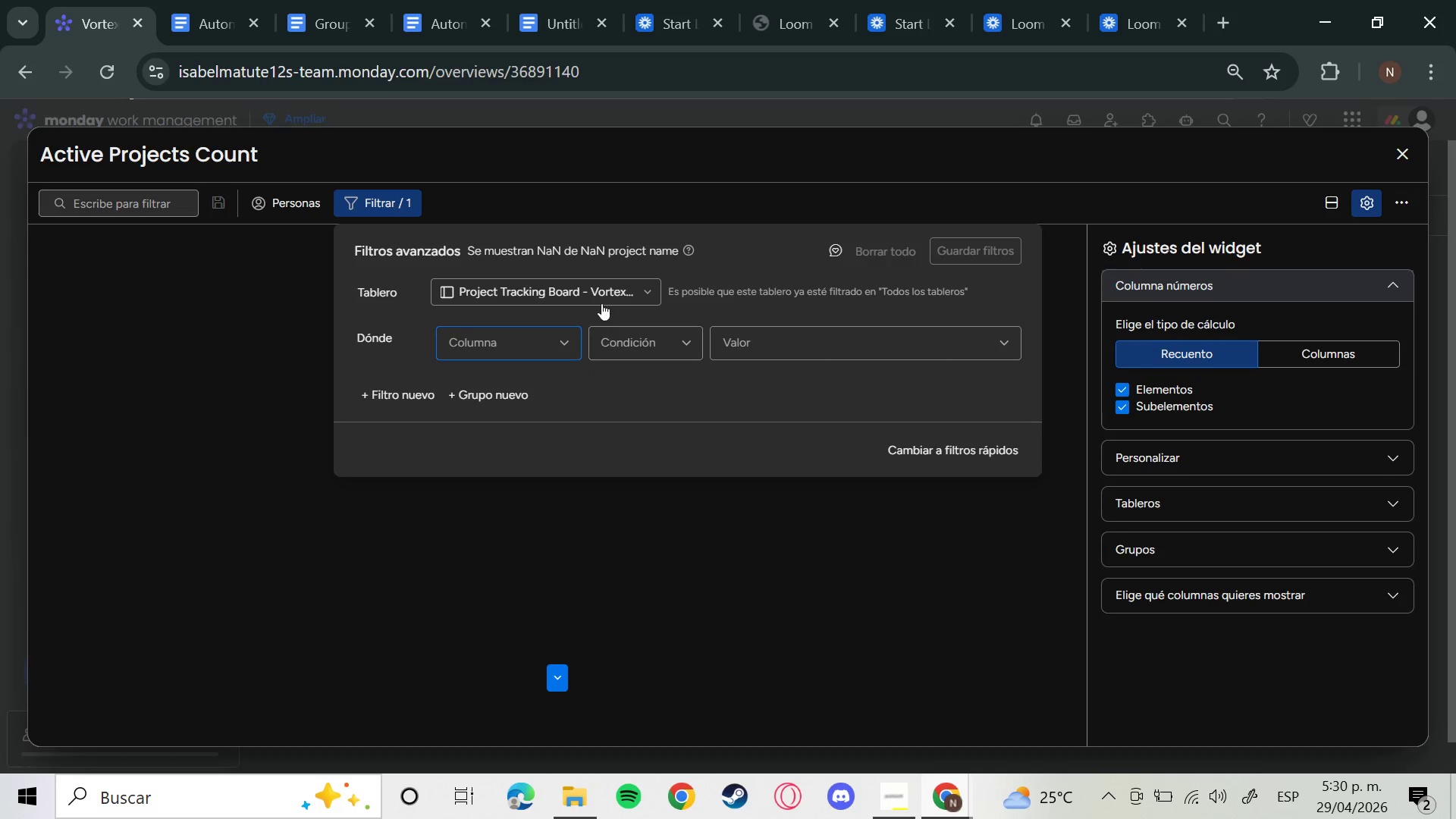 
left_click([610, 292])
 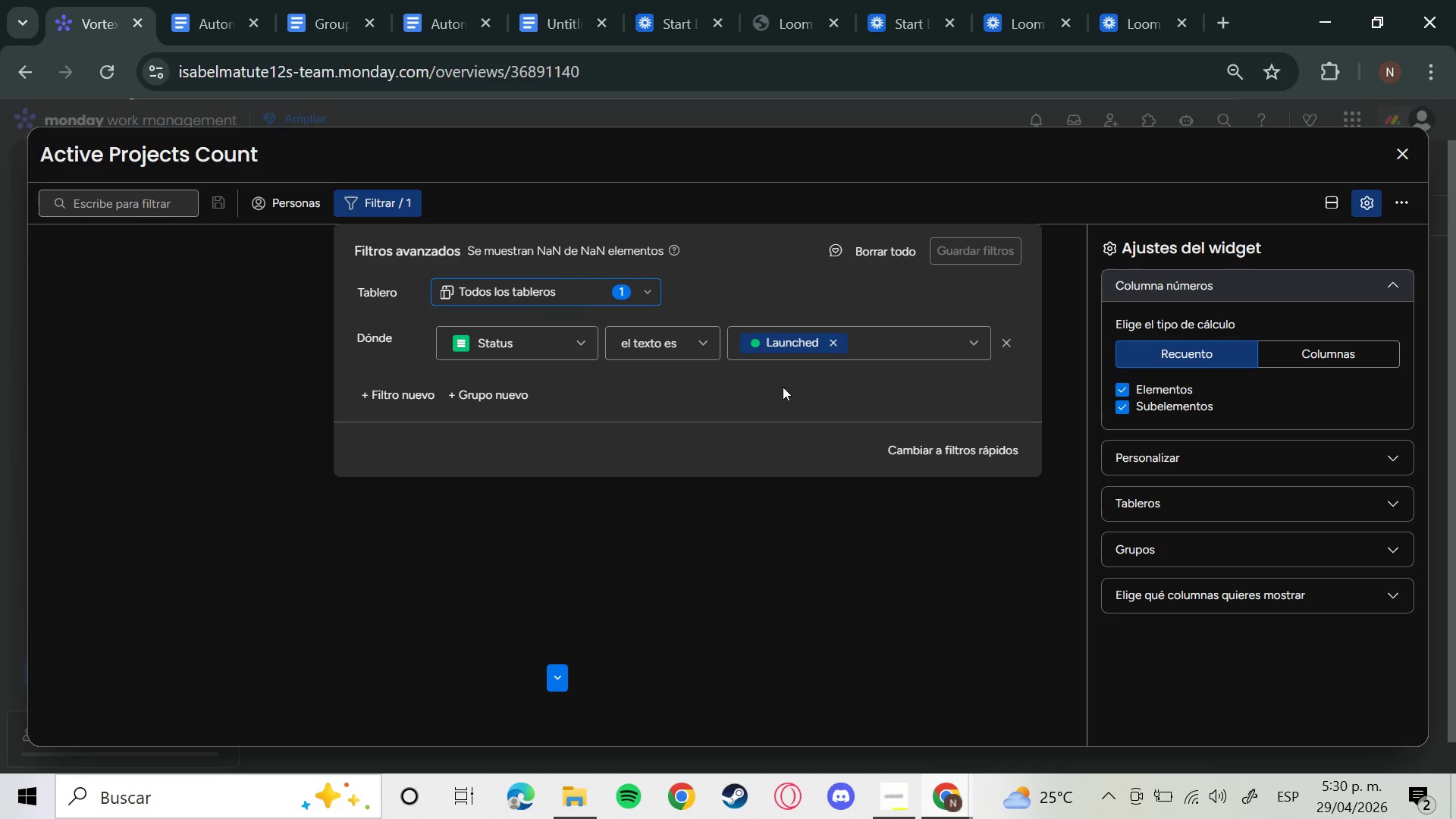 
left_click([867, 246])
 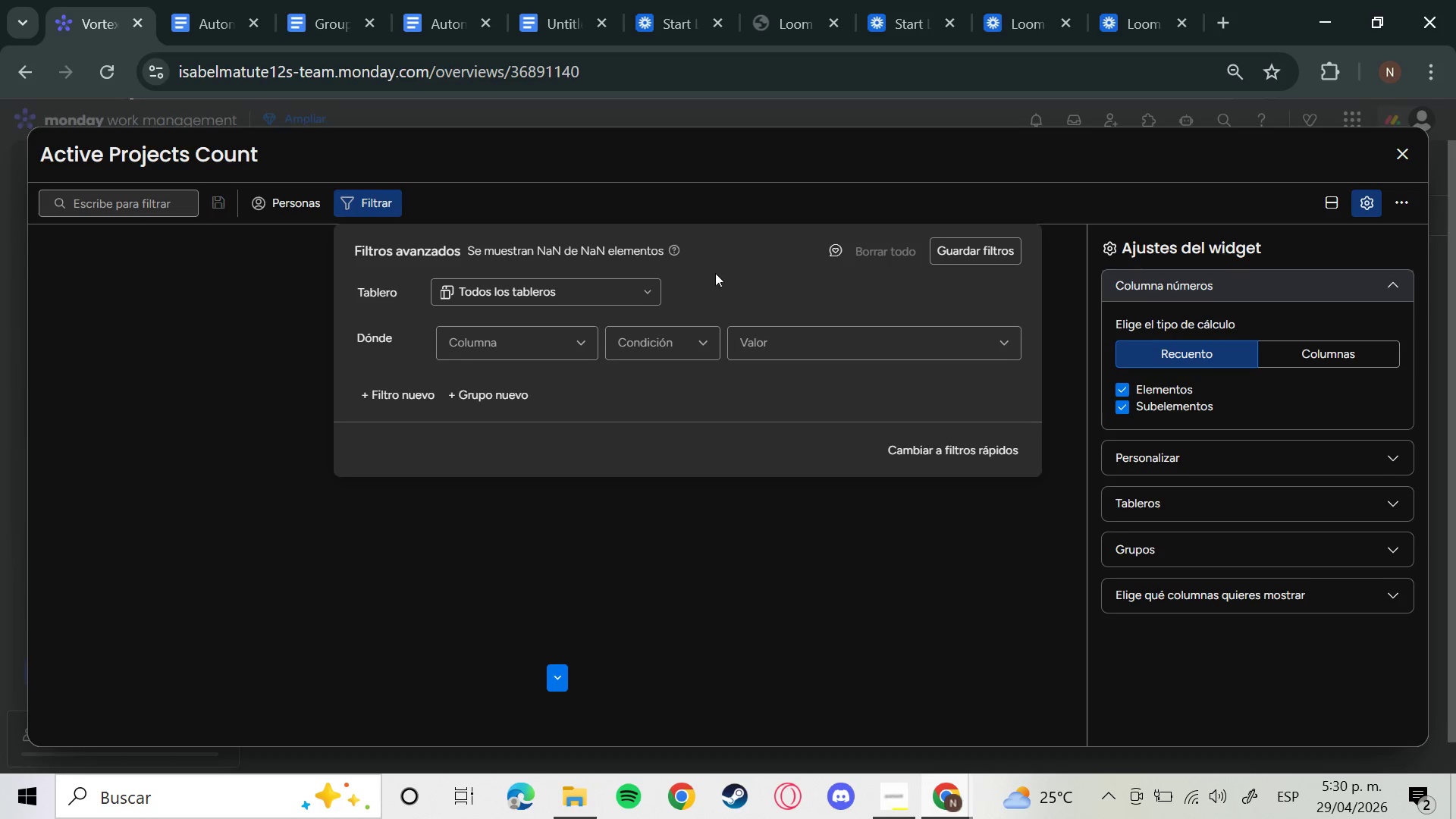 
left_click([585, 291])
 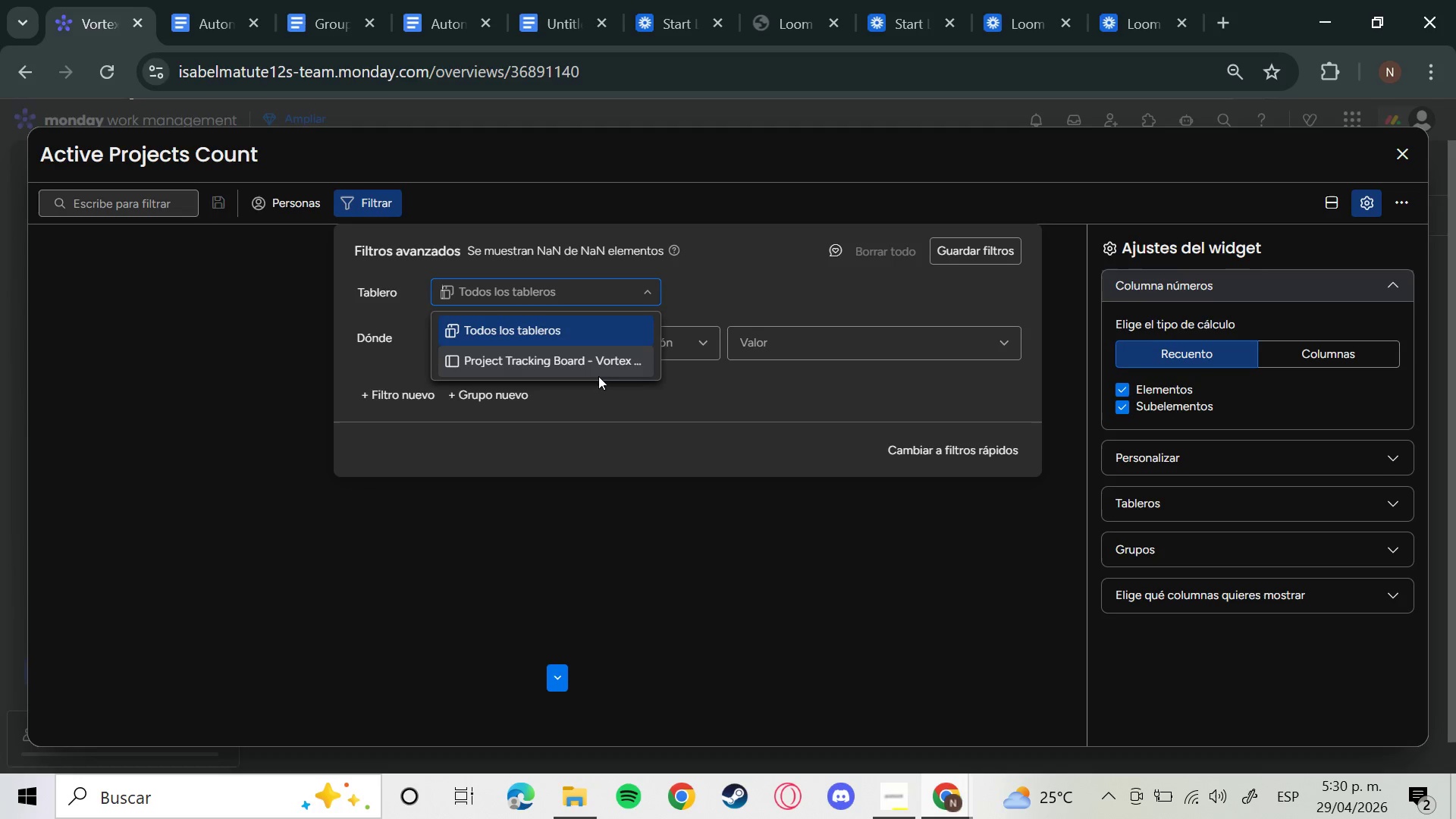 
left_click([601, 374])
 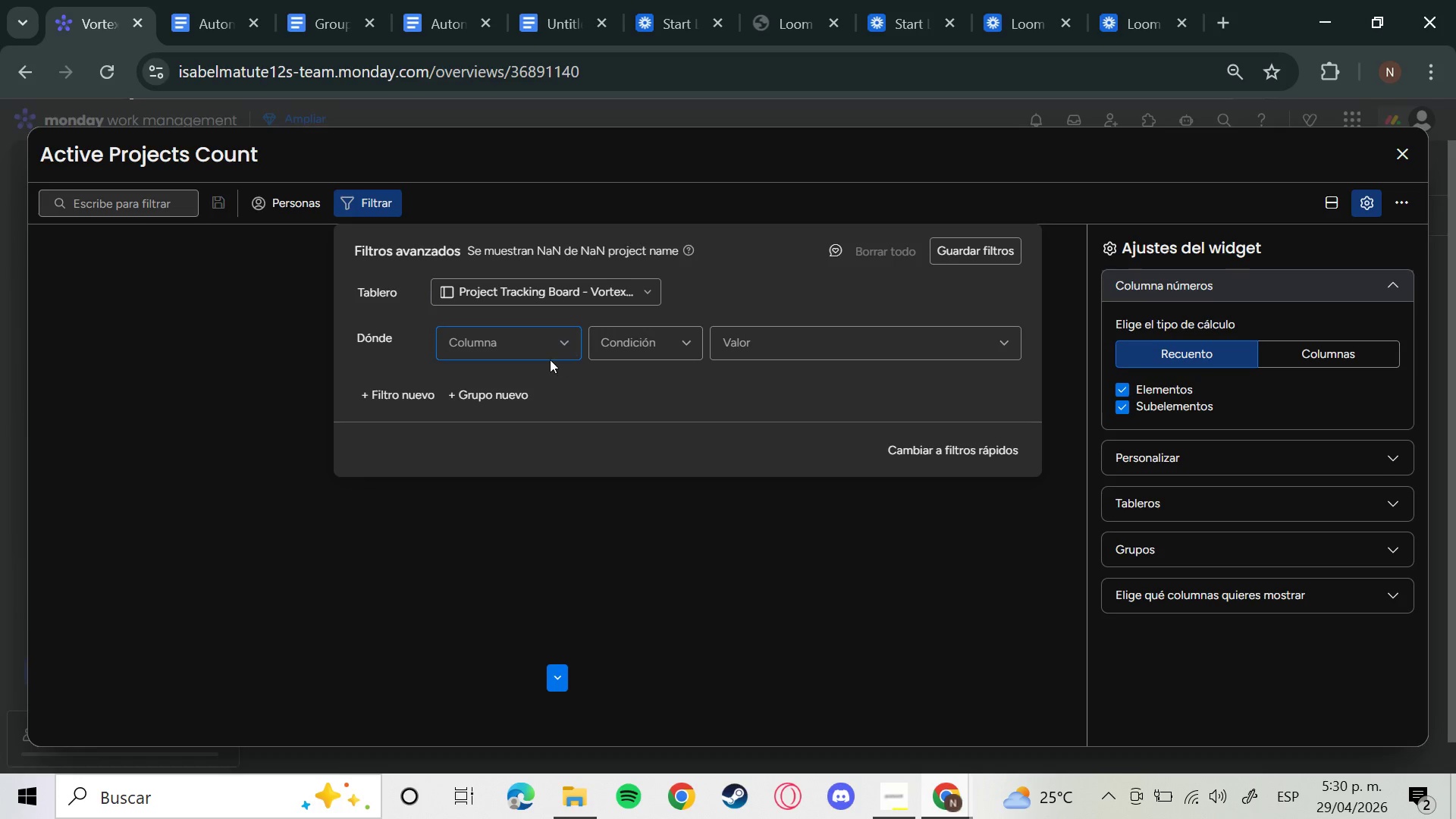 
left_click([550, 360])
 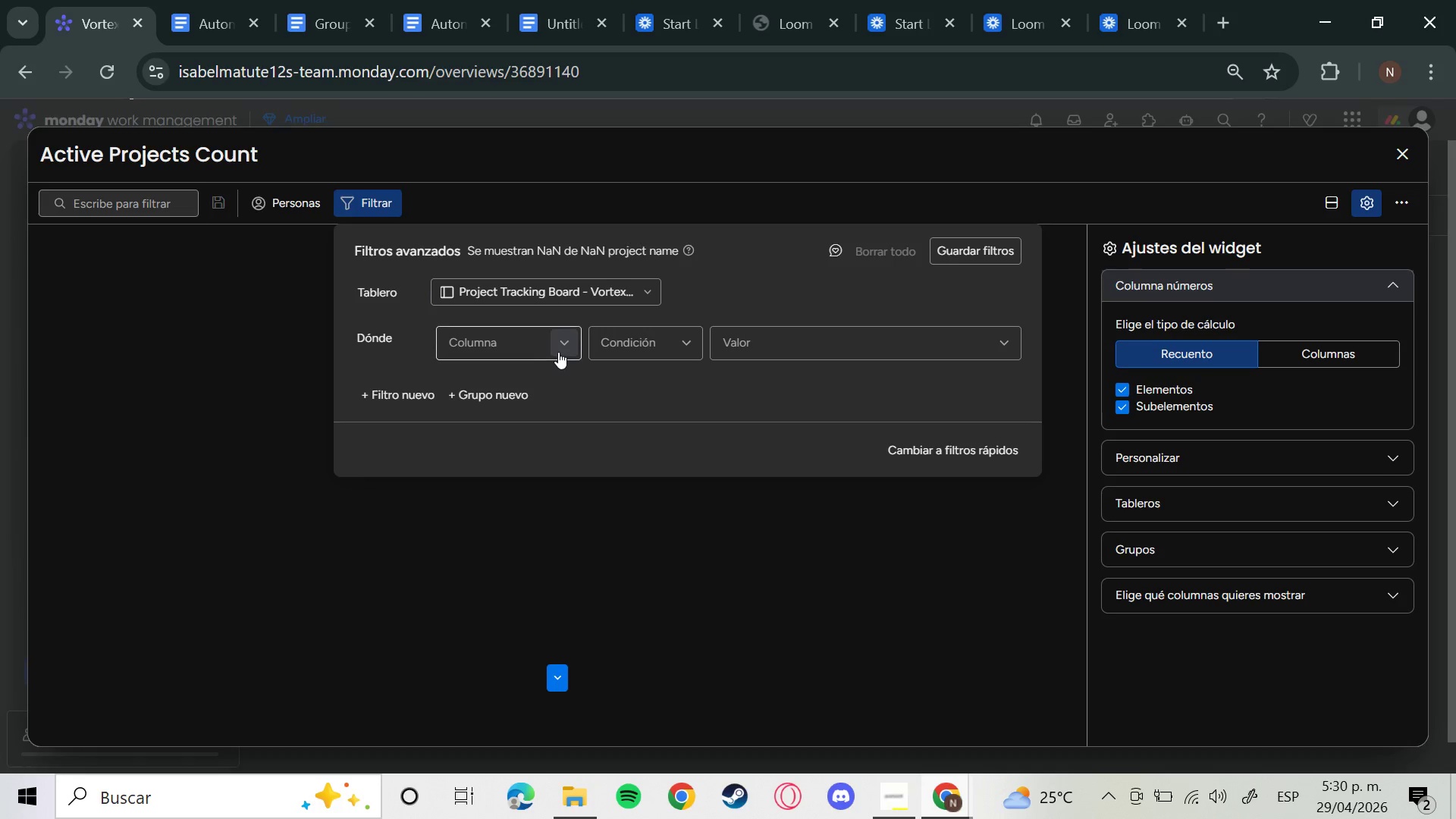 
left_click([558, 352])
 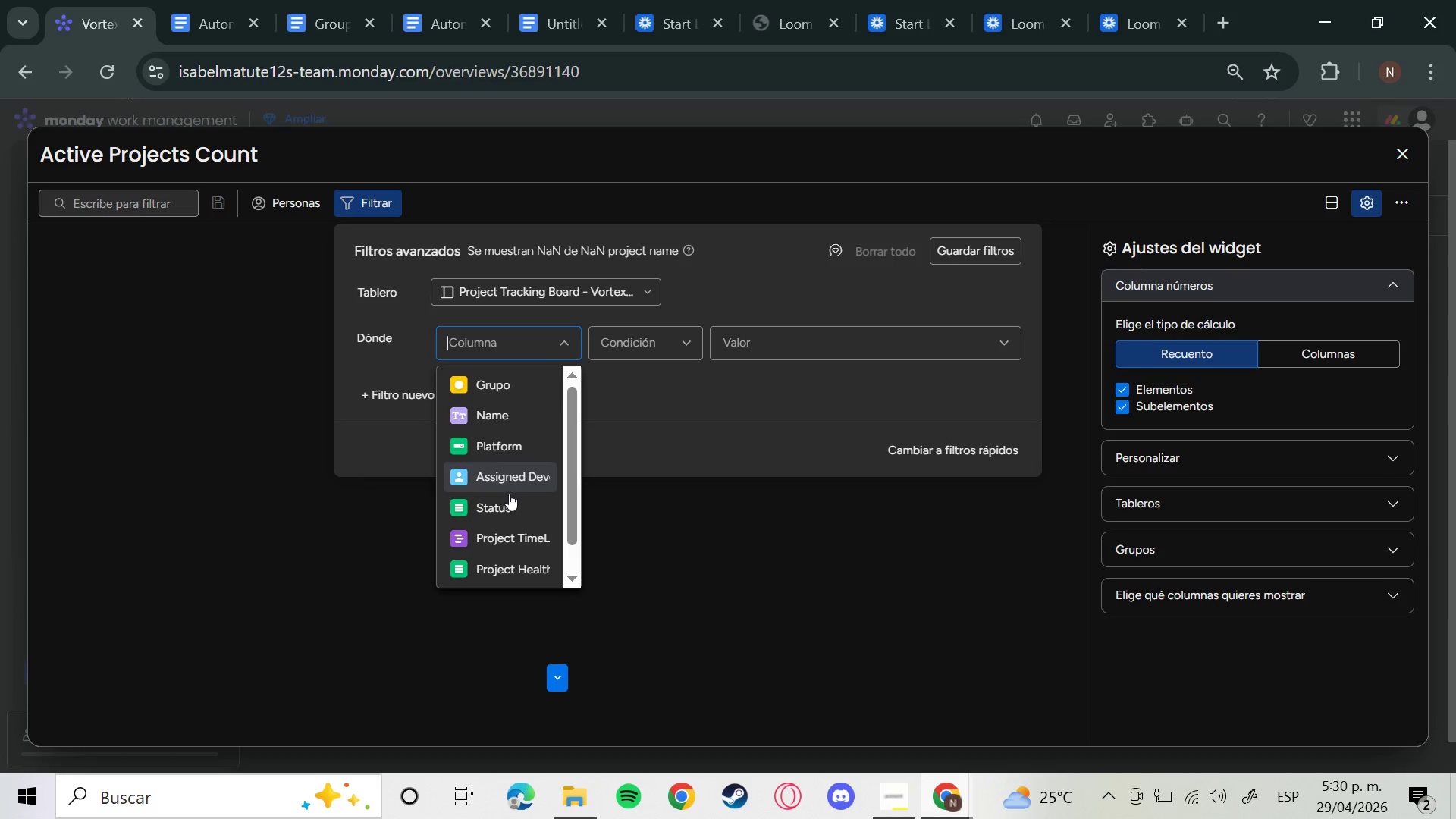 
left_click([509, 506])
 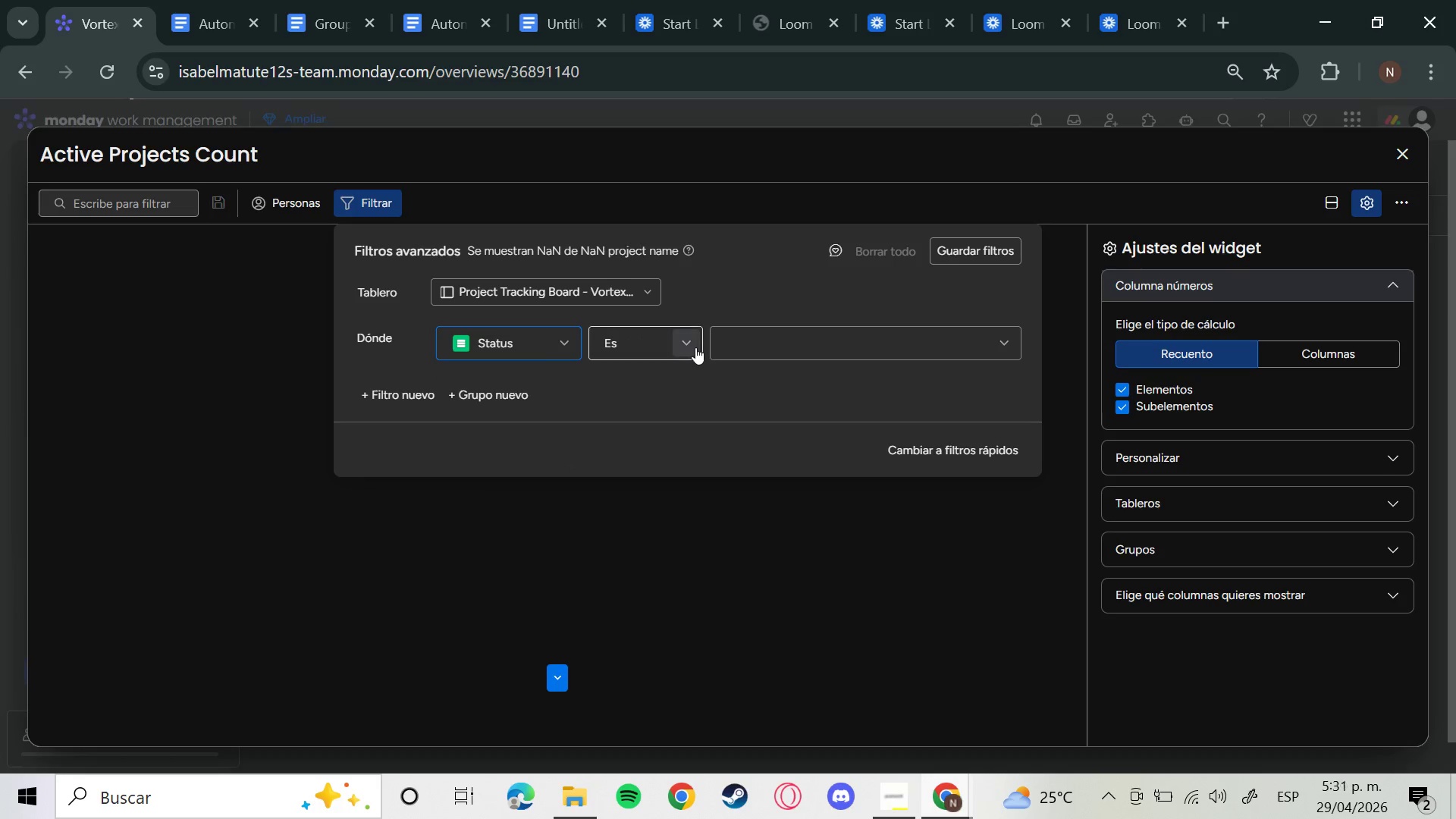 
left_click([678, 343])
 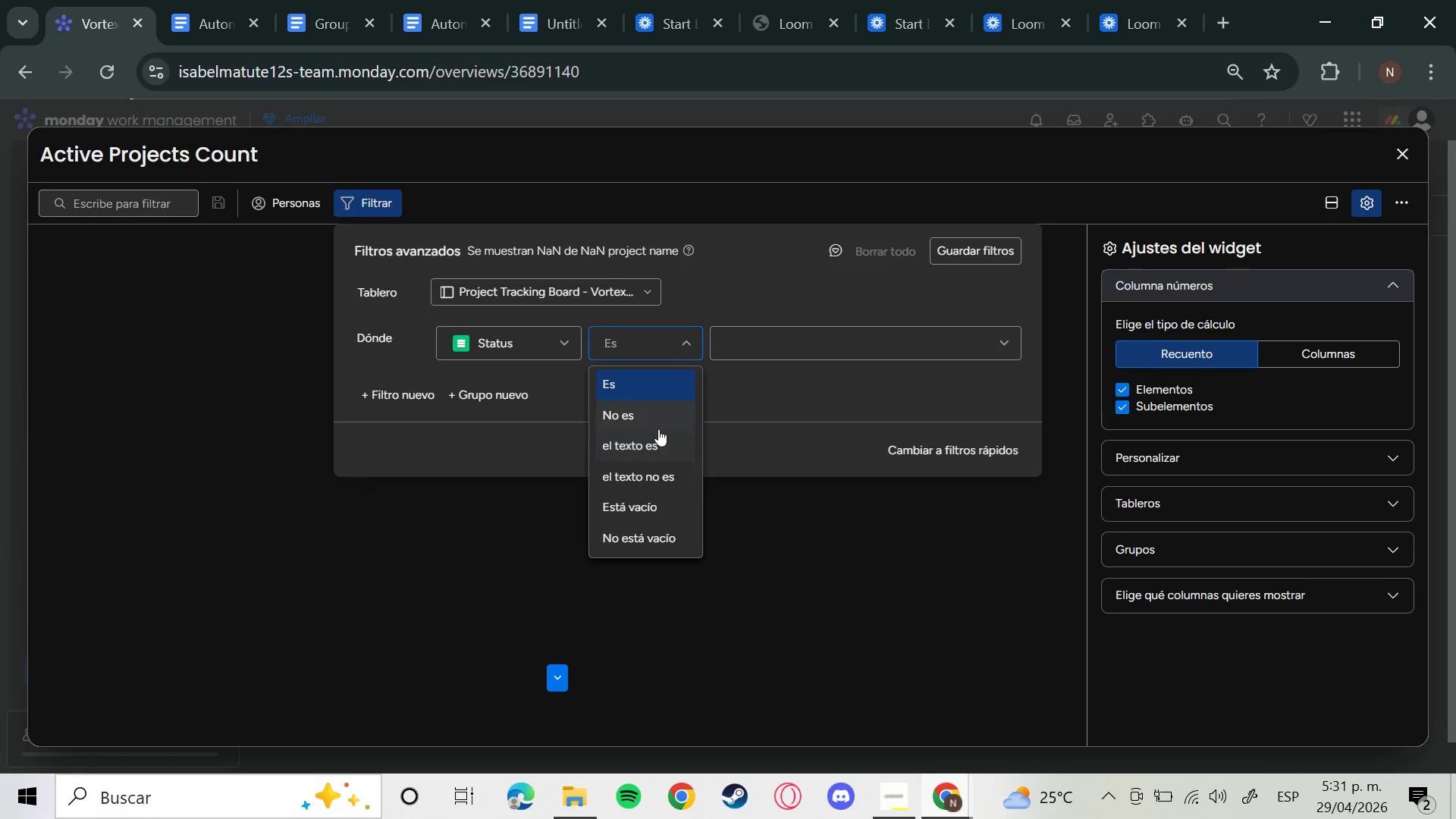 
left_click([652, 422])
 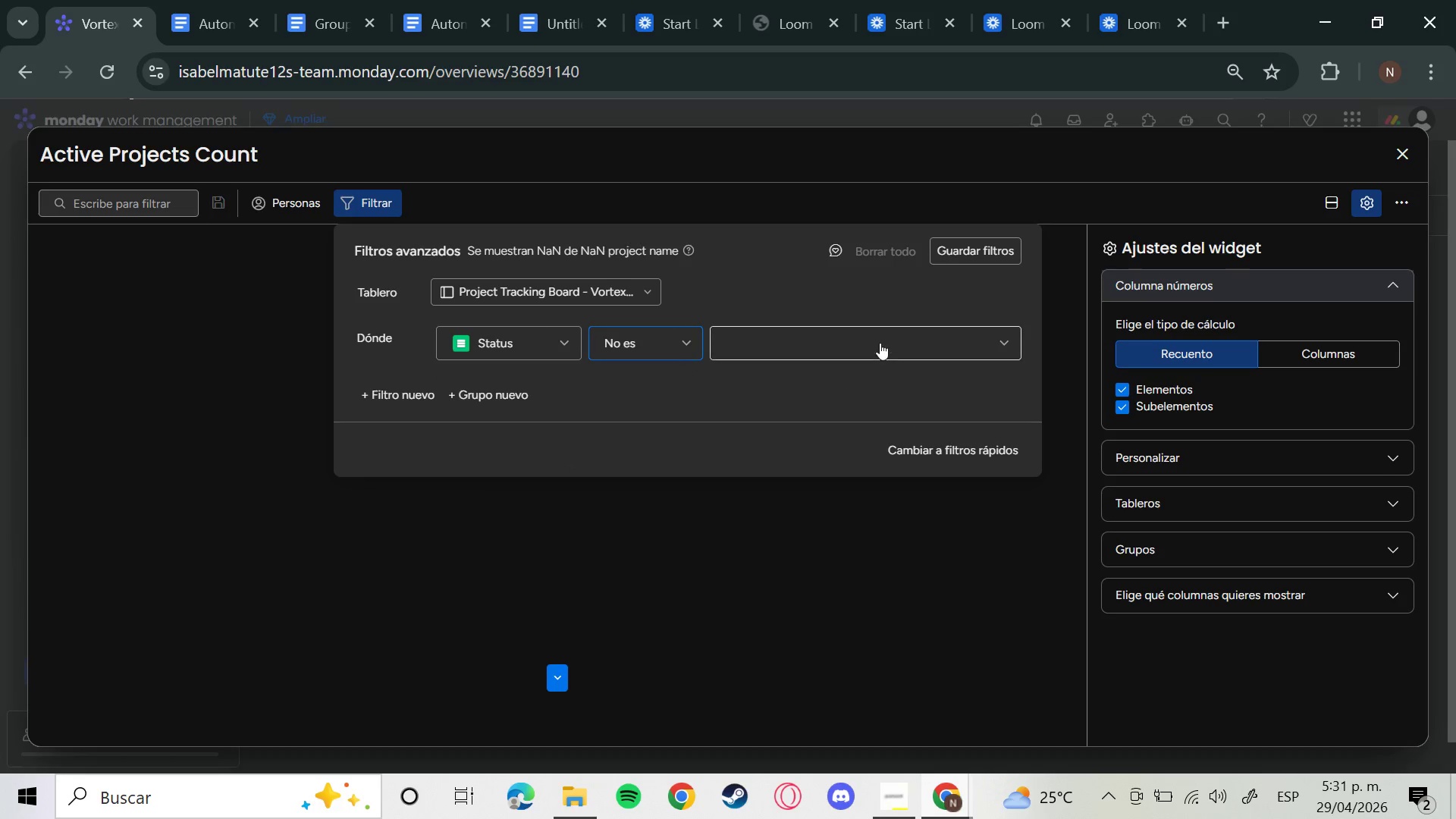 
left_click([880, 343])
 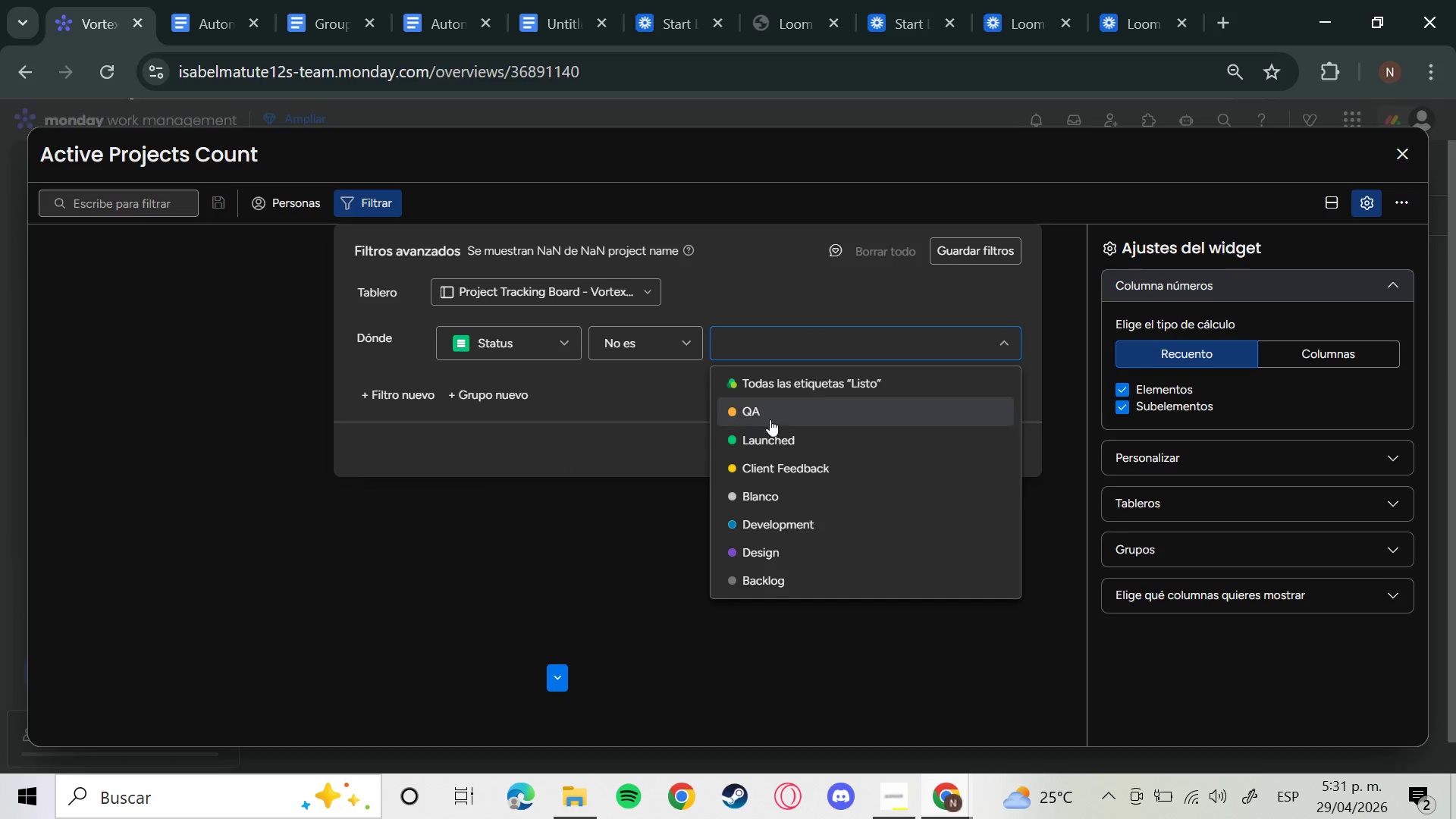 
left_click([770, 440])
 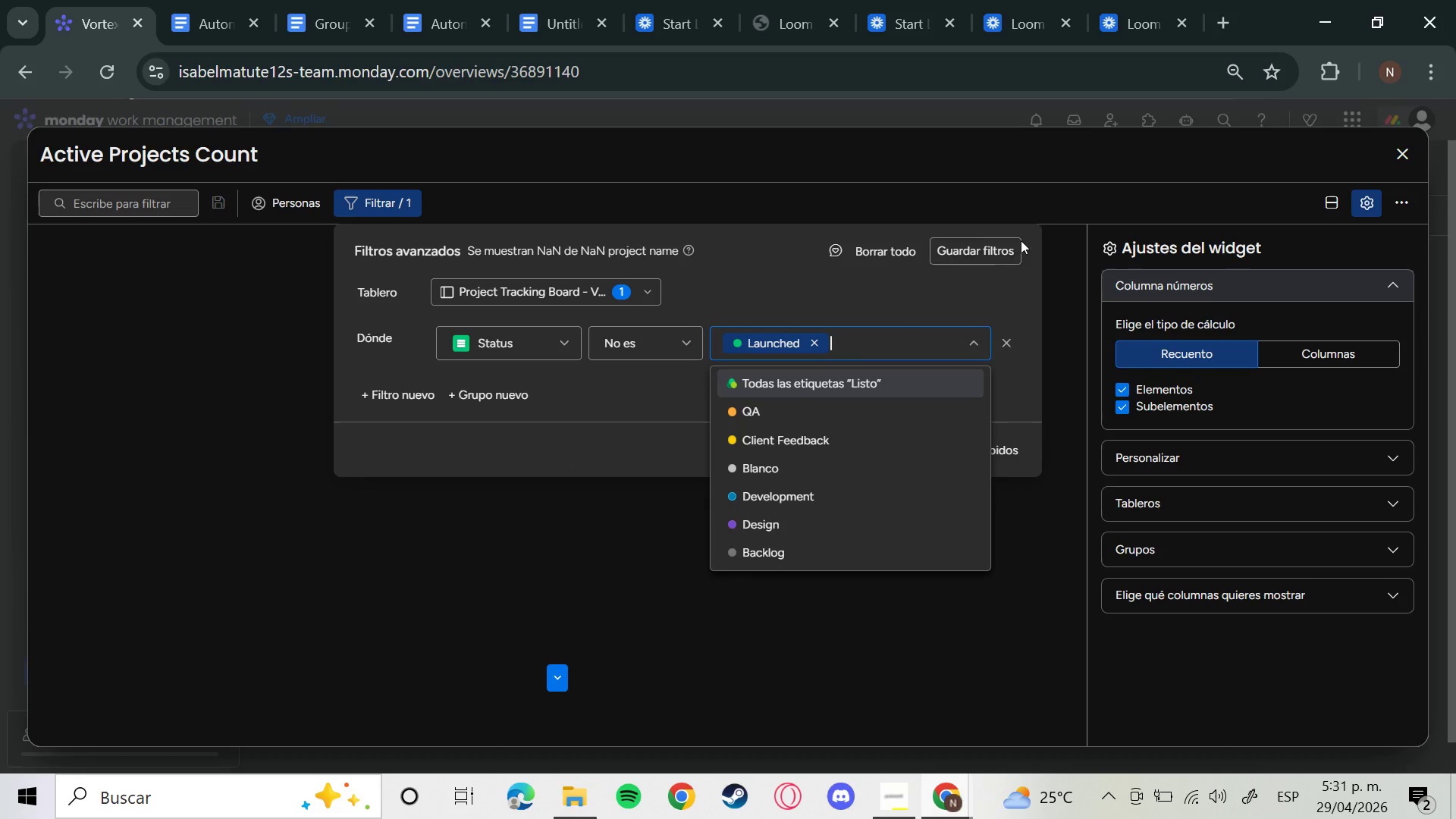 
left_click([968, 244])
 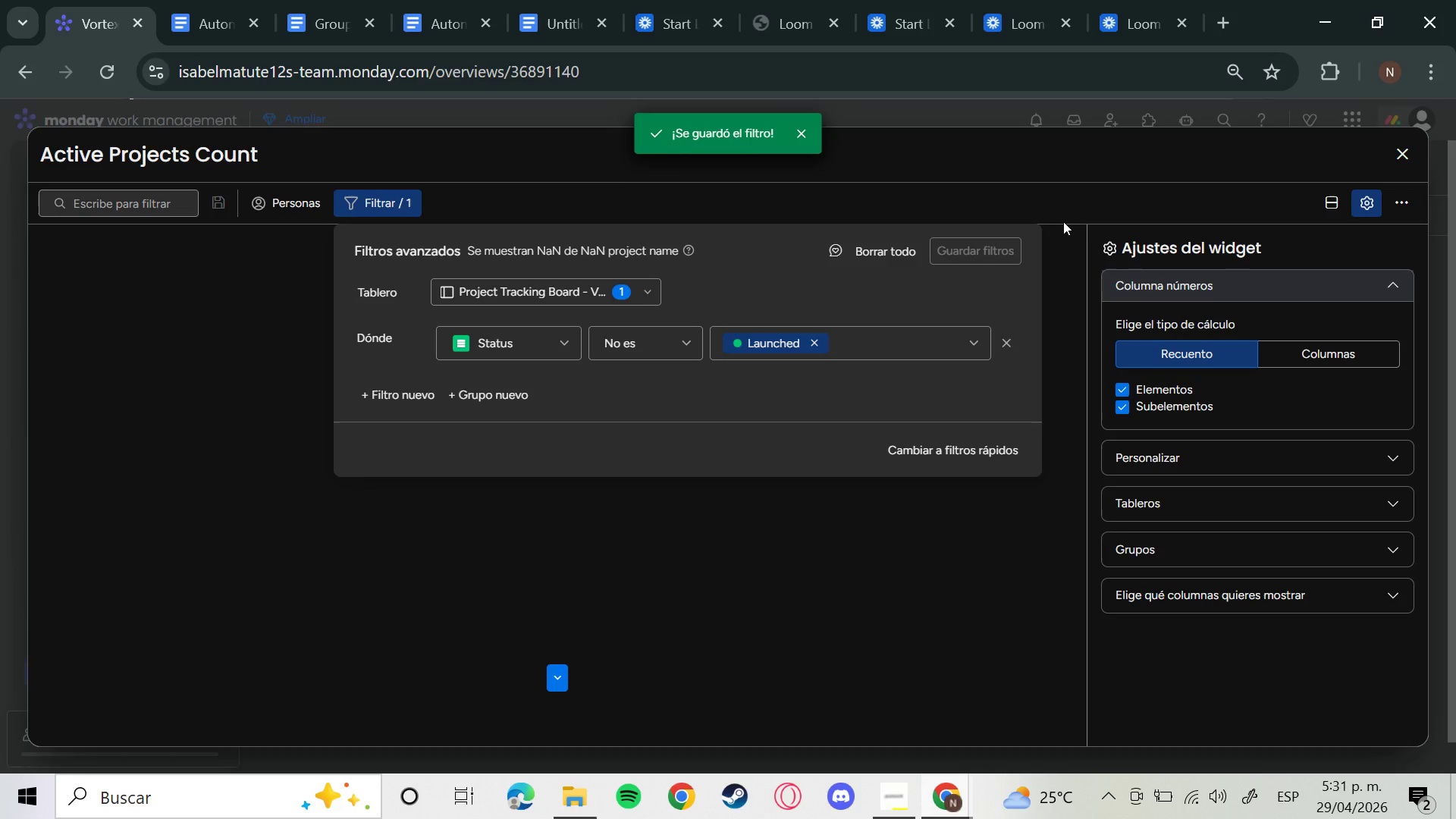 
wait(5.03)
 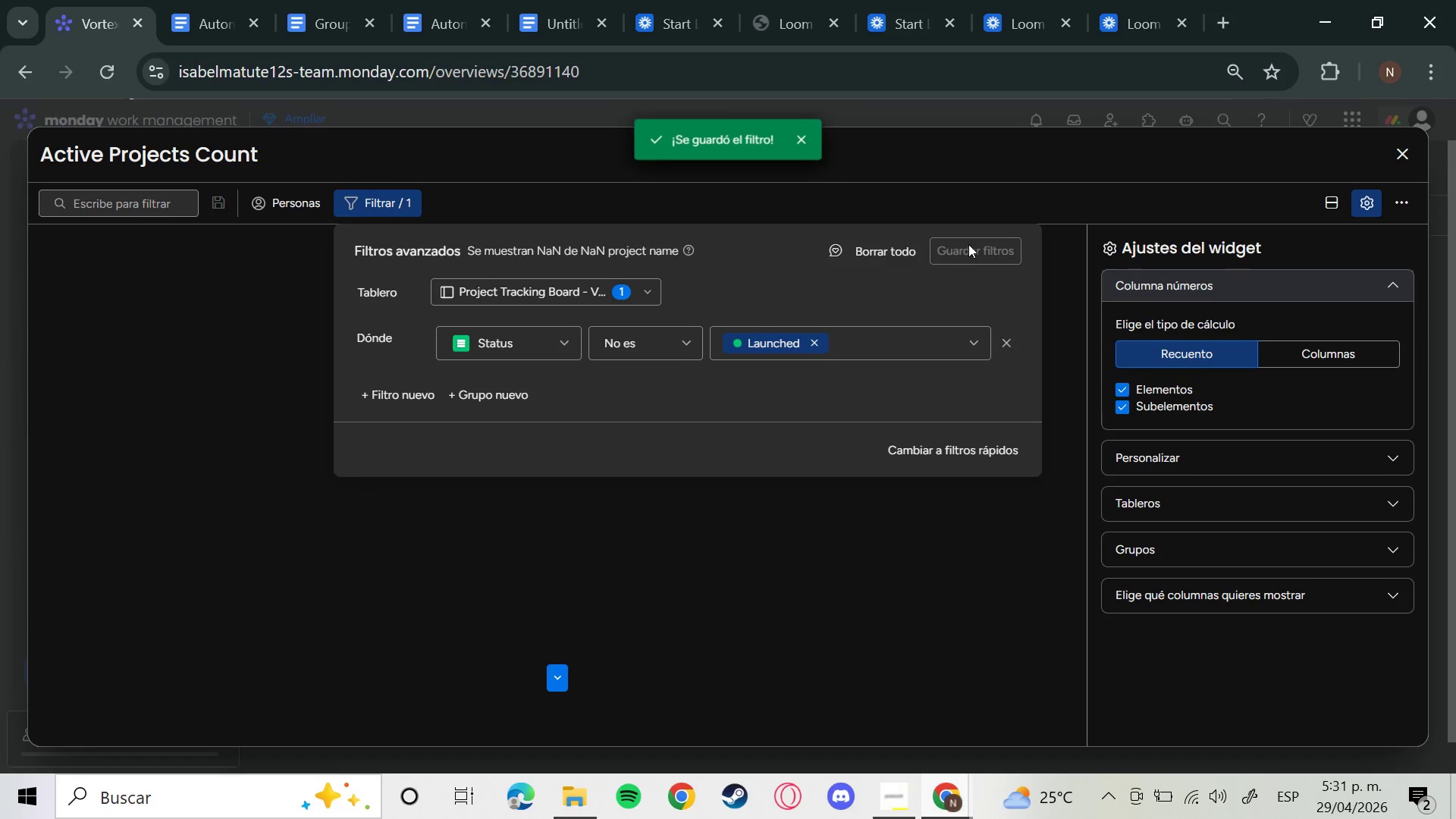 
double_click([1038, 195])
 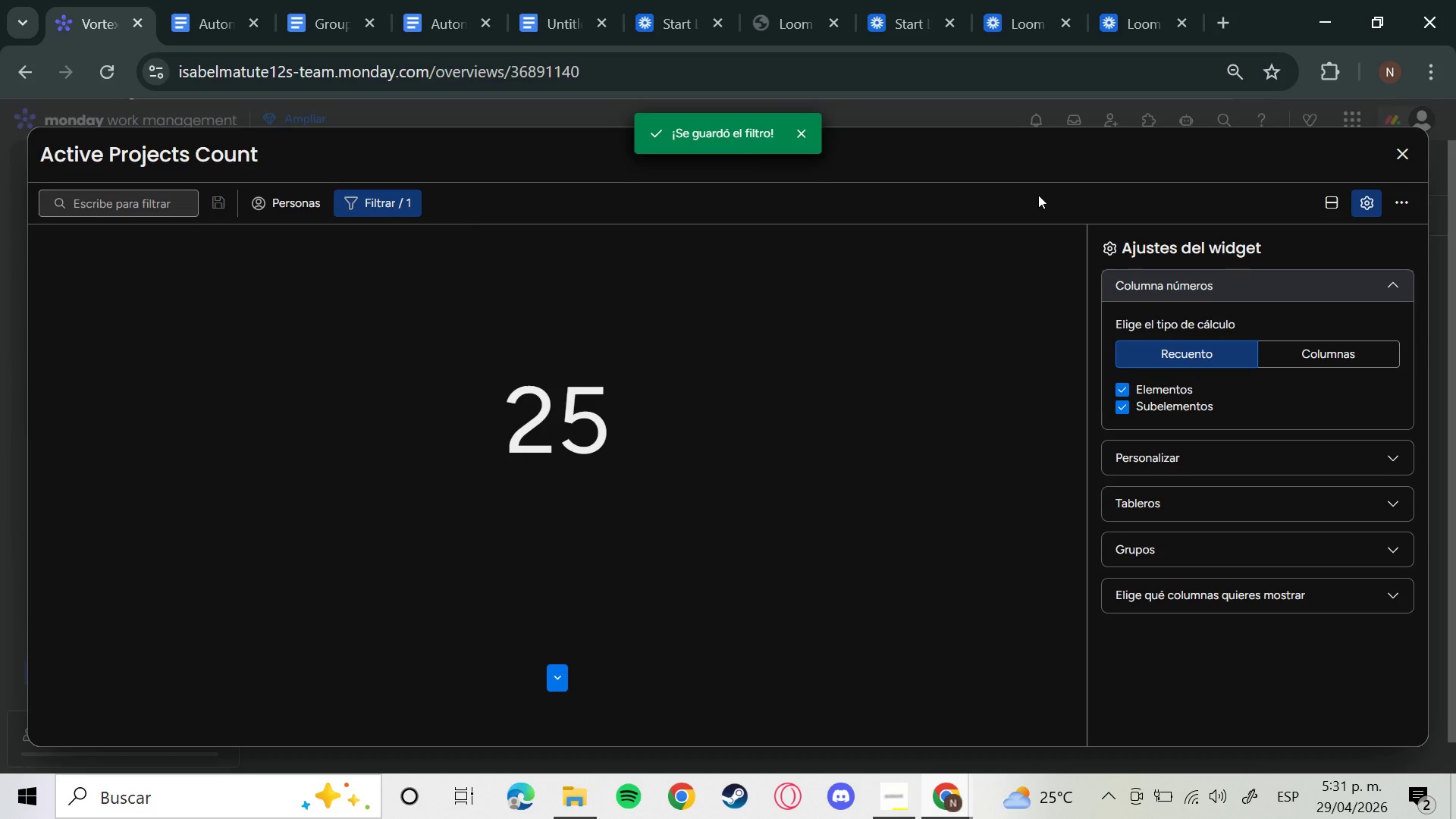 
left_click([1038, 195])
 